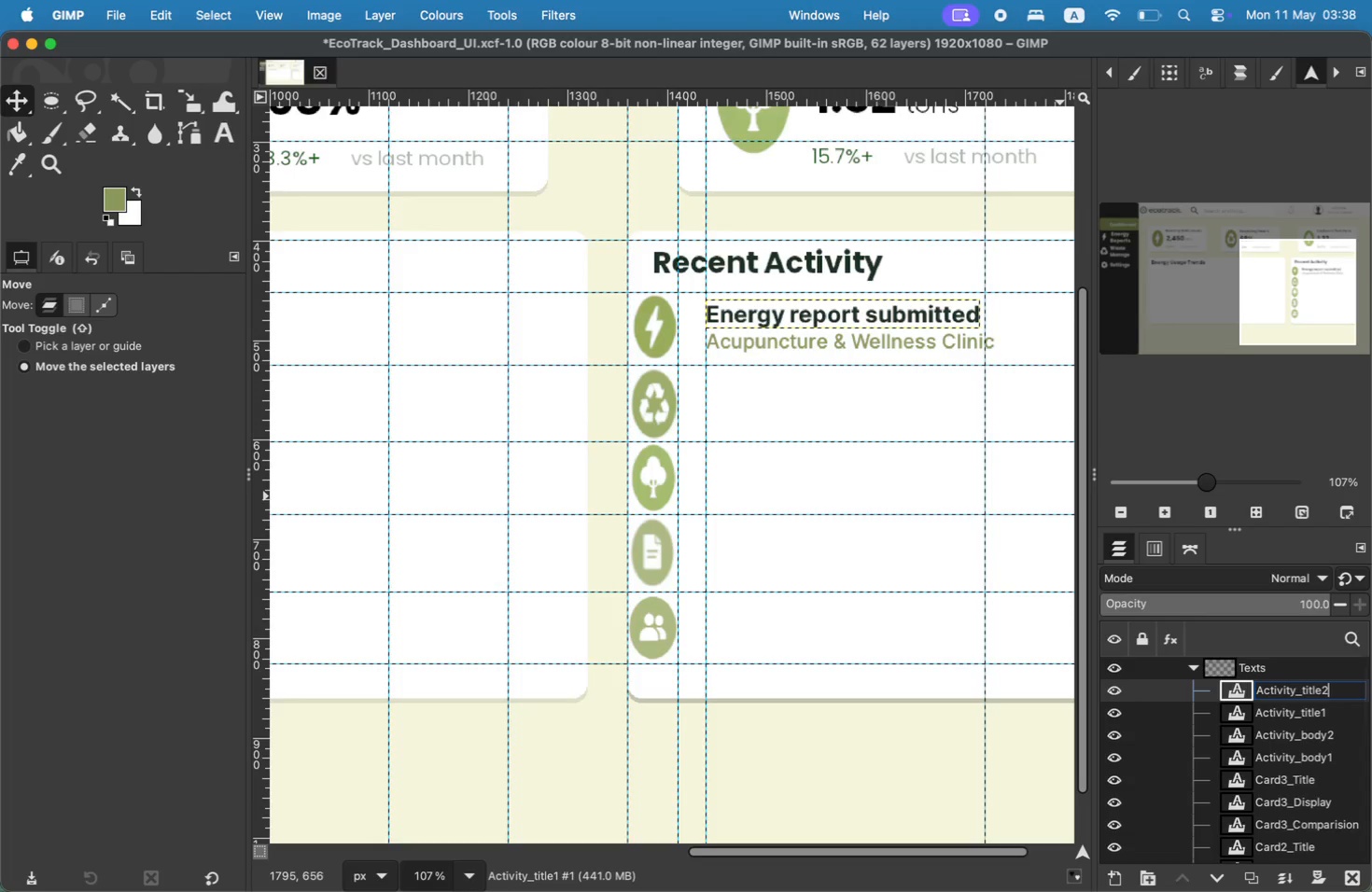 
key(Enter)
 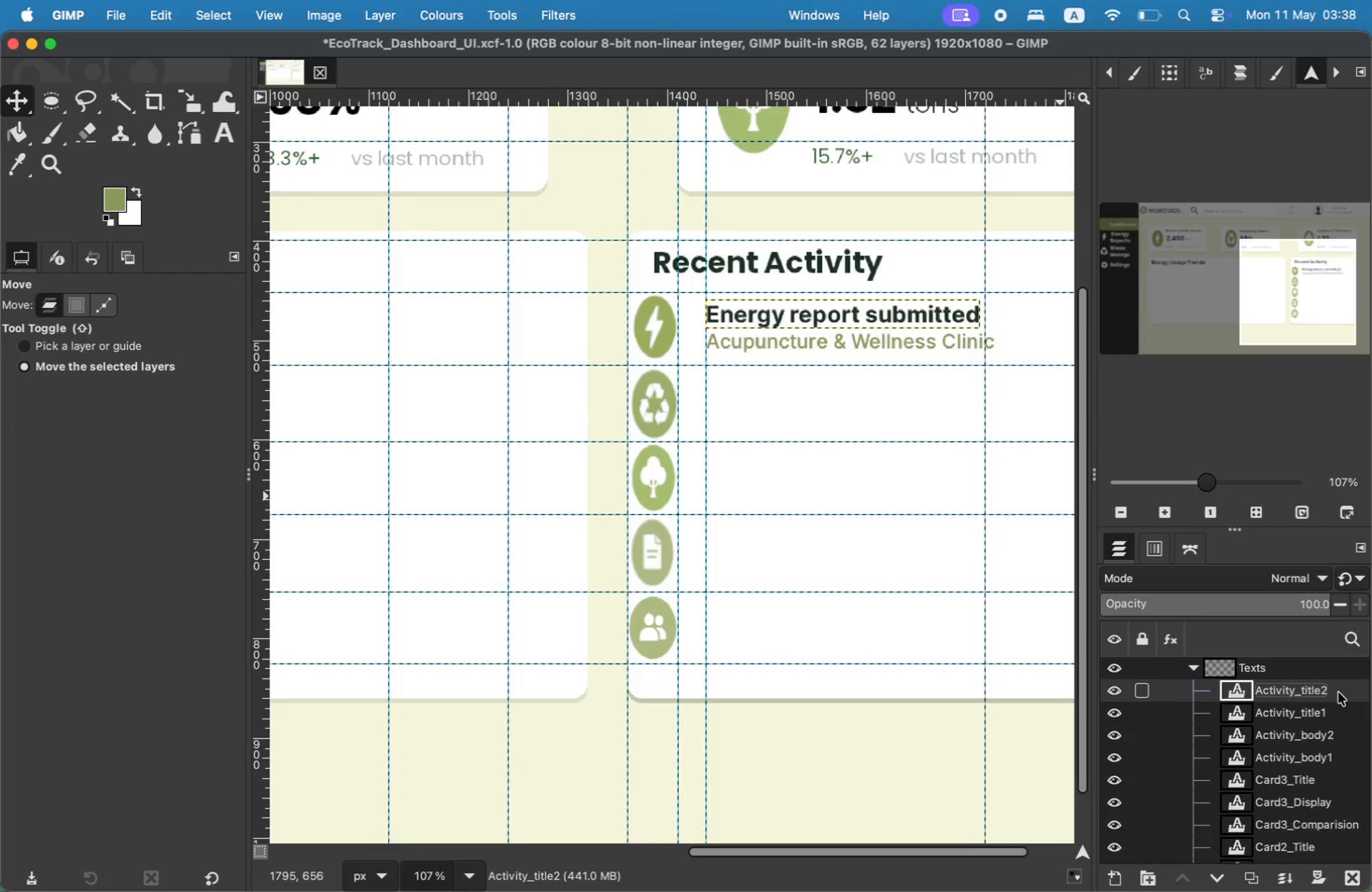 
hold_key(key=CommandLeft, duration=1.08)
left_click([1316, 744])
 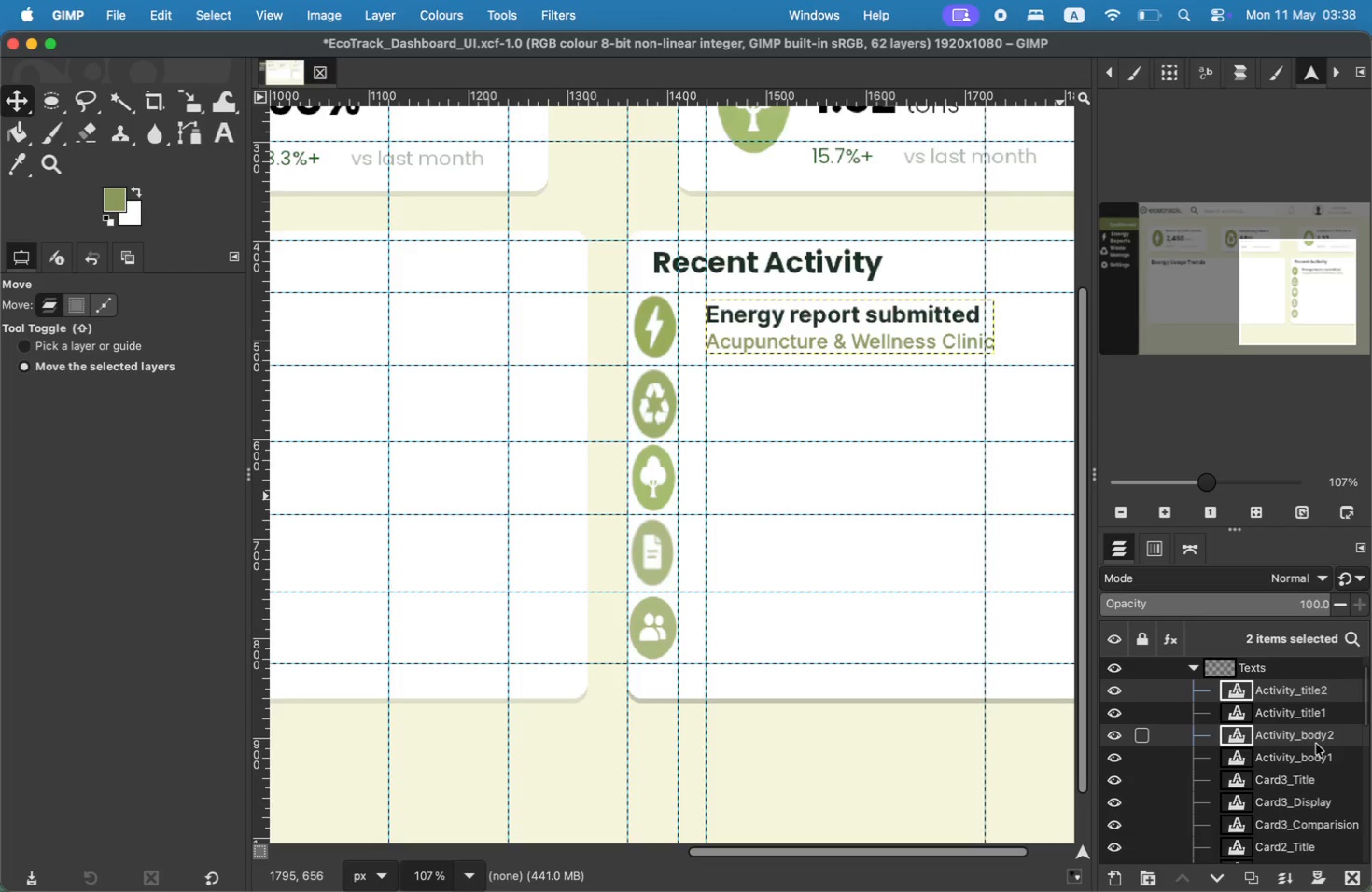 
left_click_drag(start_coordinate=[873, 346], to_coordinate=[874, 425])
 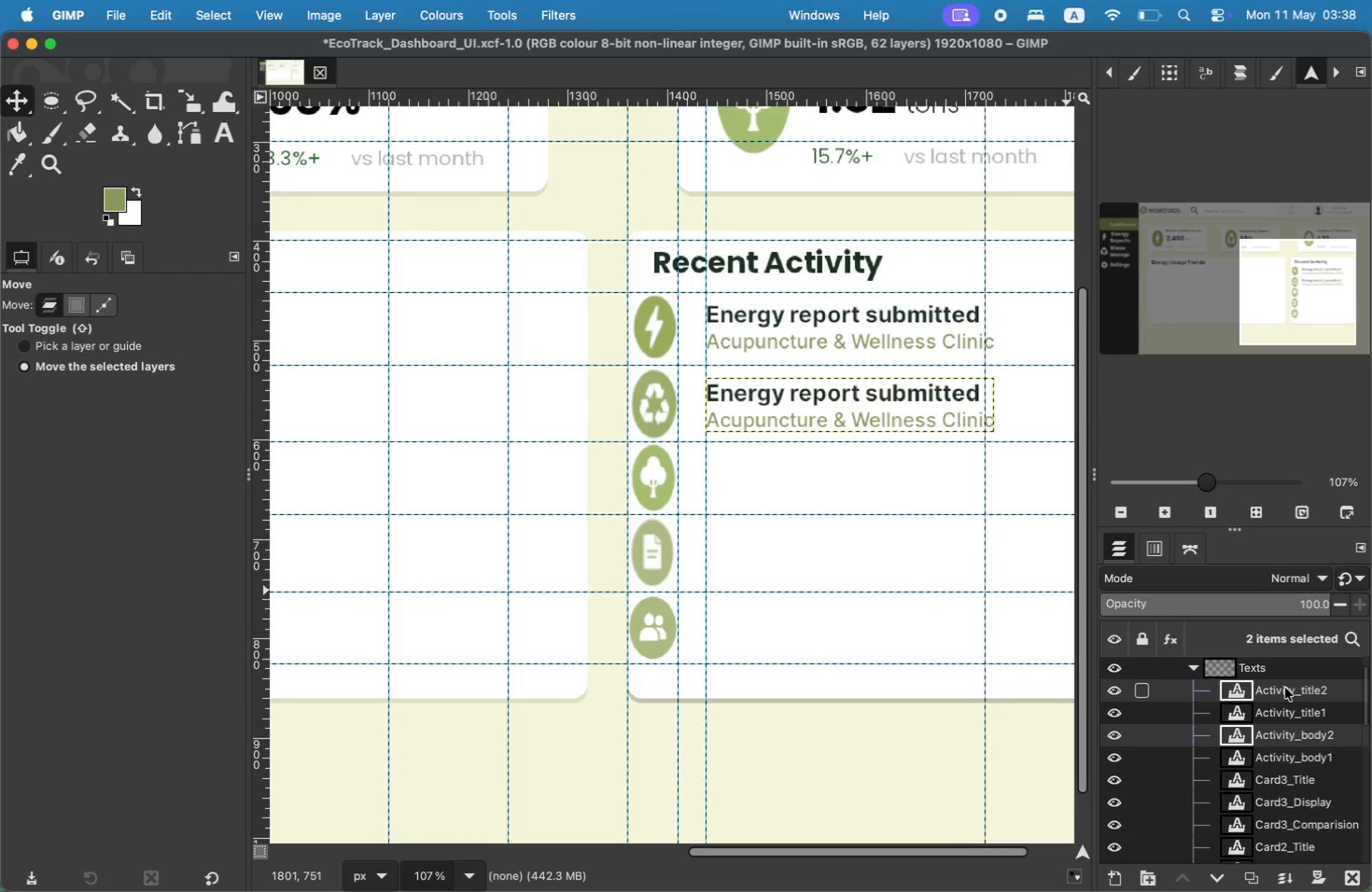 
right_click([1285, 688])
 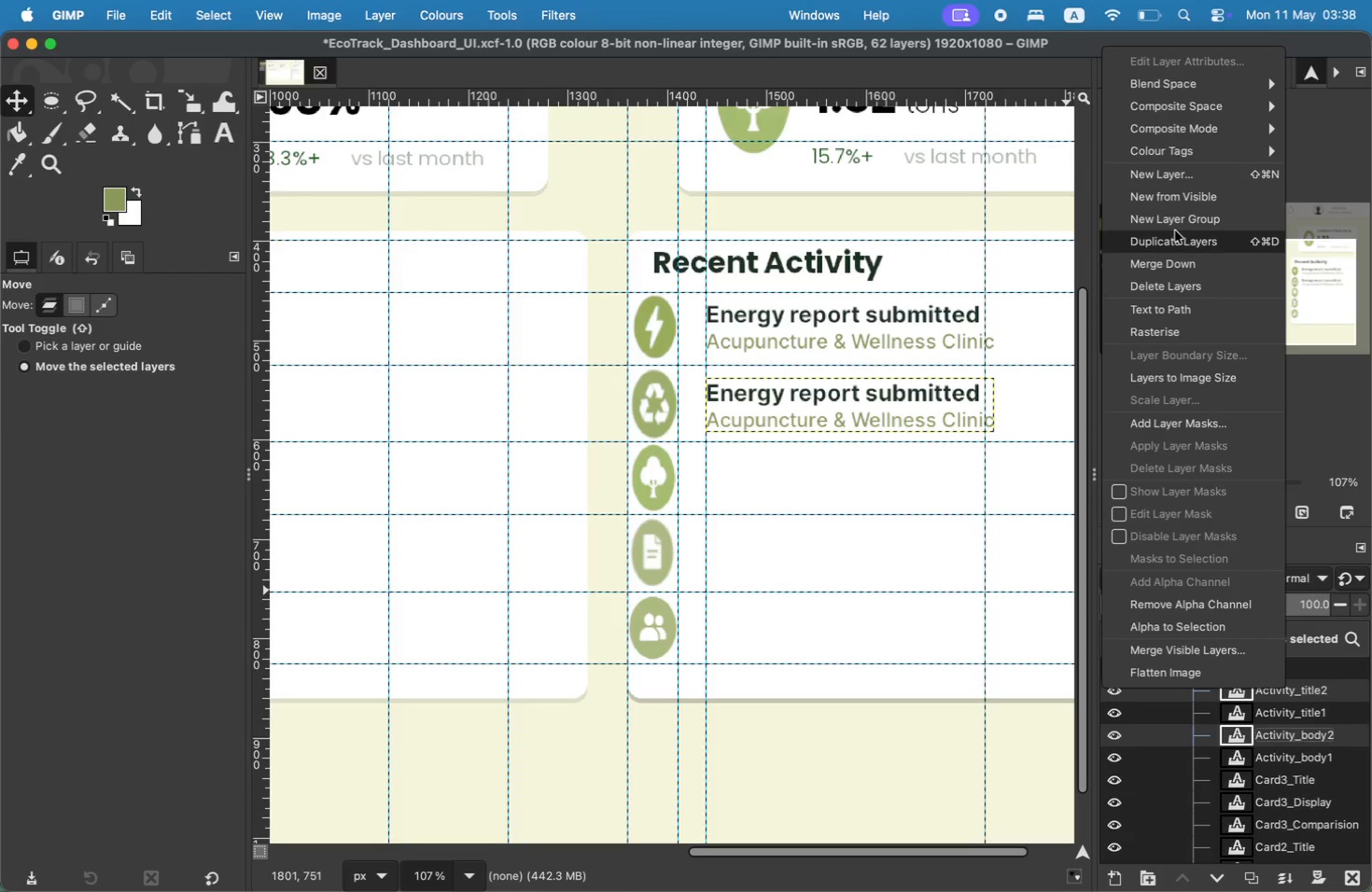 
left_click([1175, 240])
 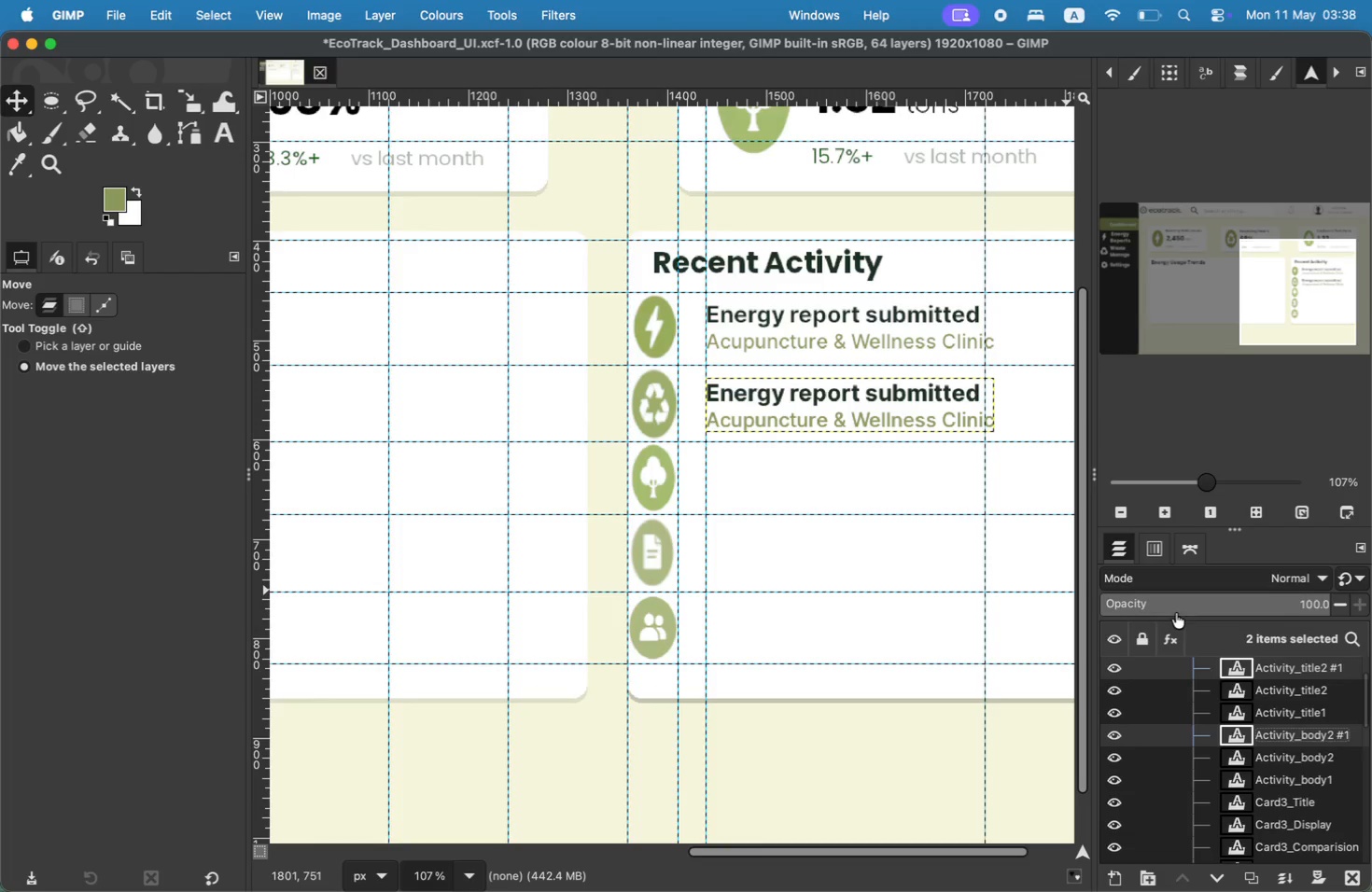 
left_click_drag(start_coordinate=[874, 417], to_coordinate=[875, 491])
 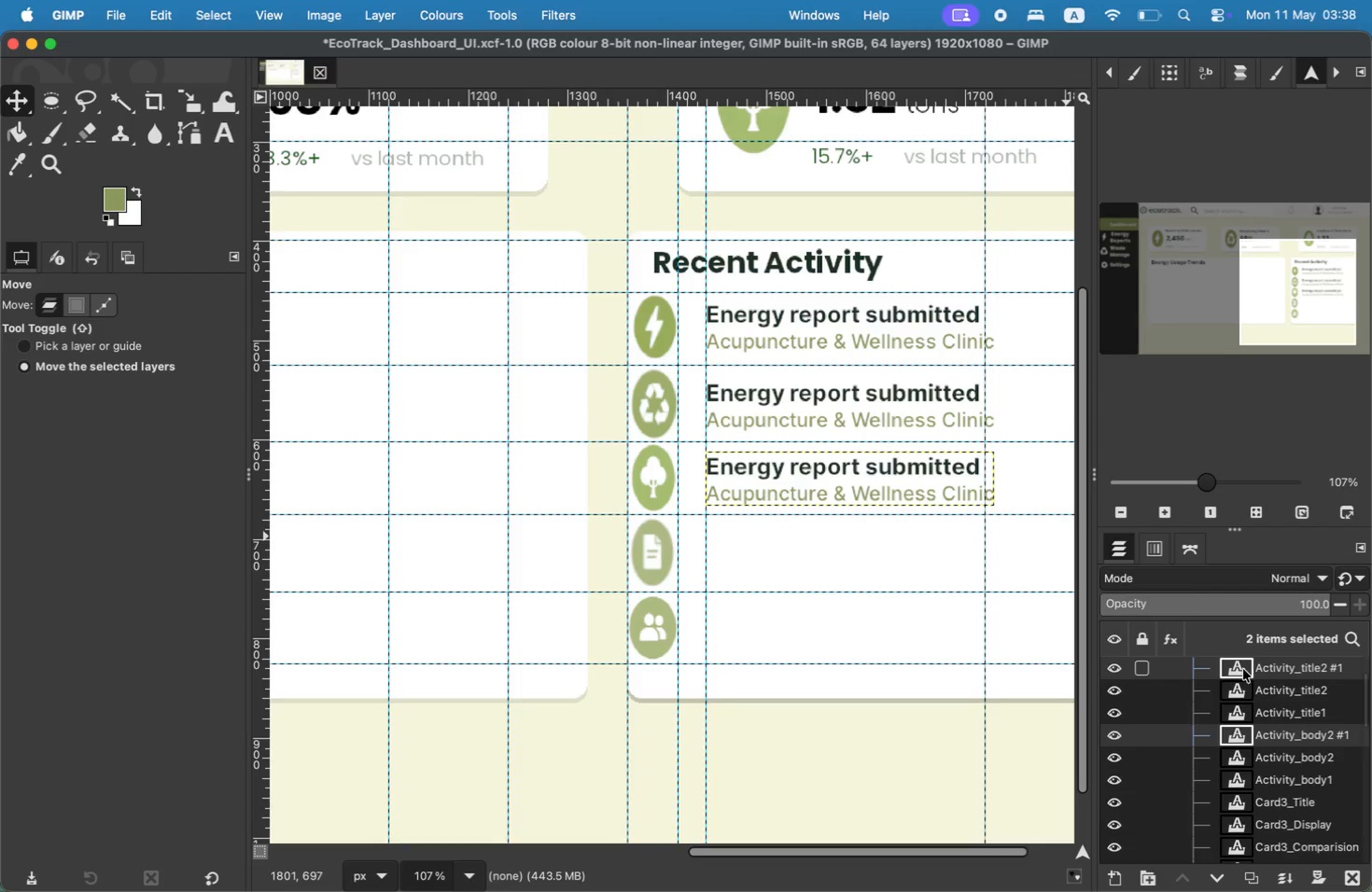 
right_click([1254, 668])
 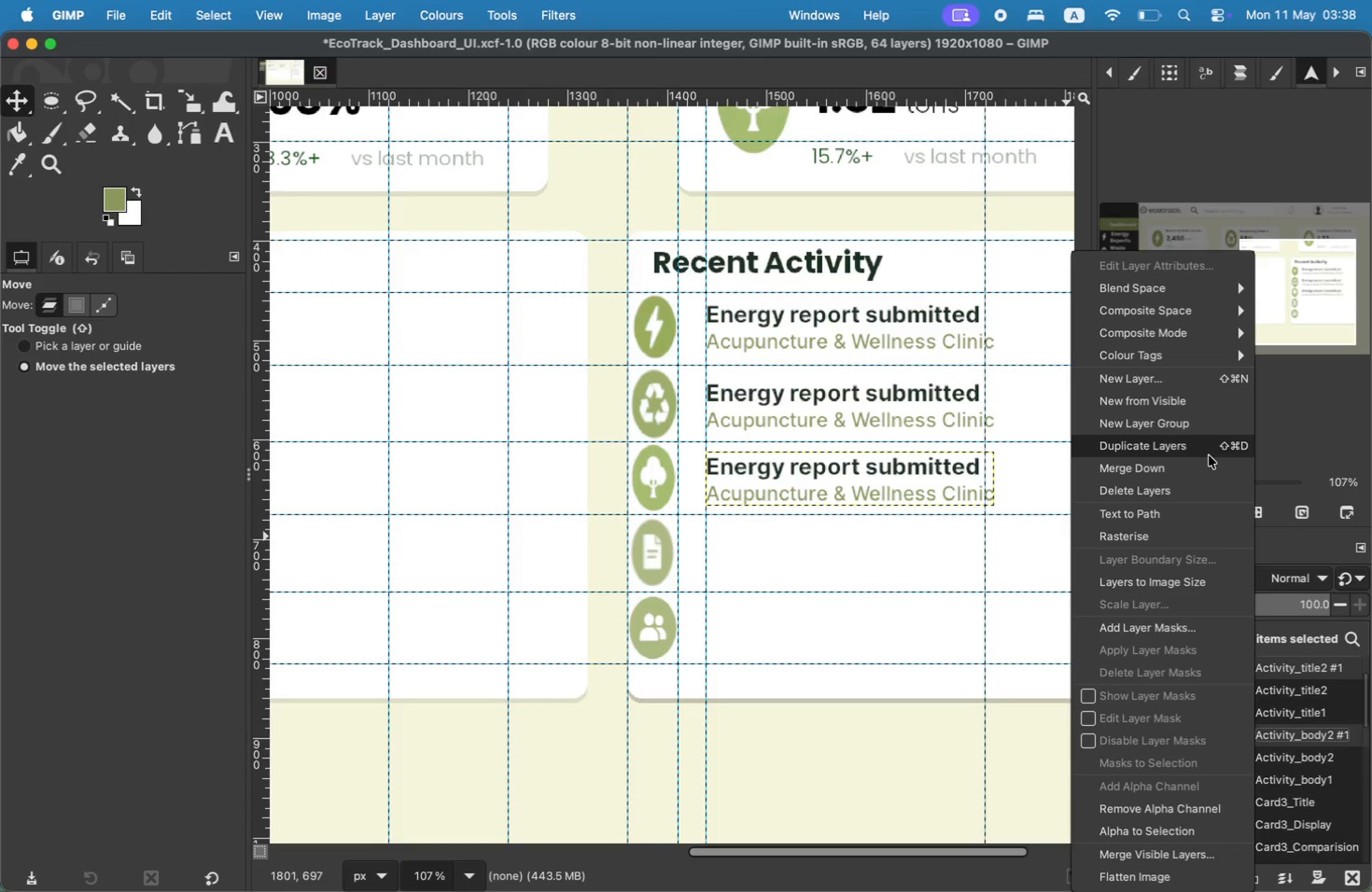 
left_click([1208, 453])
 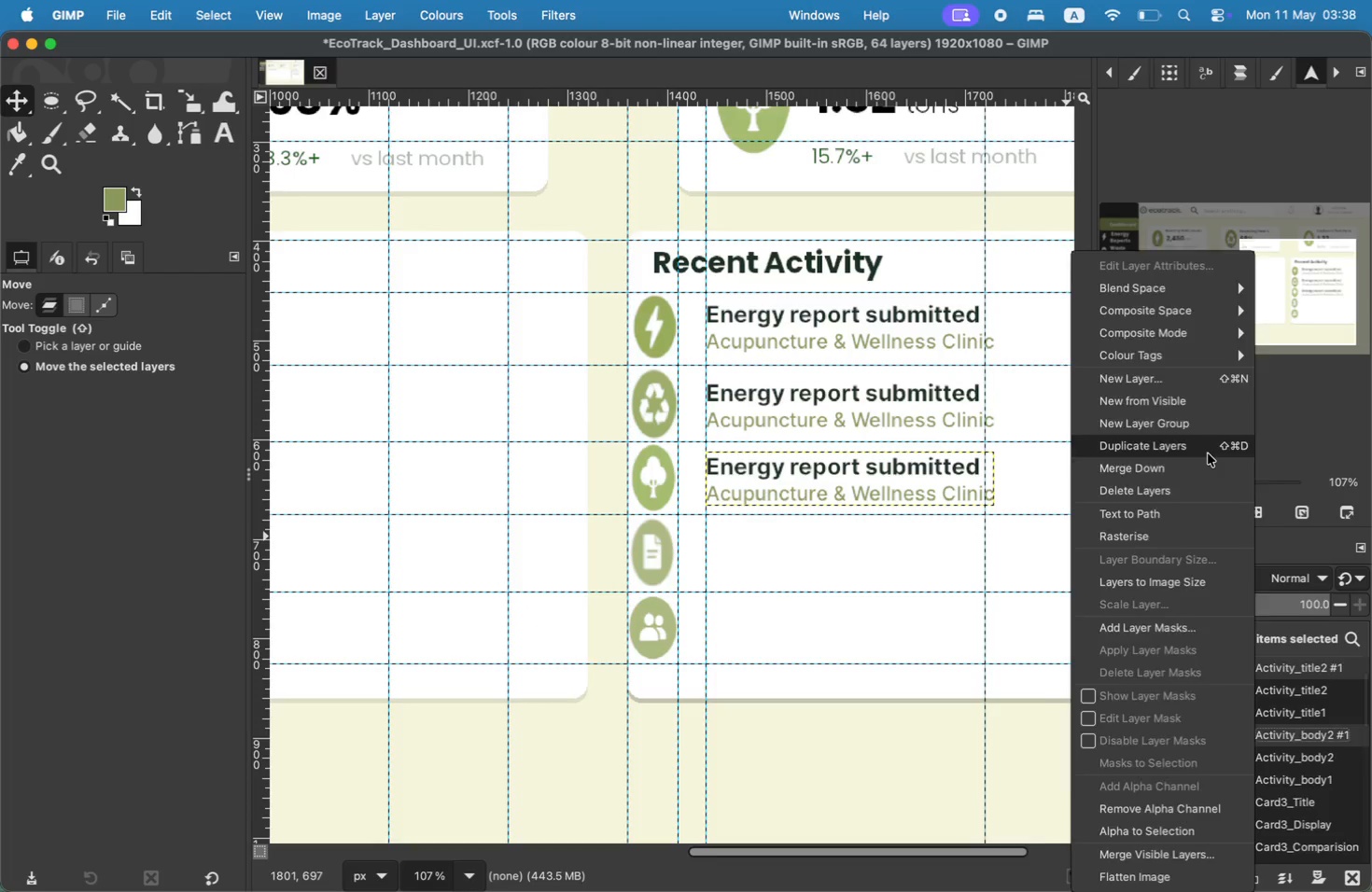 
left_click_drag(start_coordinate=[914, 494], to_coordinate=[916, 568])
 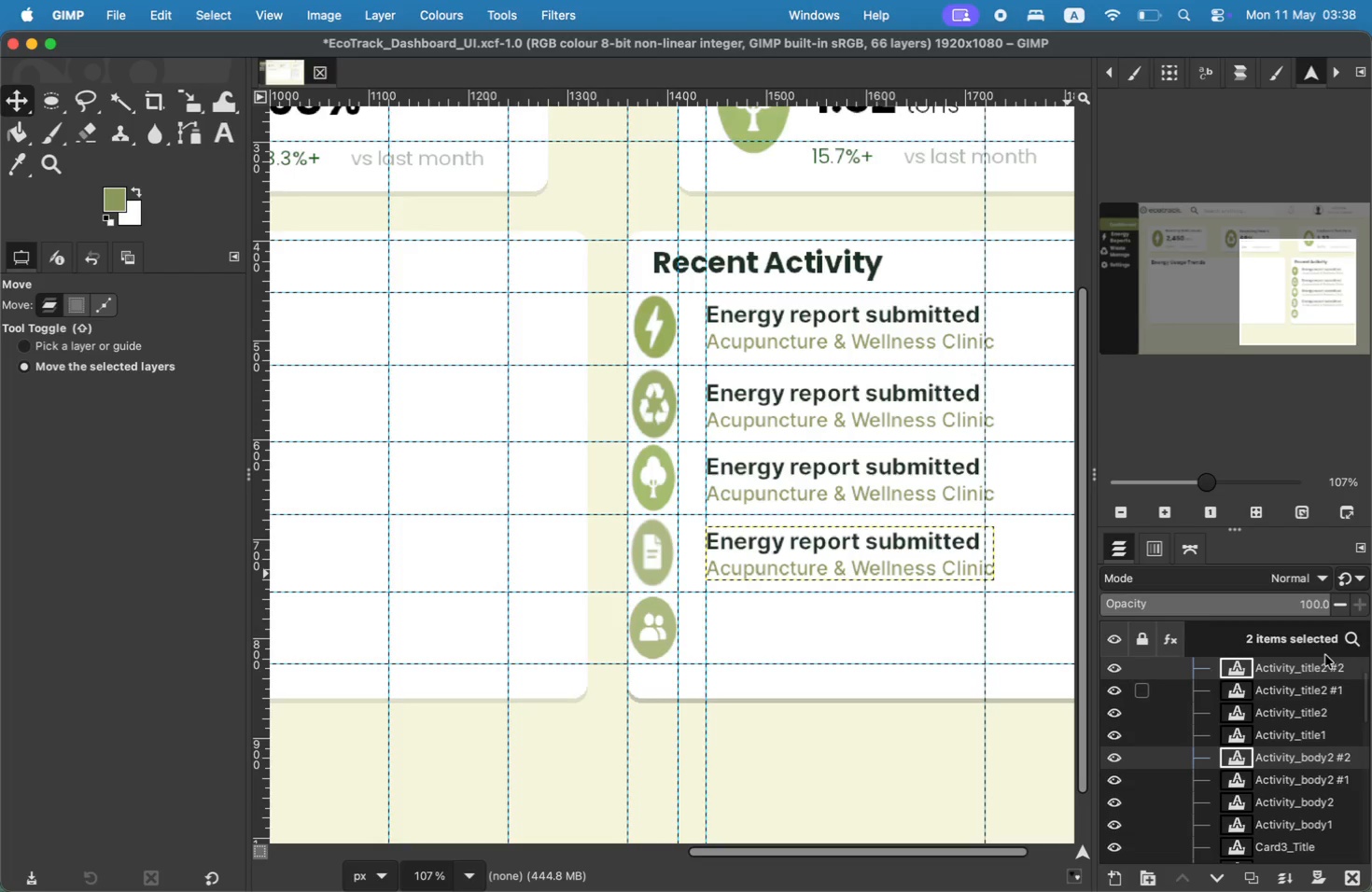 
right_click([1315, 665])
 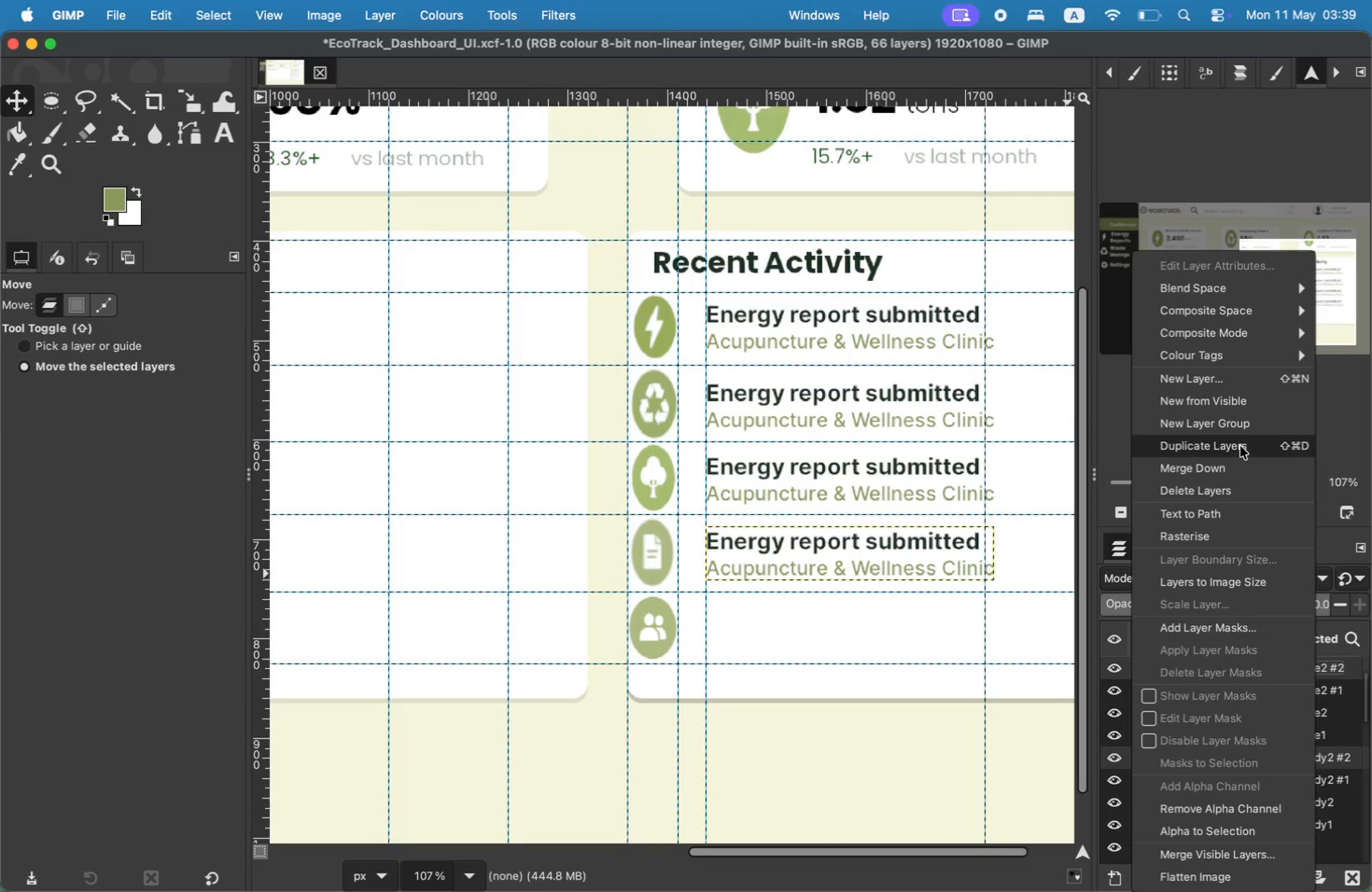 
left_click([1240, 446])
 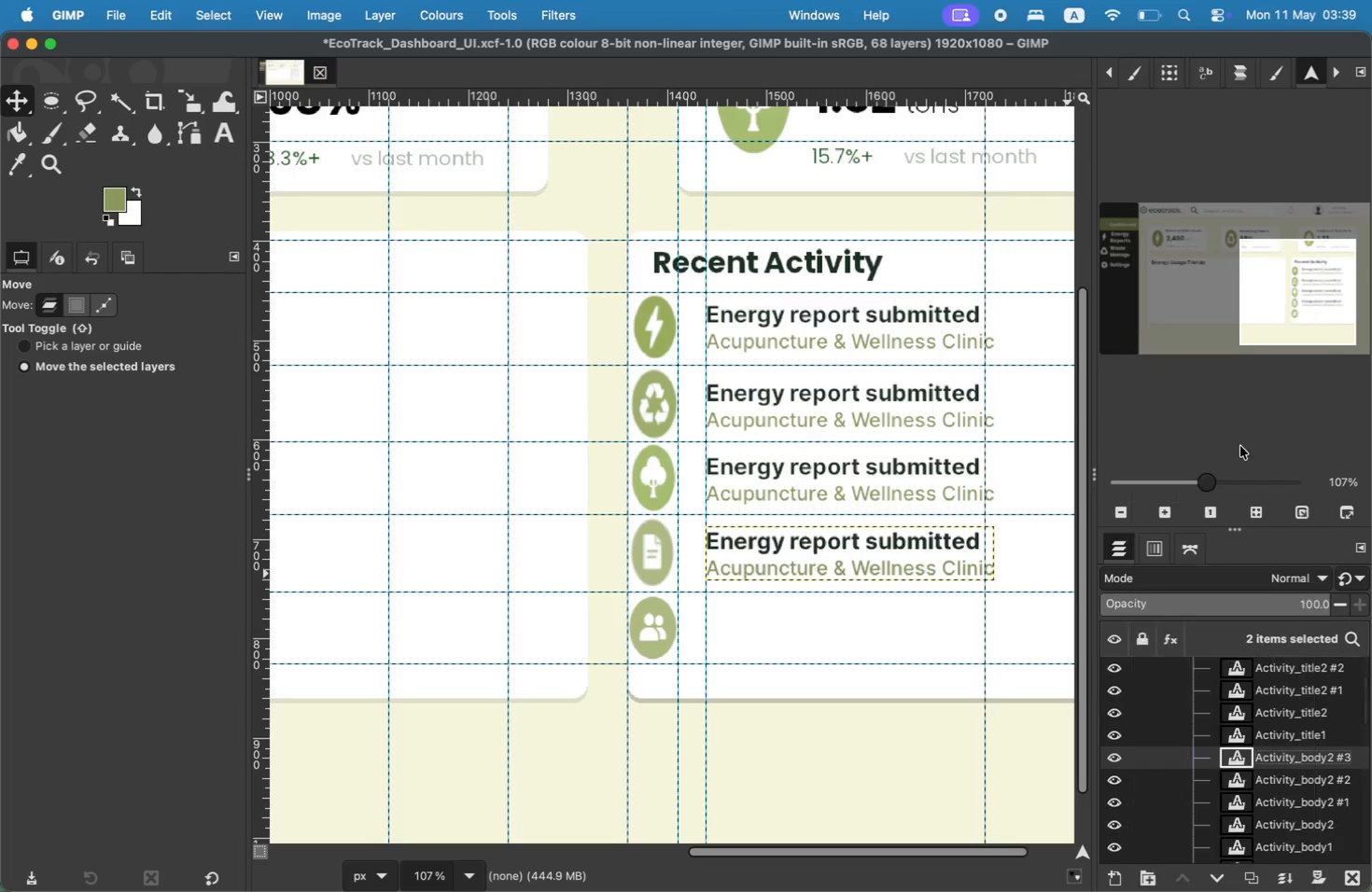 
left_click_drag(start_coordinate=[909, 570], to_coordinate=[910, 646])
 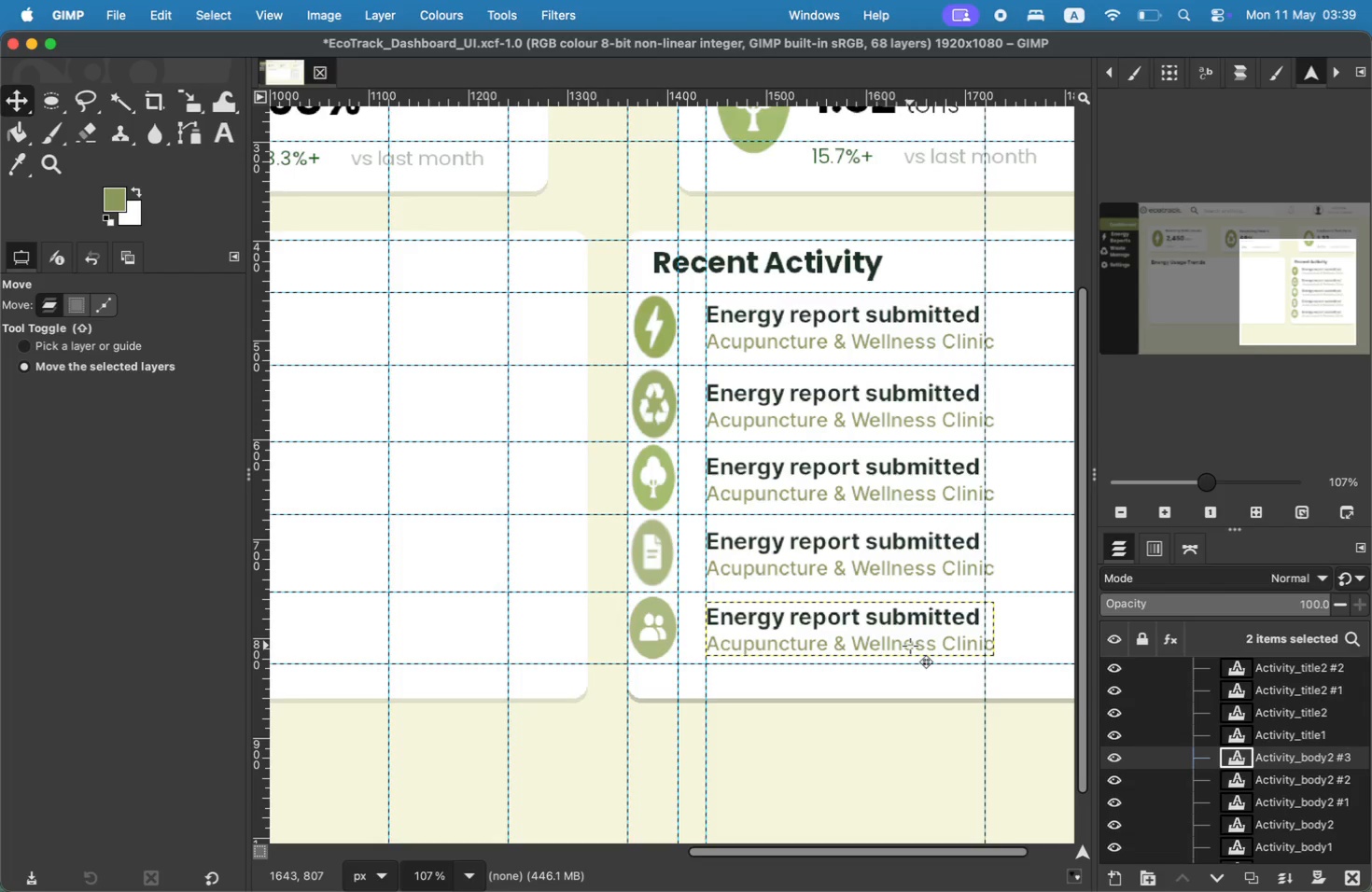 
left_click([1298, 677])
 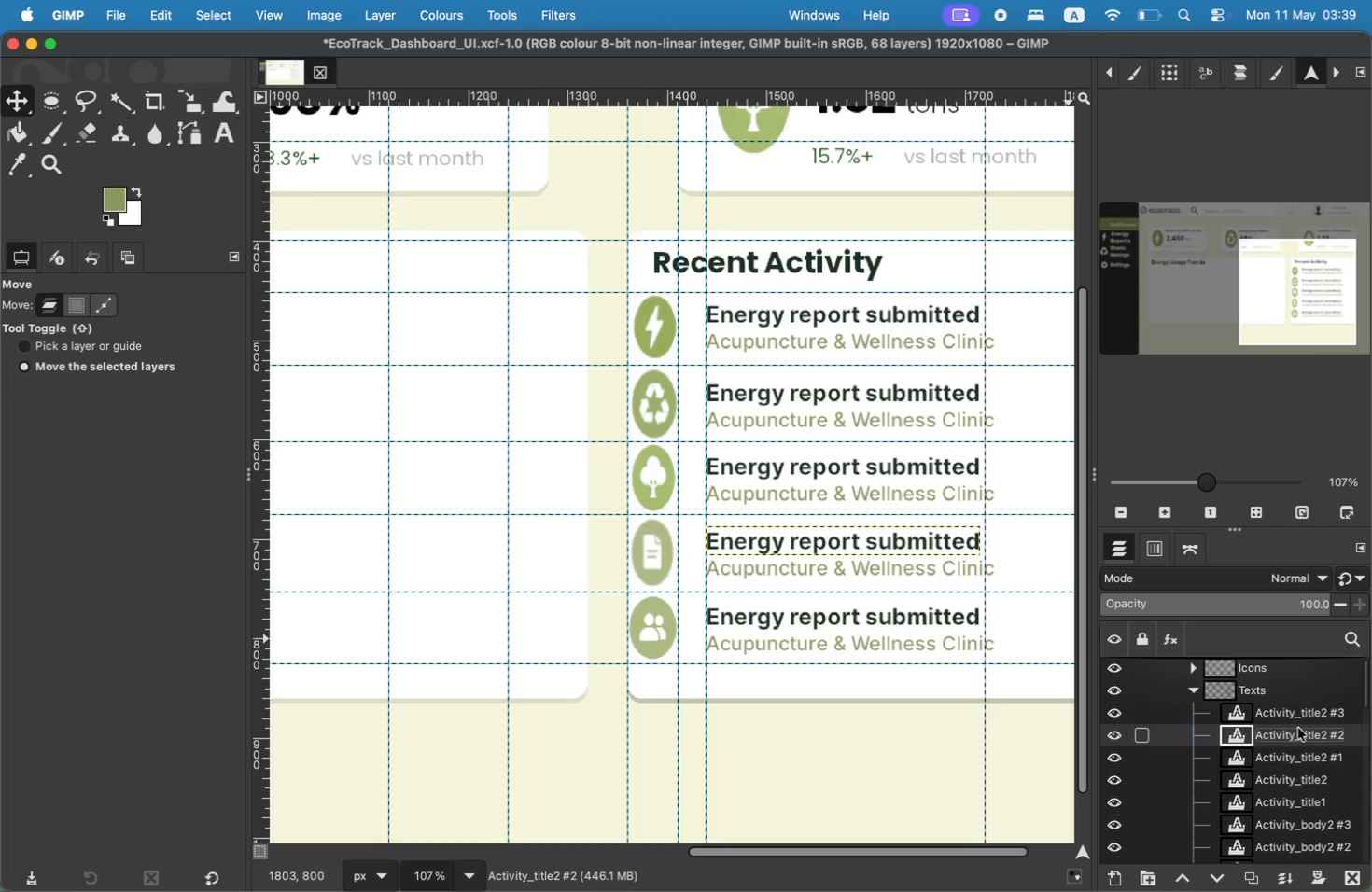 
left_click([1309, 714])
 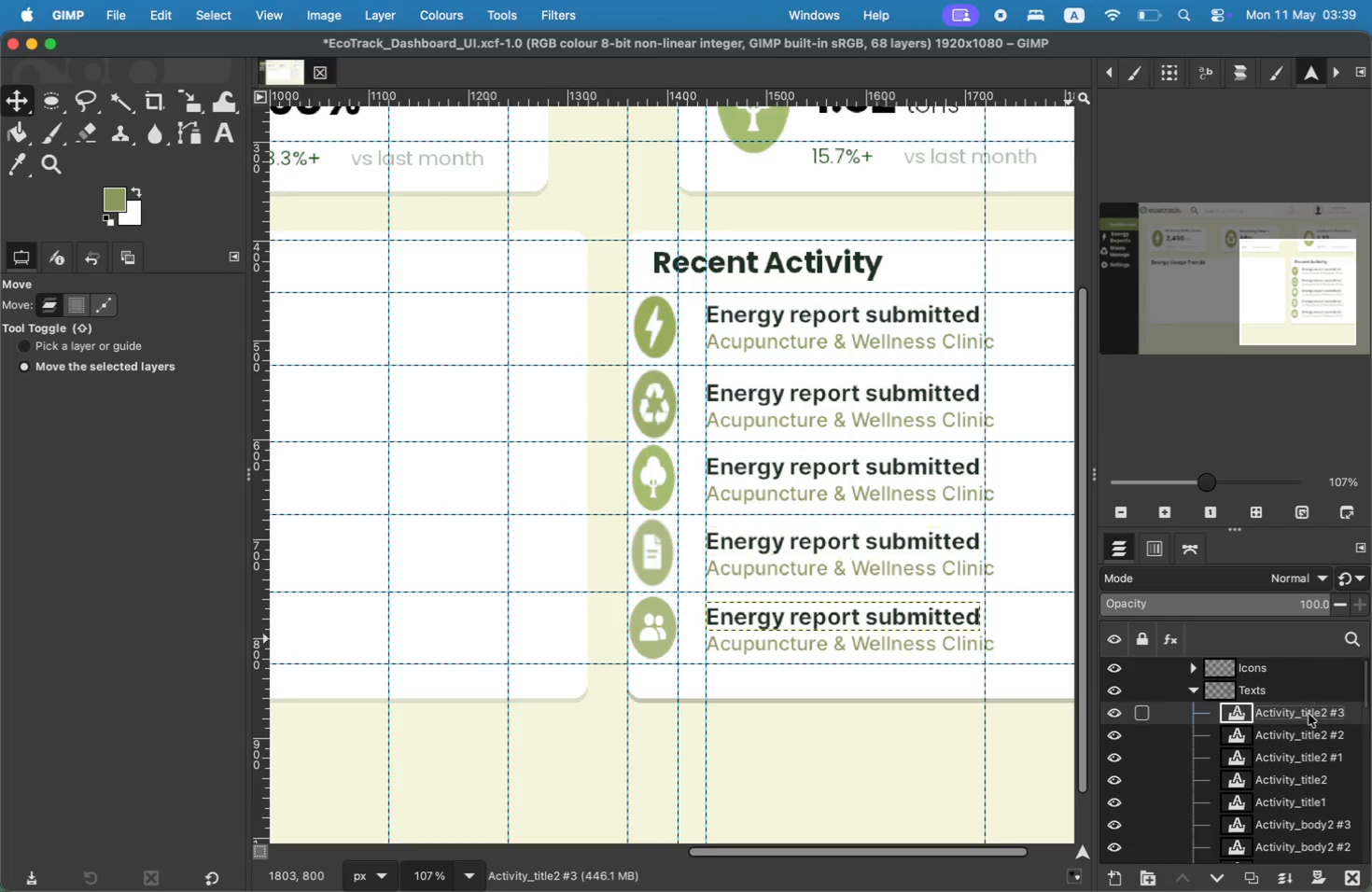 
scroll: coordinate [1298, 728], scroll_direction: up, amount: 126.0
 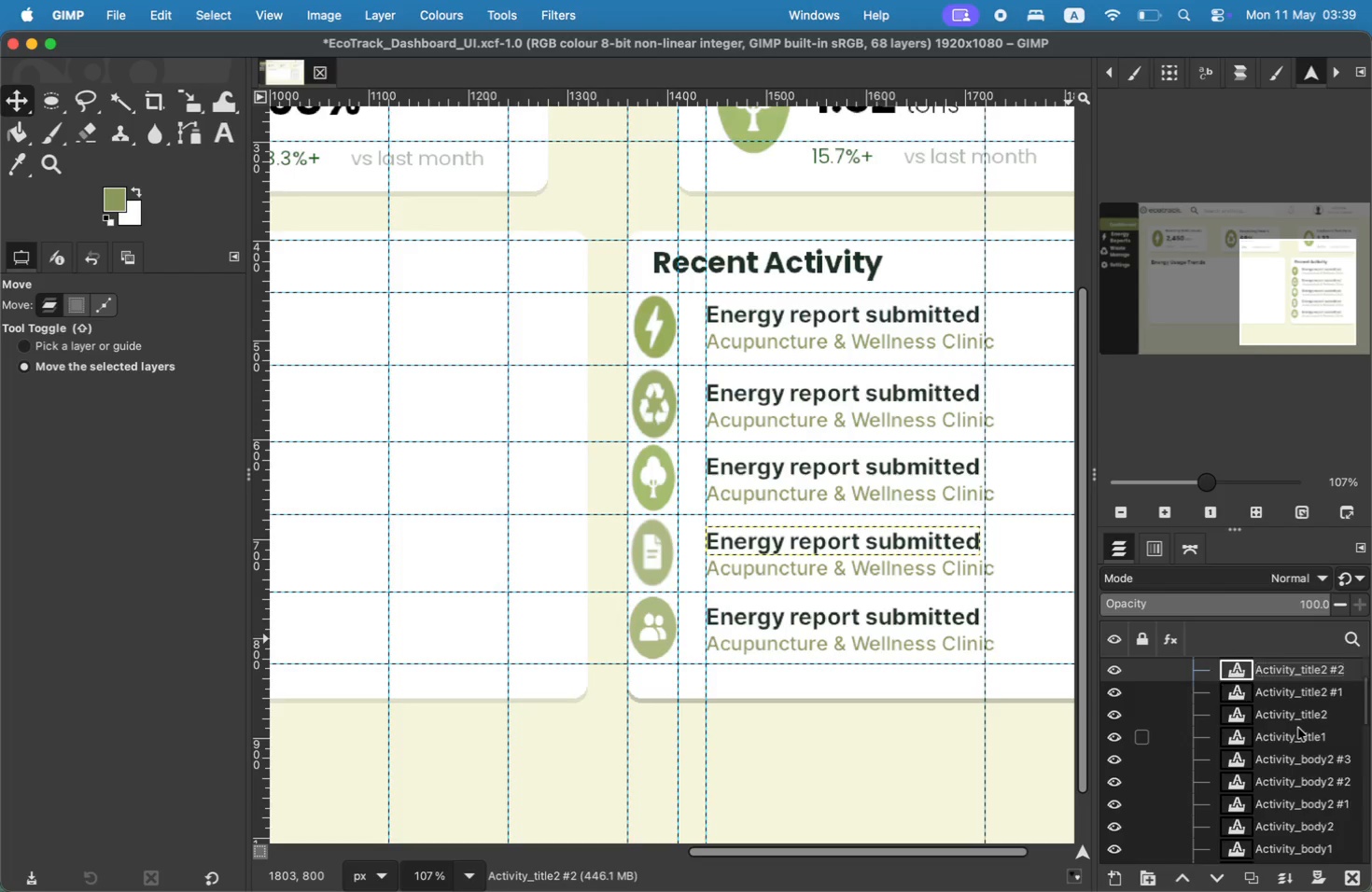 
double_click([1309, 714])
 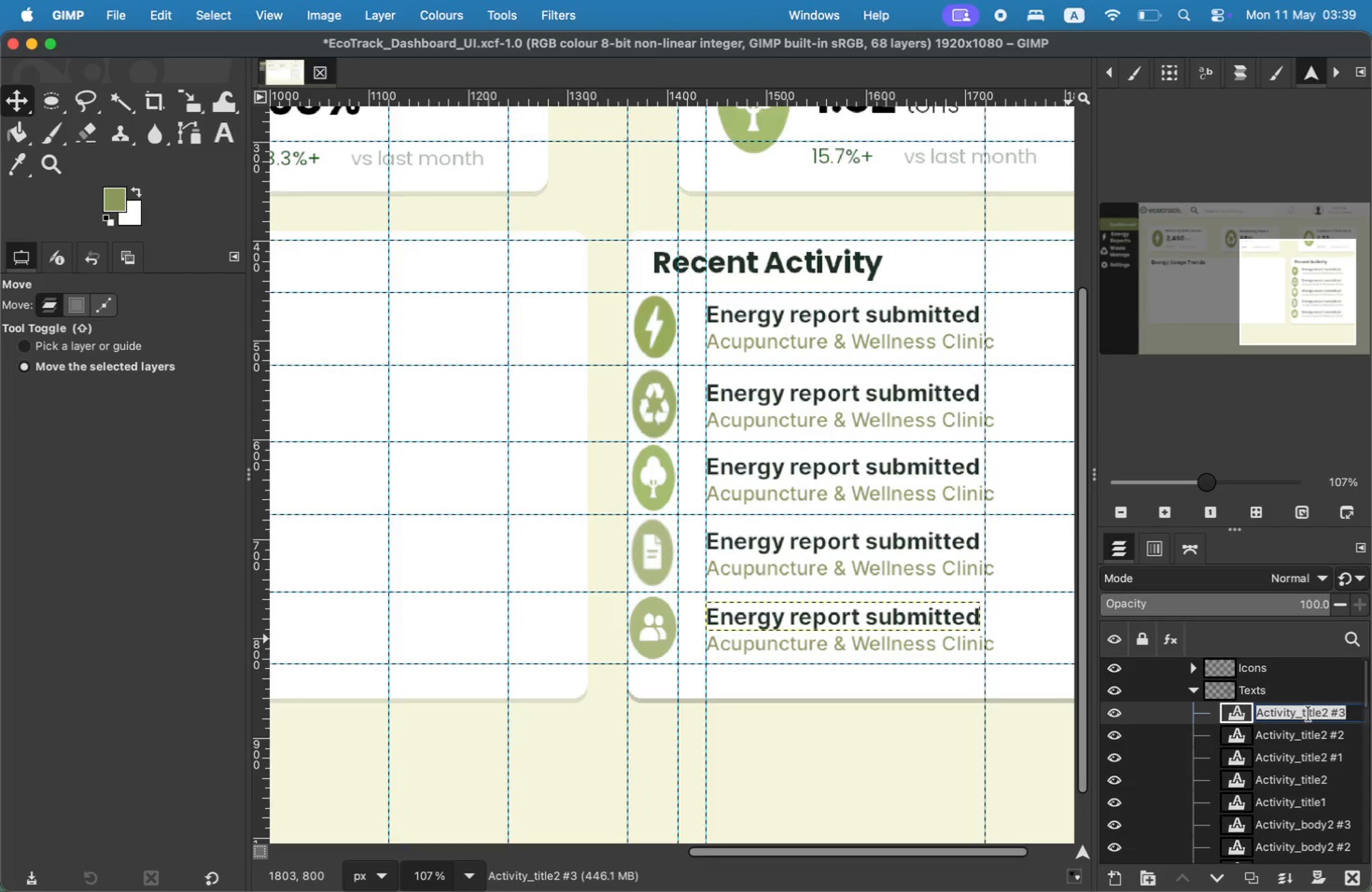 
key(ArrowRight)
 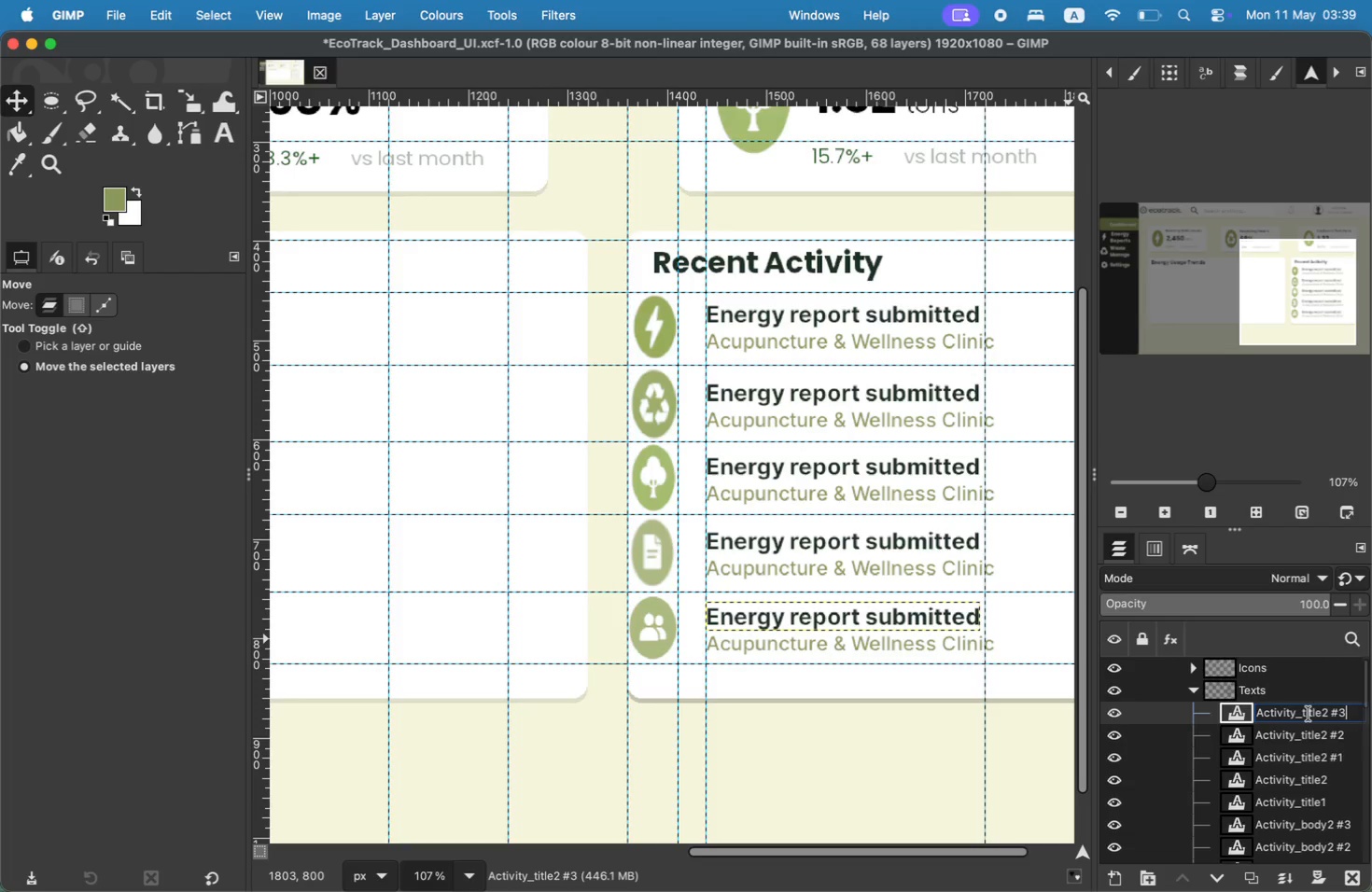 
key(Backspace)
 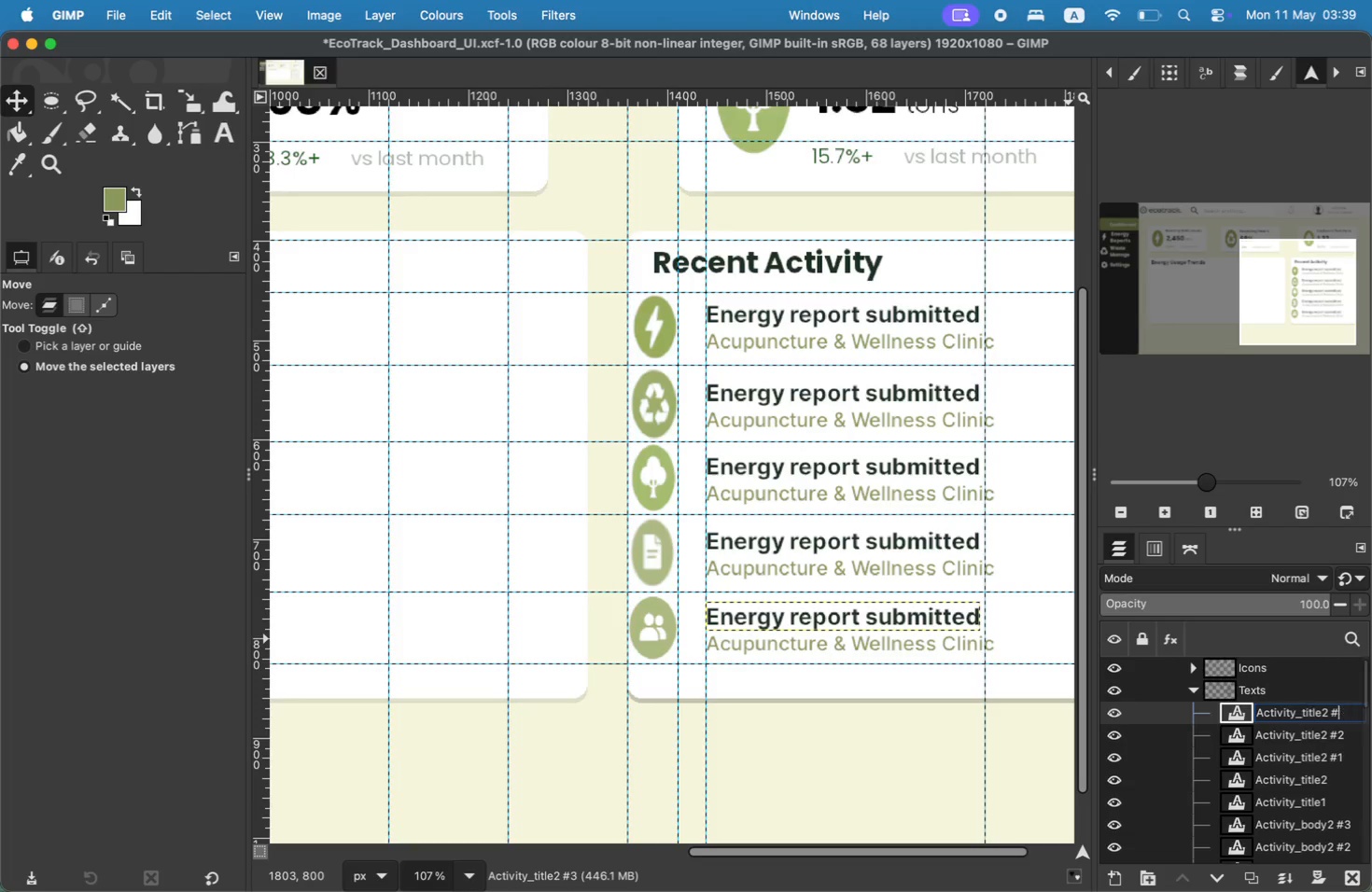 
key(Backspace)
 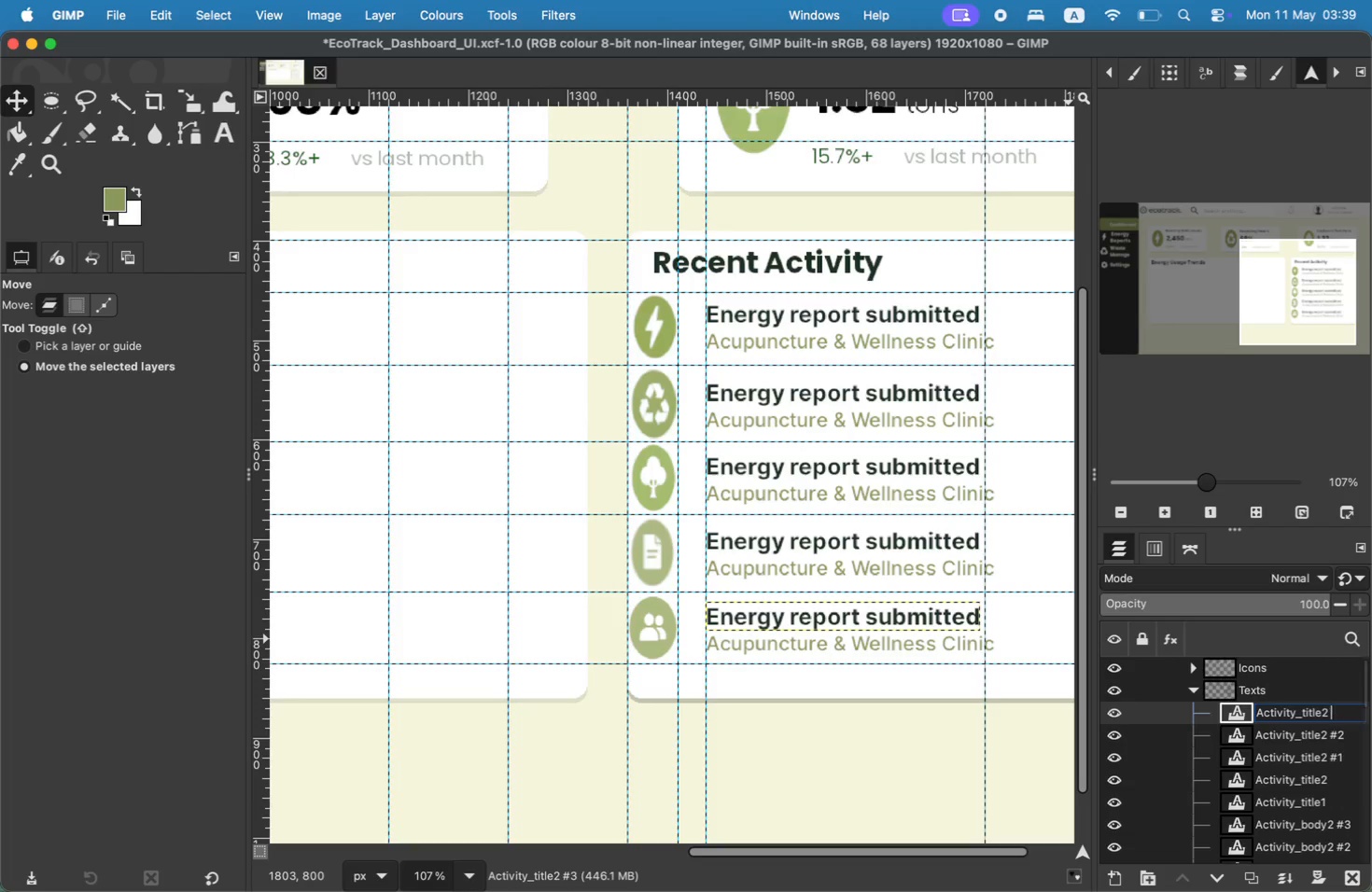 
key(Backspace)
 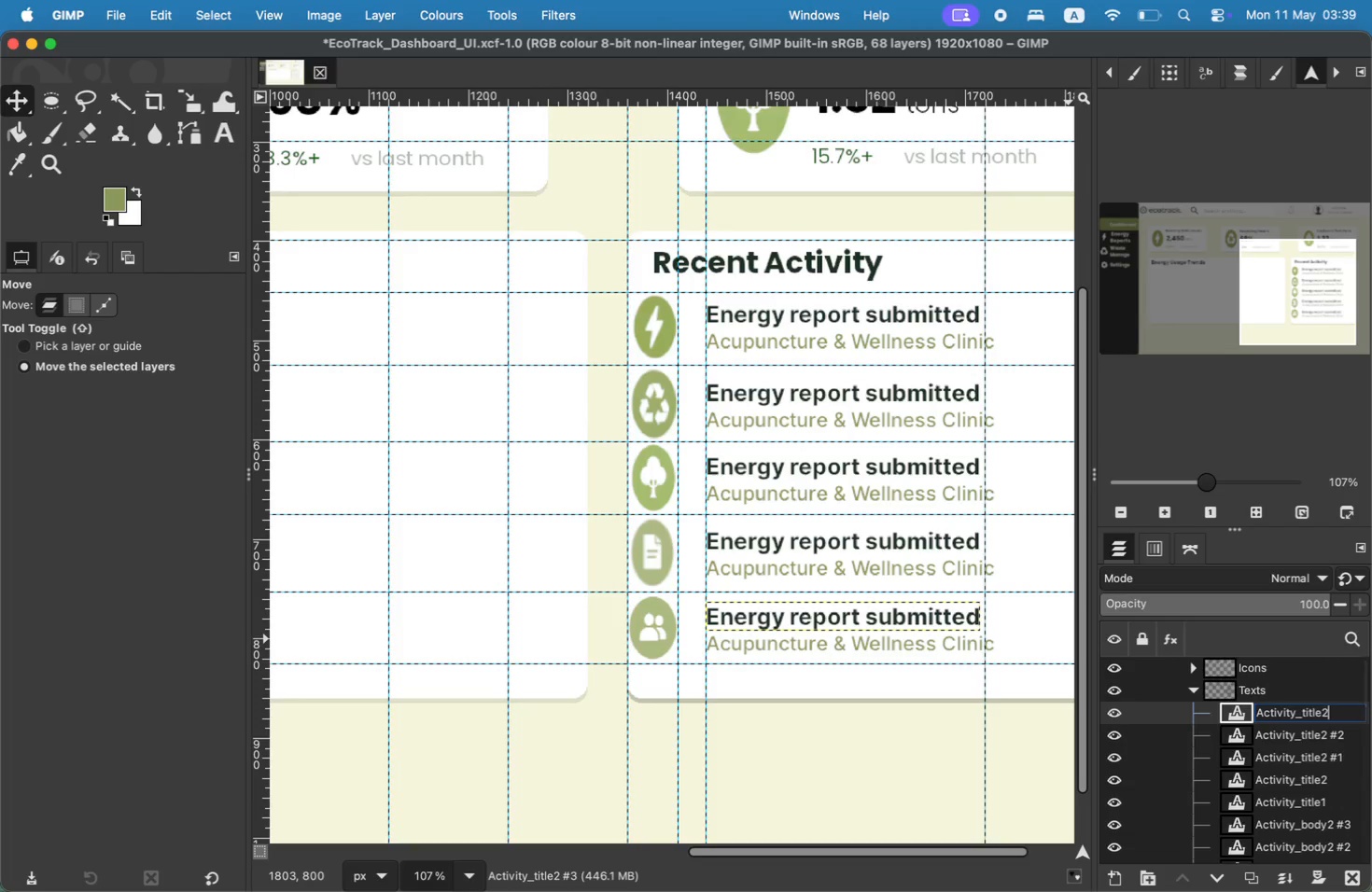 
key(Backspace)
 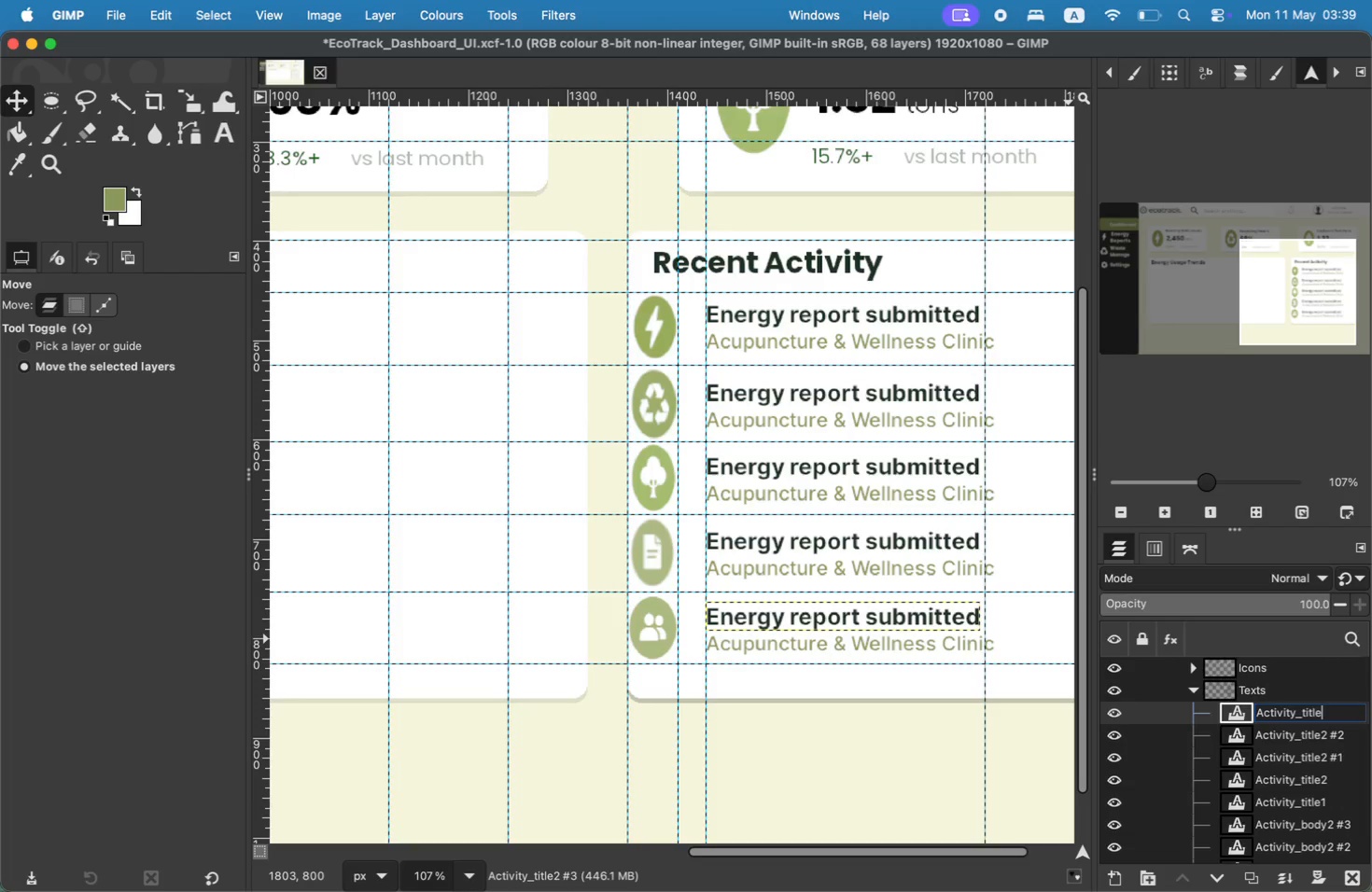 
key(5)
 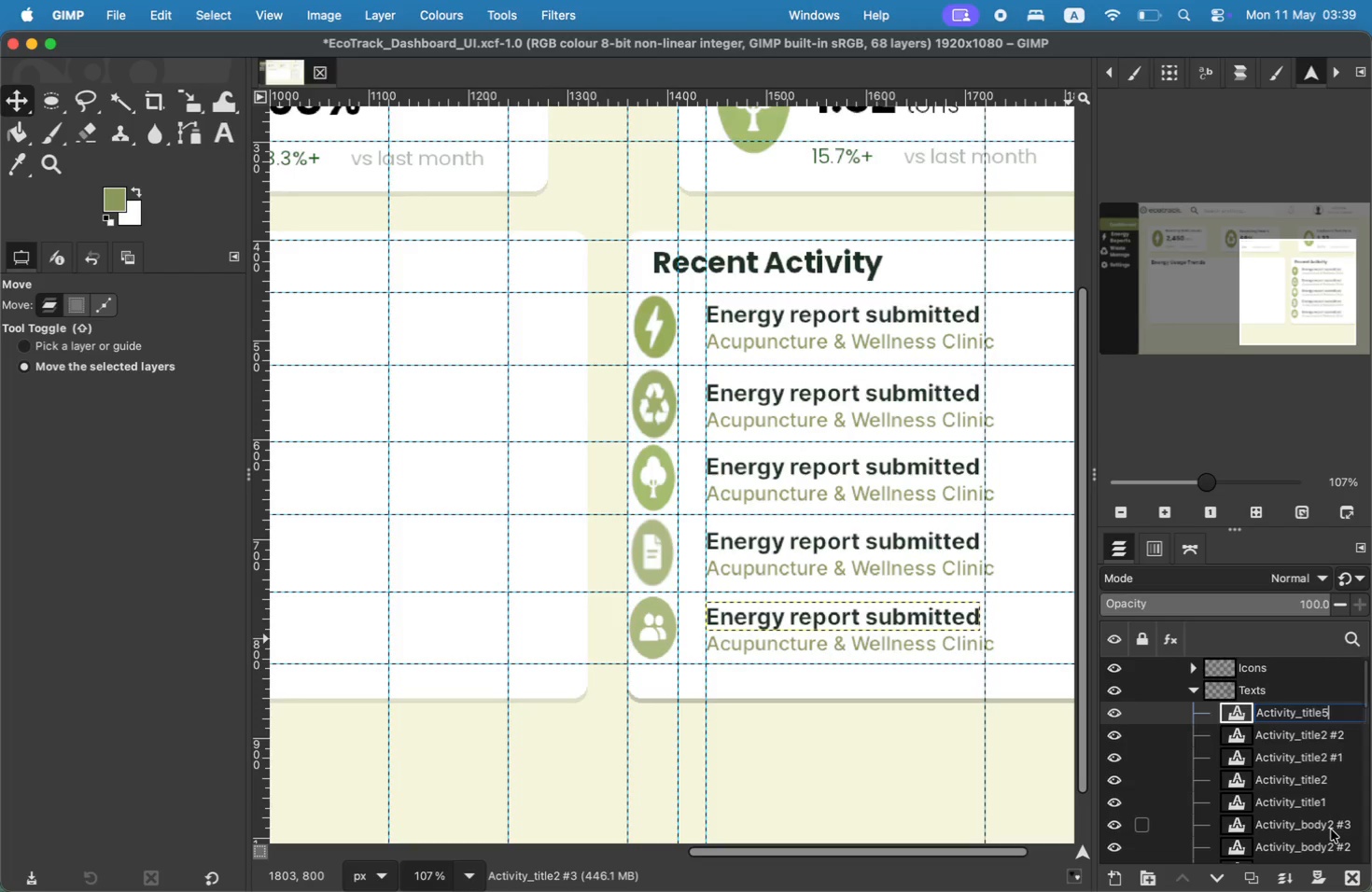 
wait(6.04)
 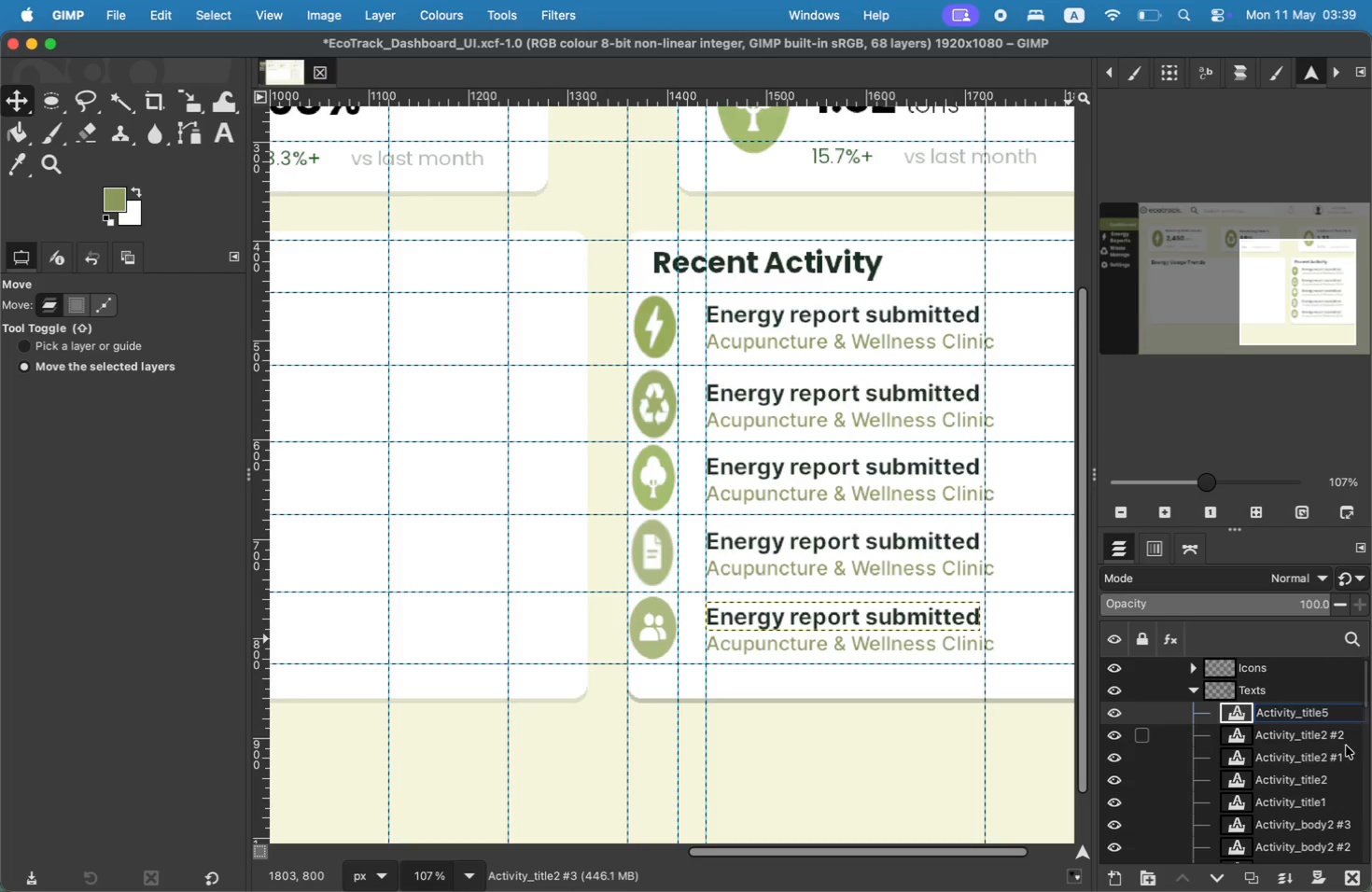 
double_click([1331, 827])
 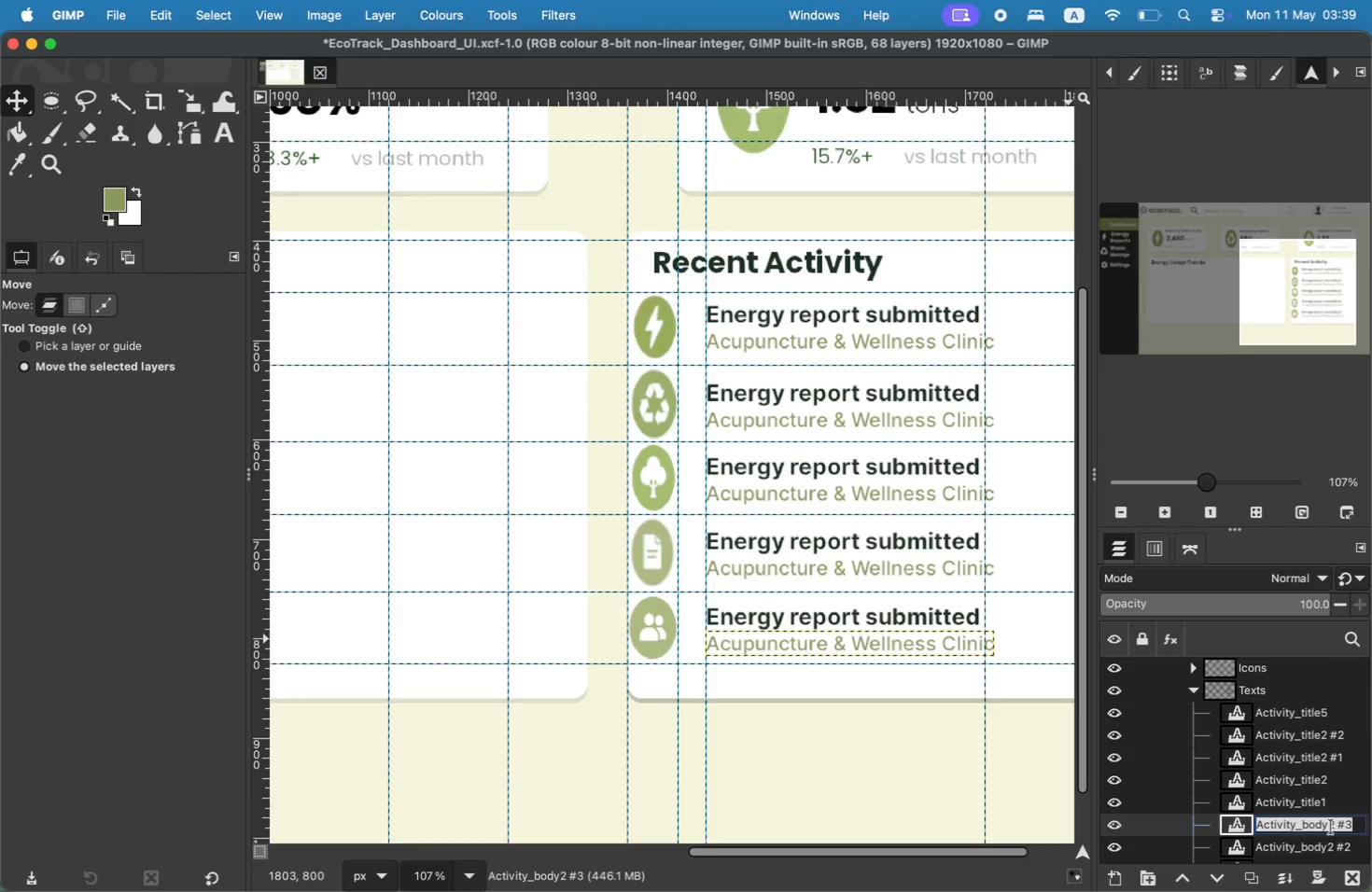 
key(ArrowRight)
 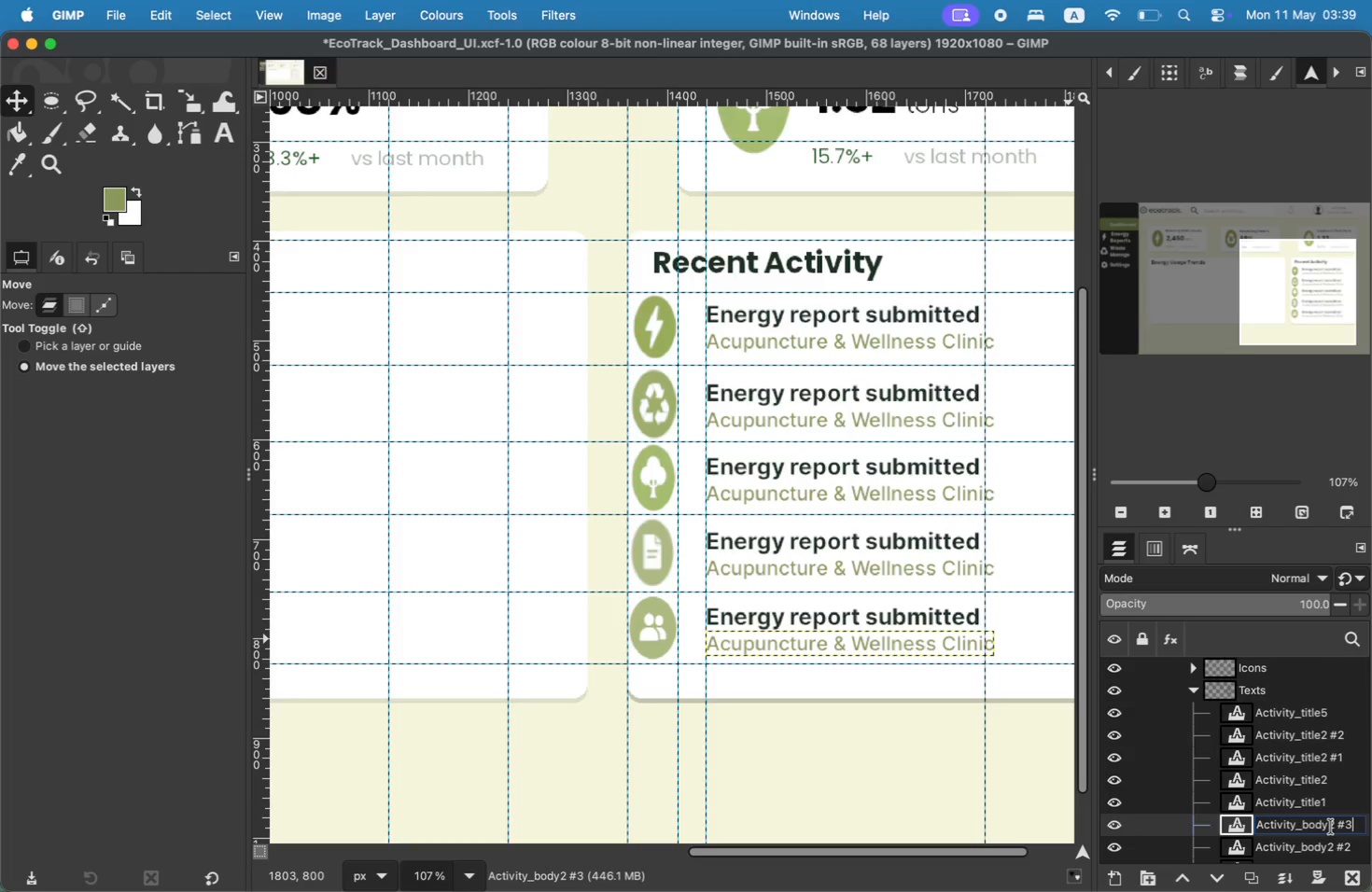 
key(Backspace)
 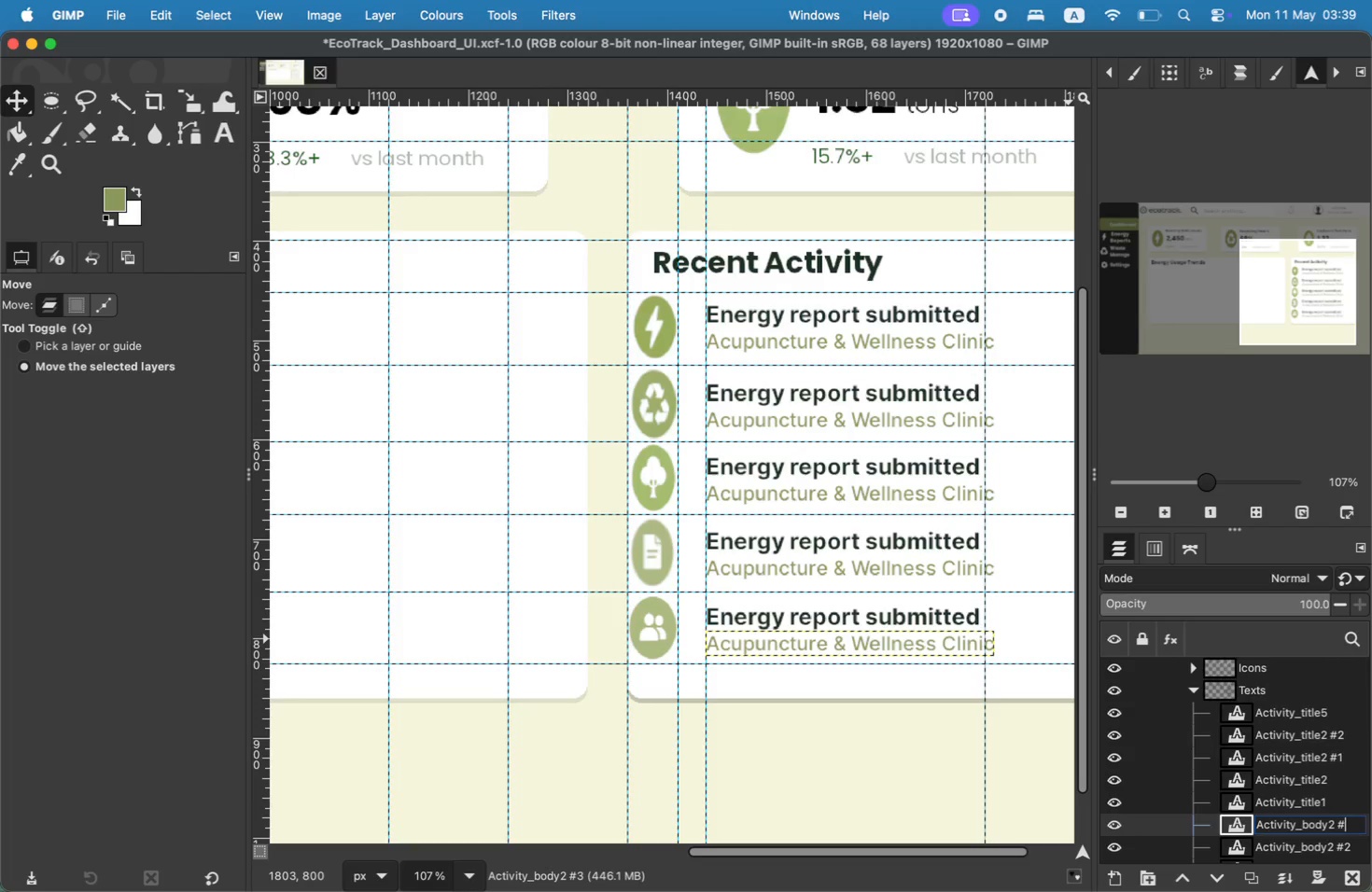 
key(Backspace)
 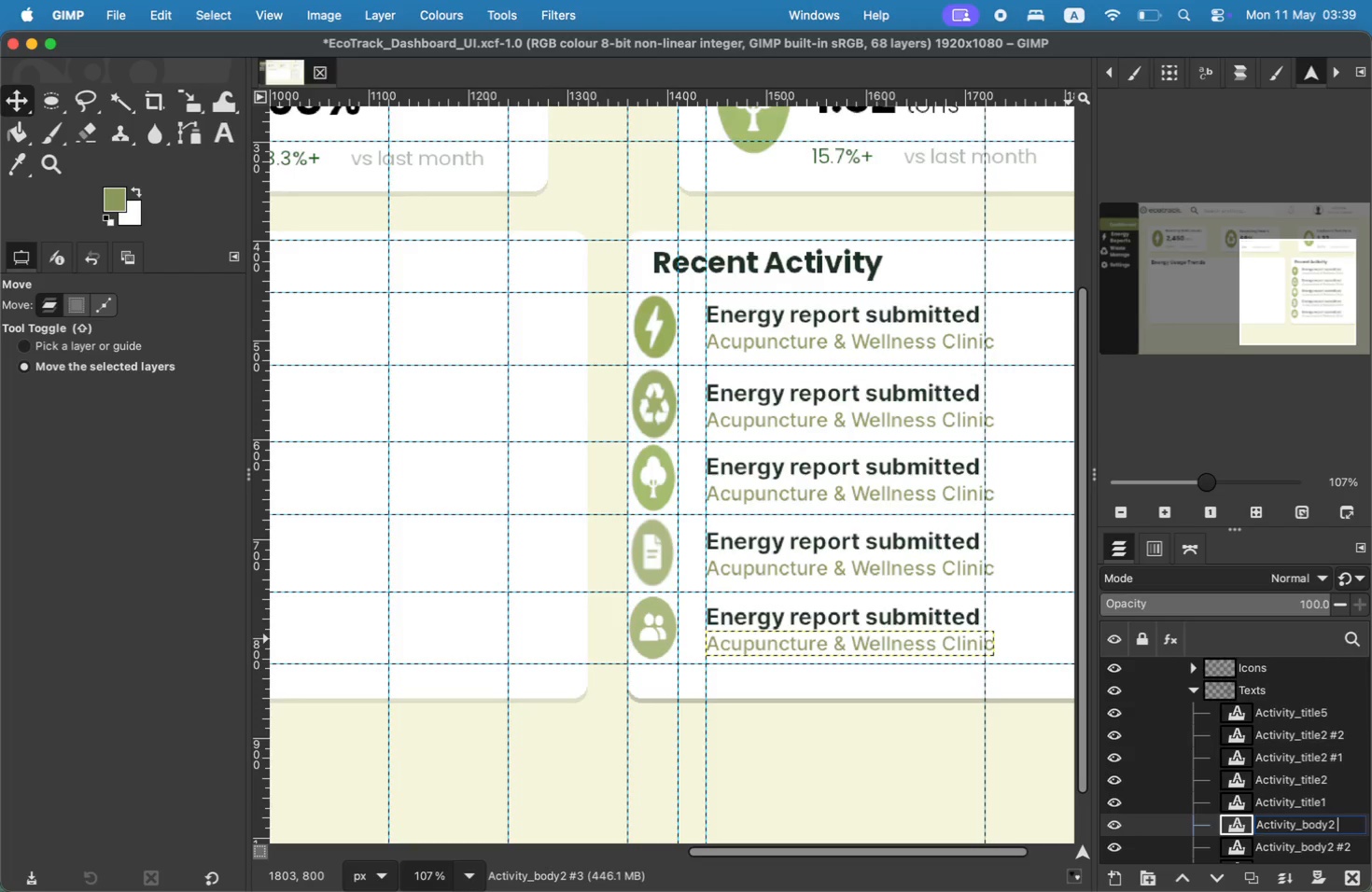 
key(Backspace)
 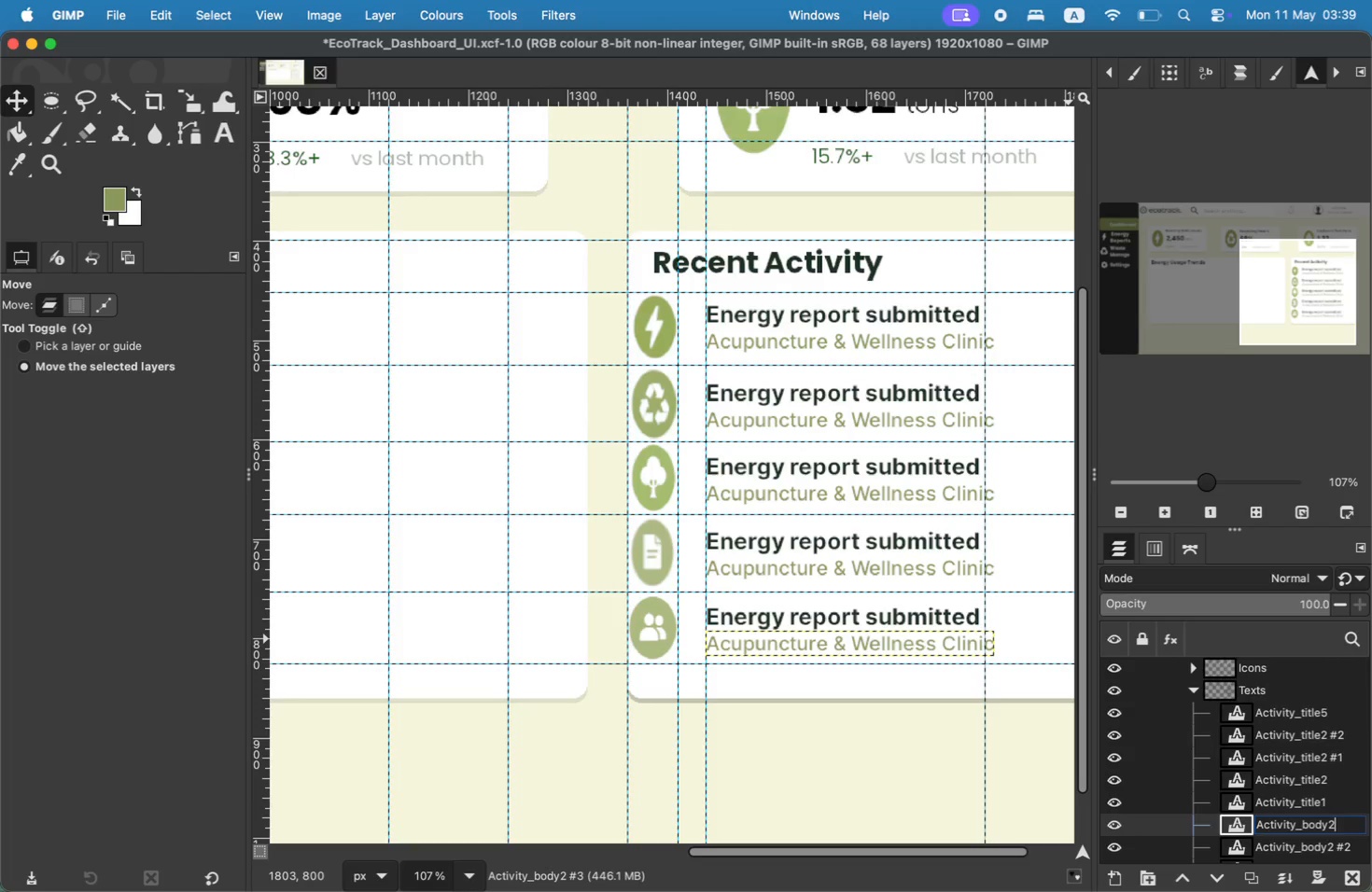 
key(Backspace)
 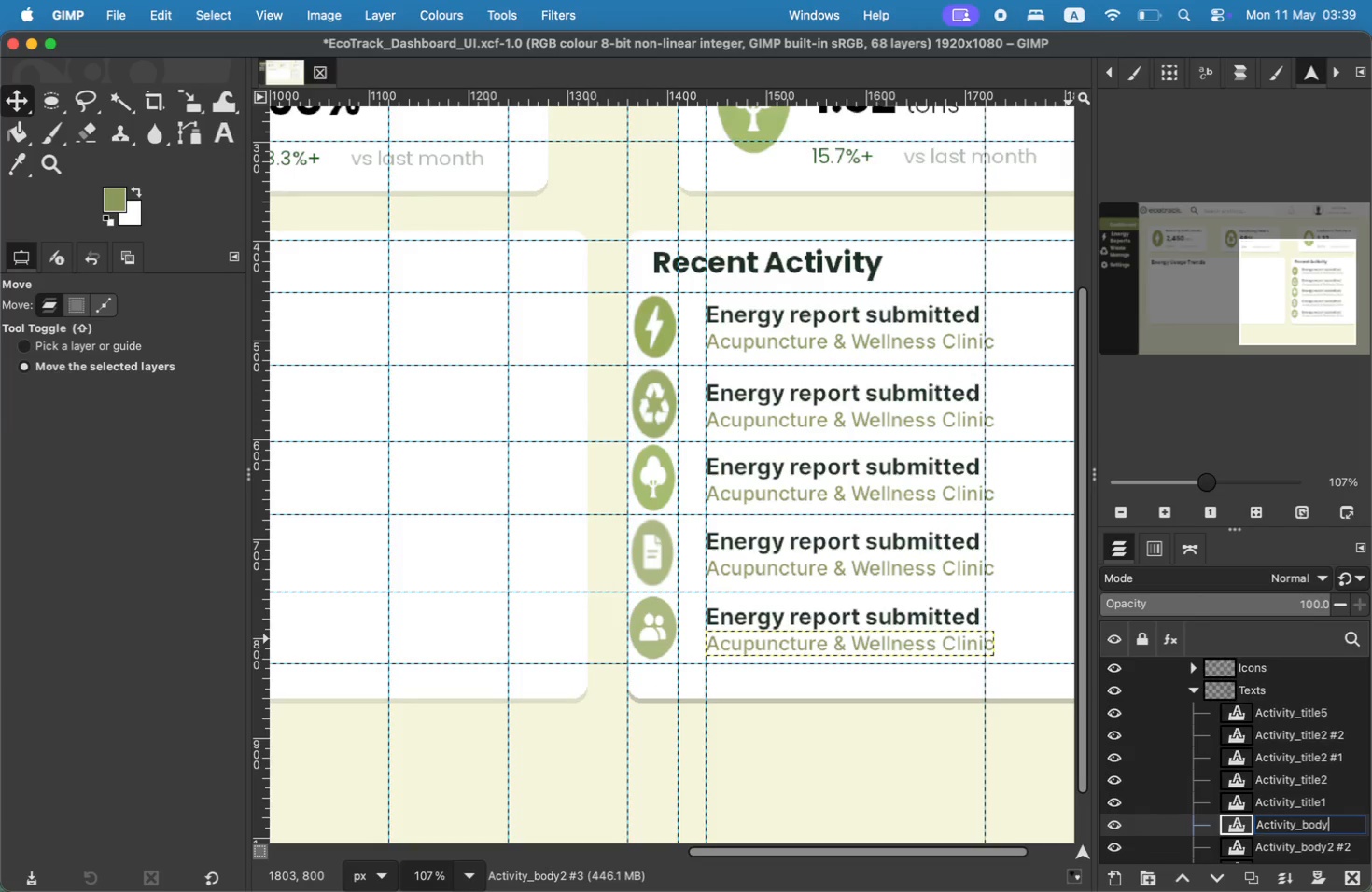 
key(5)
 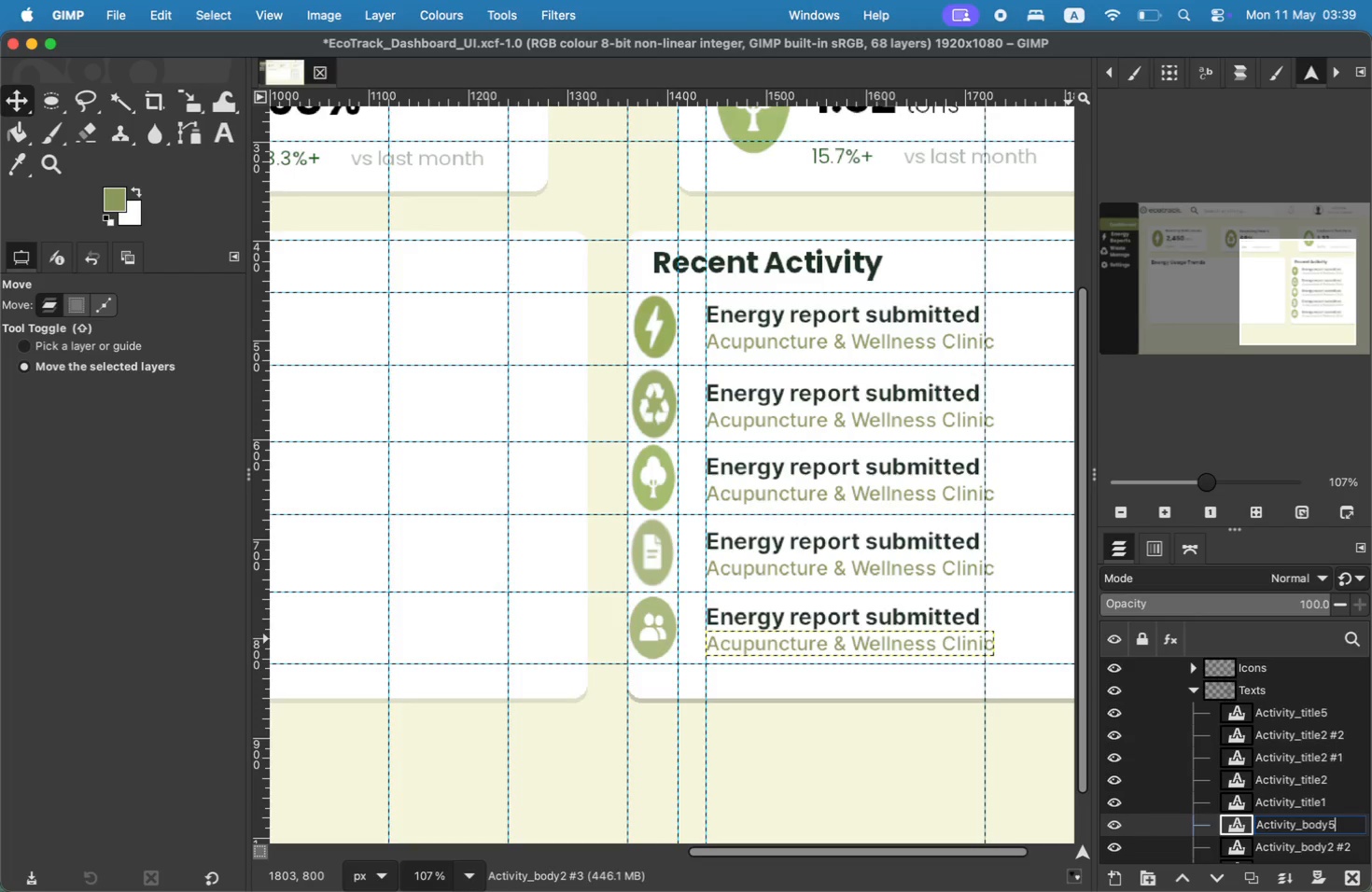 
key(Enter)
 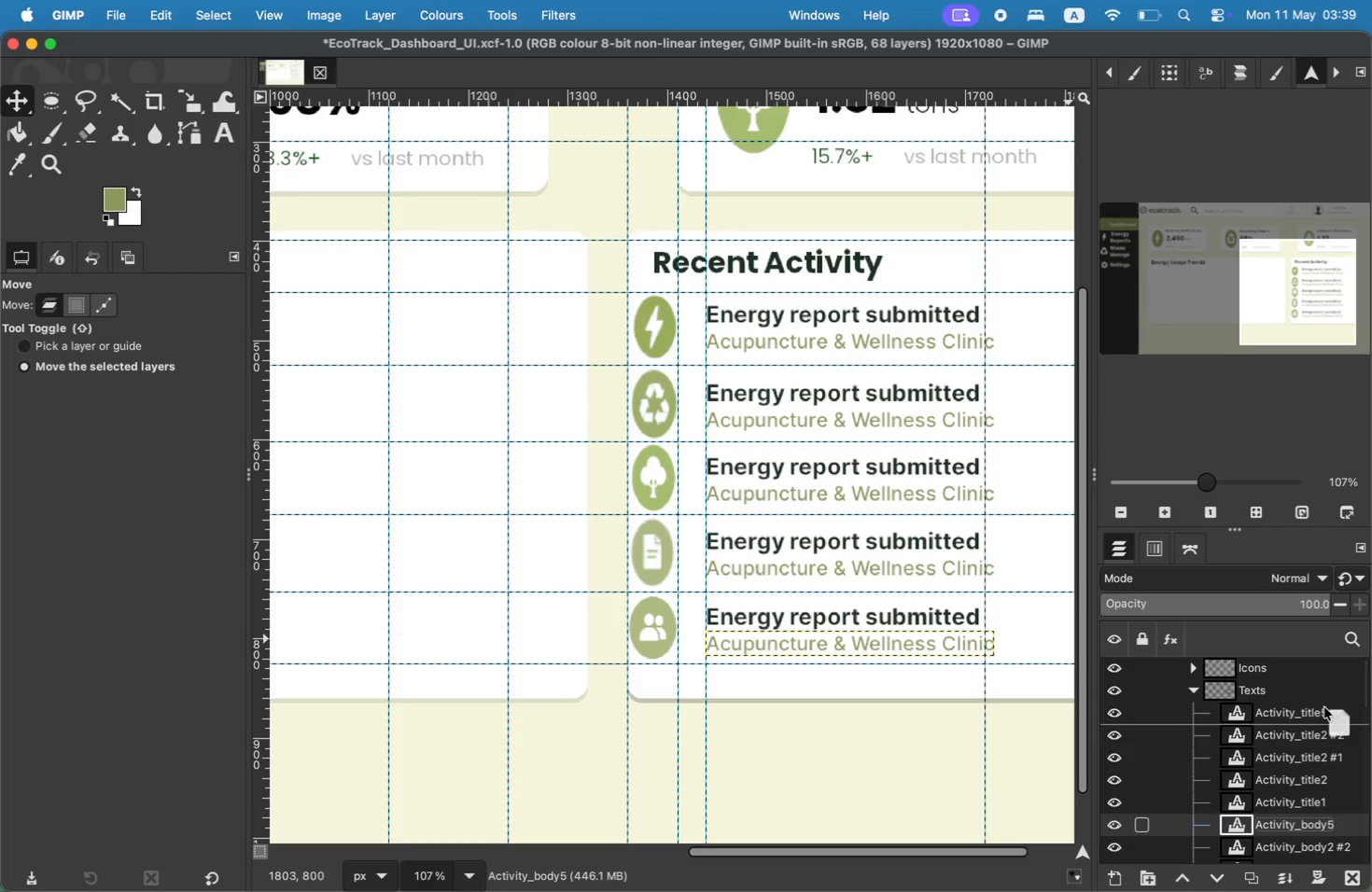 
left_click_drag(start_coordinate=[1330, 833], to_coordinate=[1324, 707])
 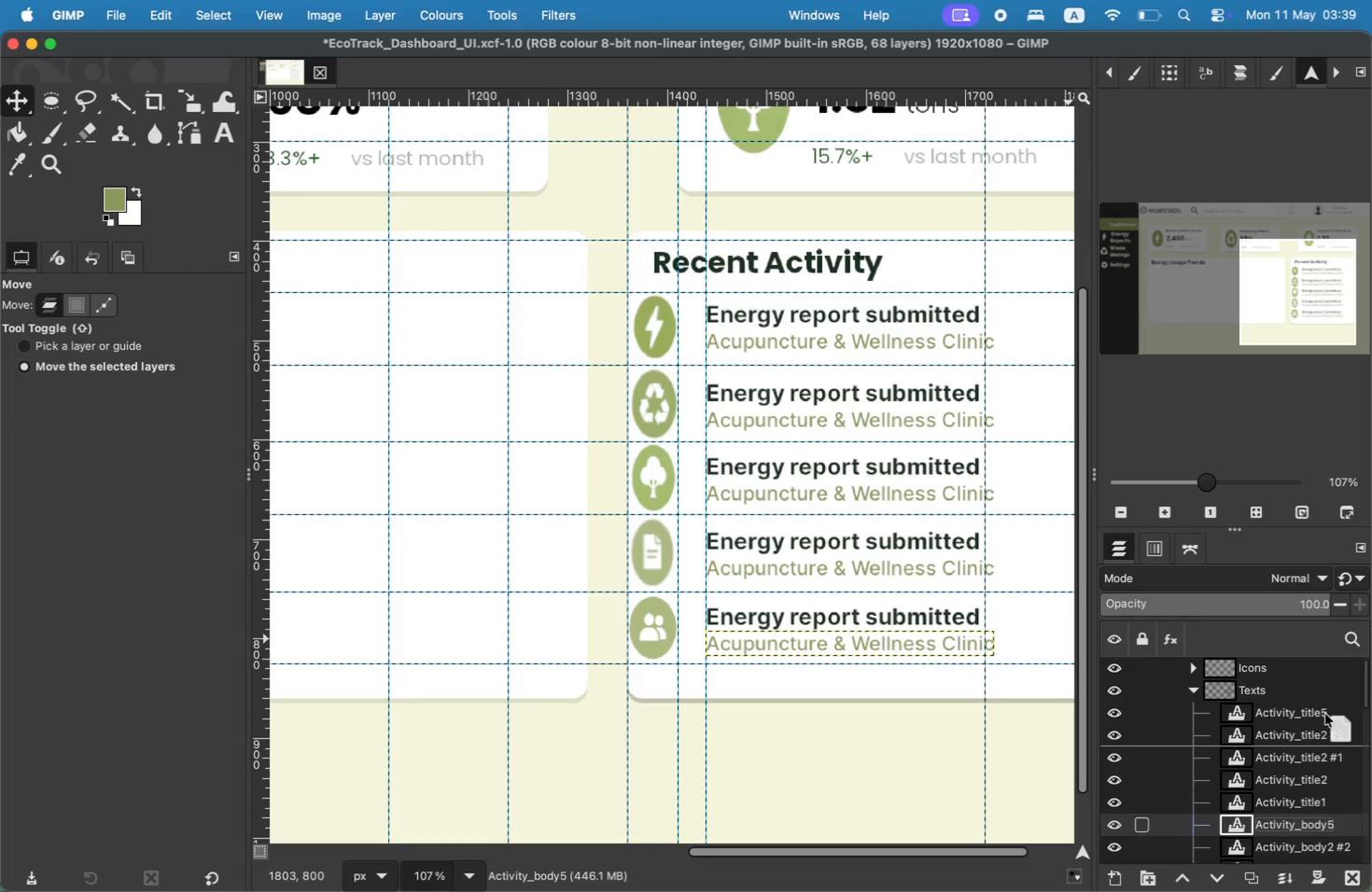 
double_click([1324, 760])
 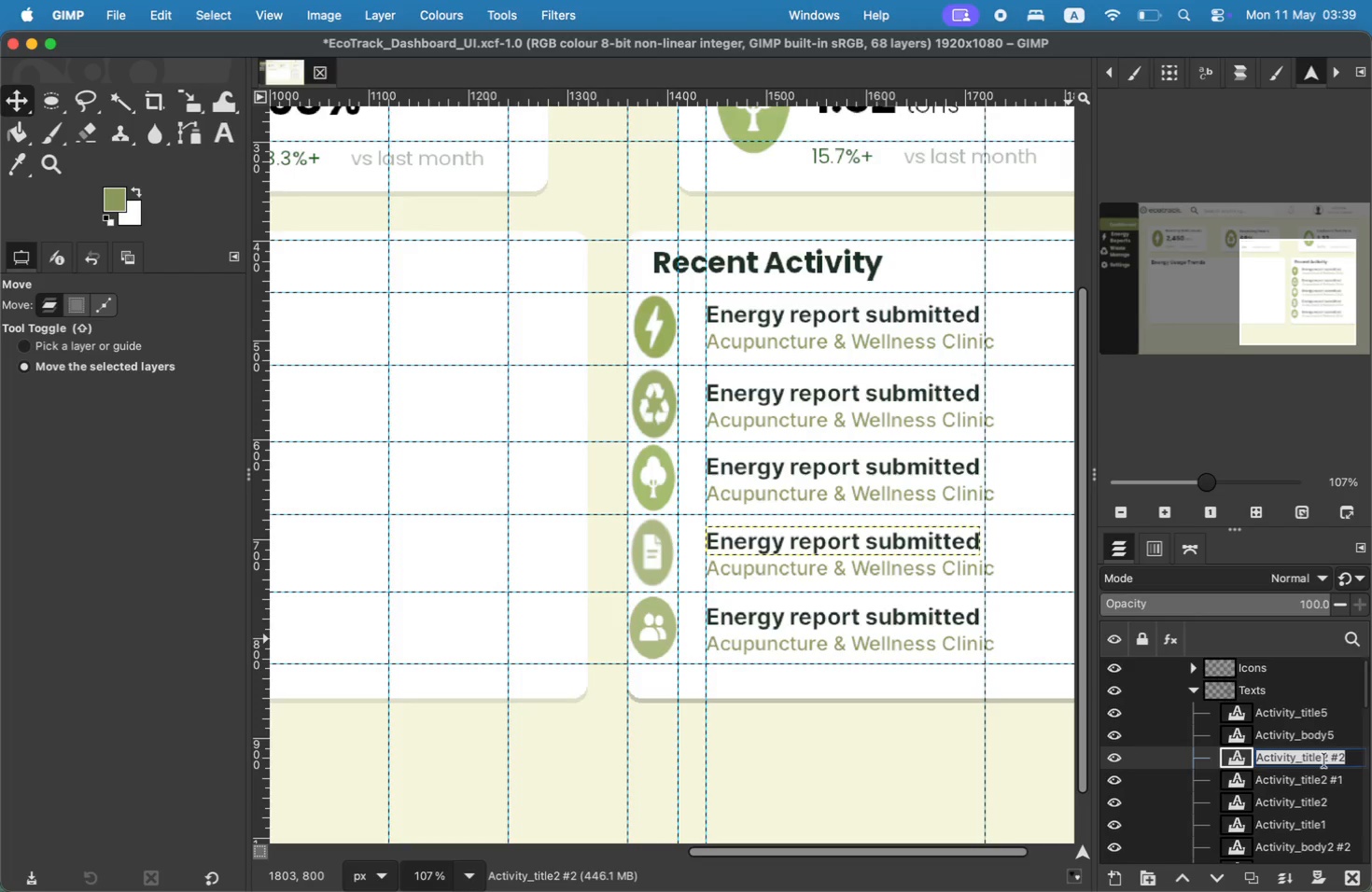 
key(ArrowRight)
 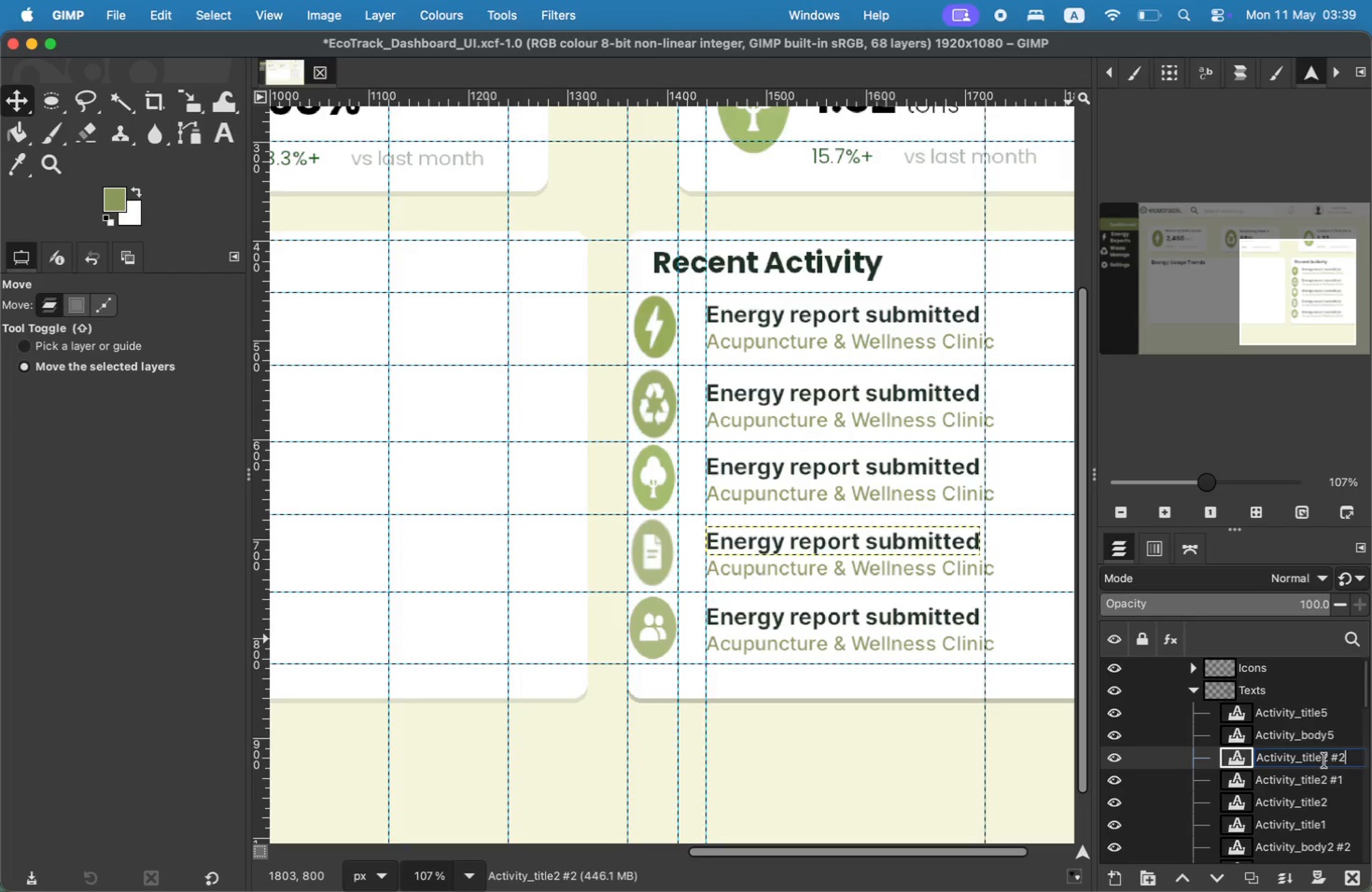 
key(Backspace)
 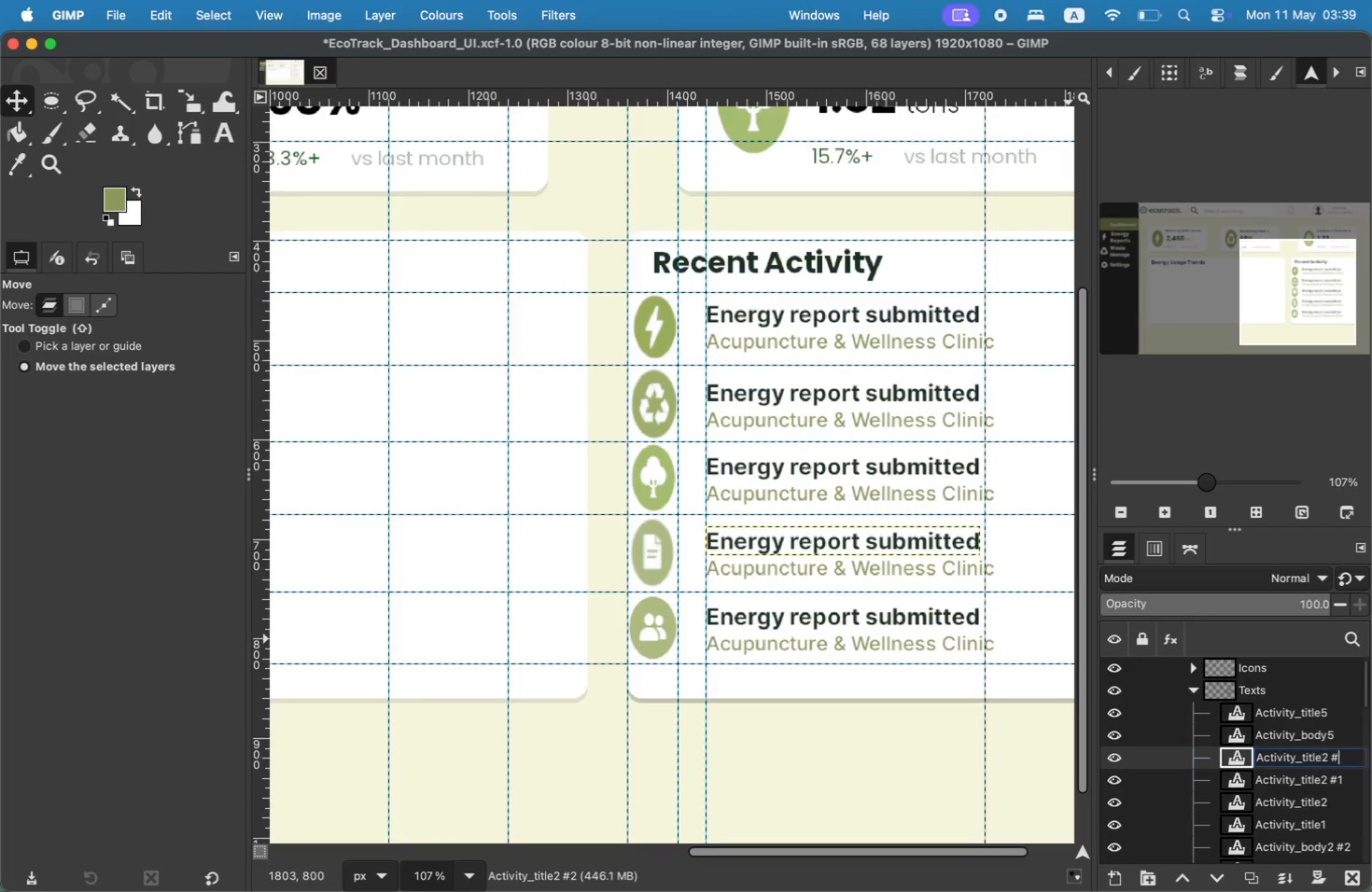 
key(Backspace)
 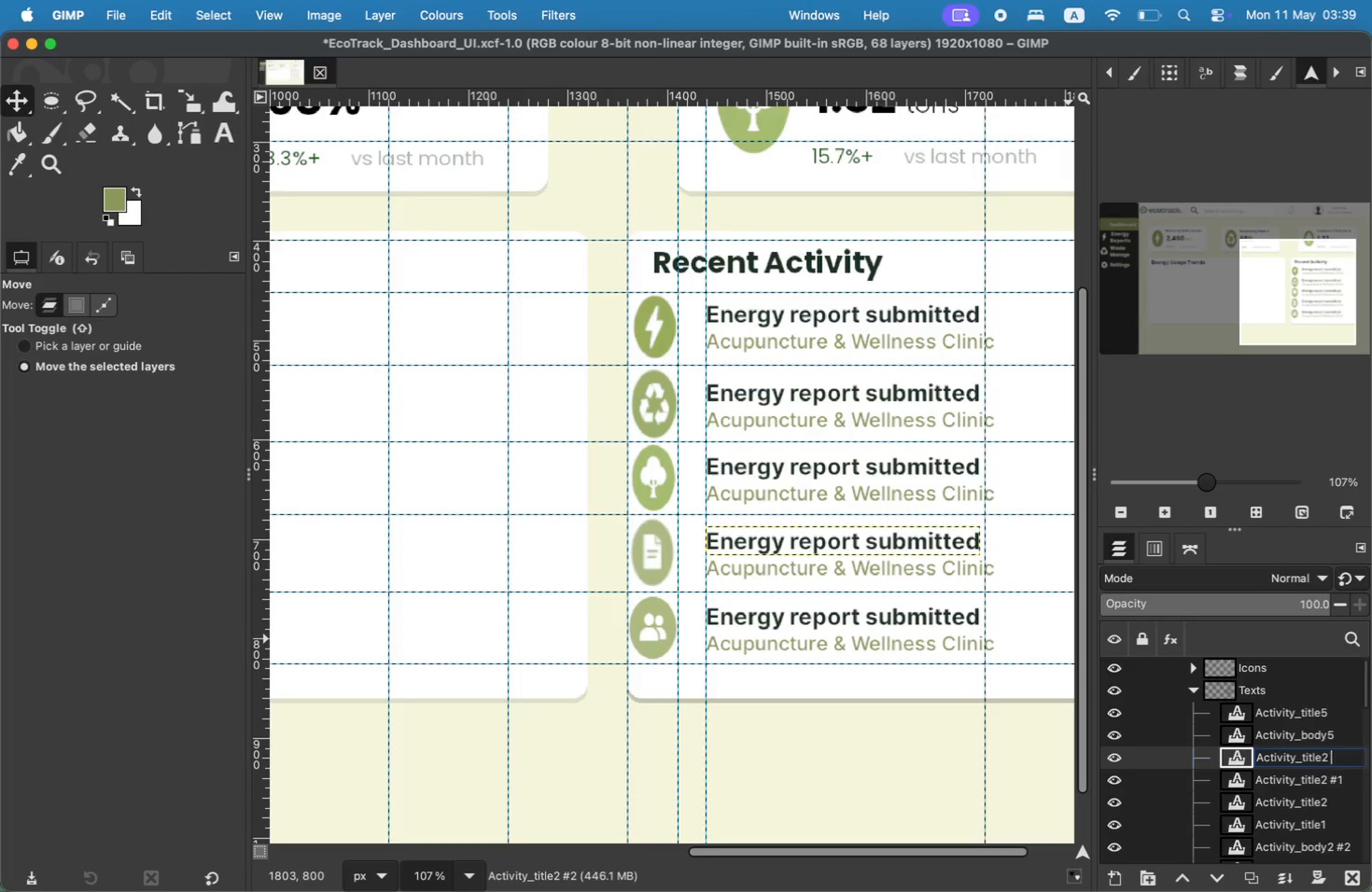 
key(Backspace)
 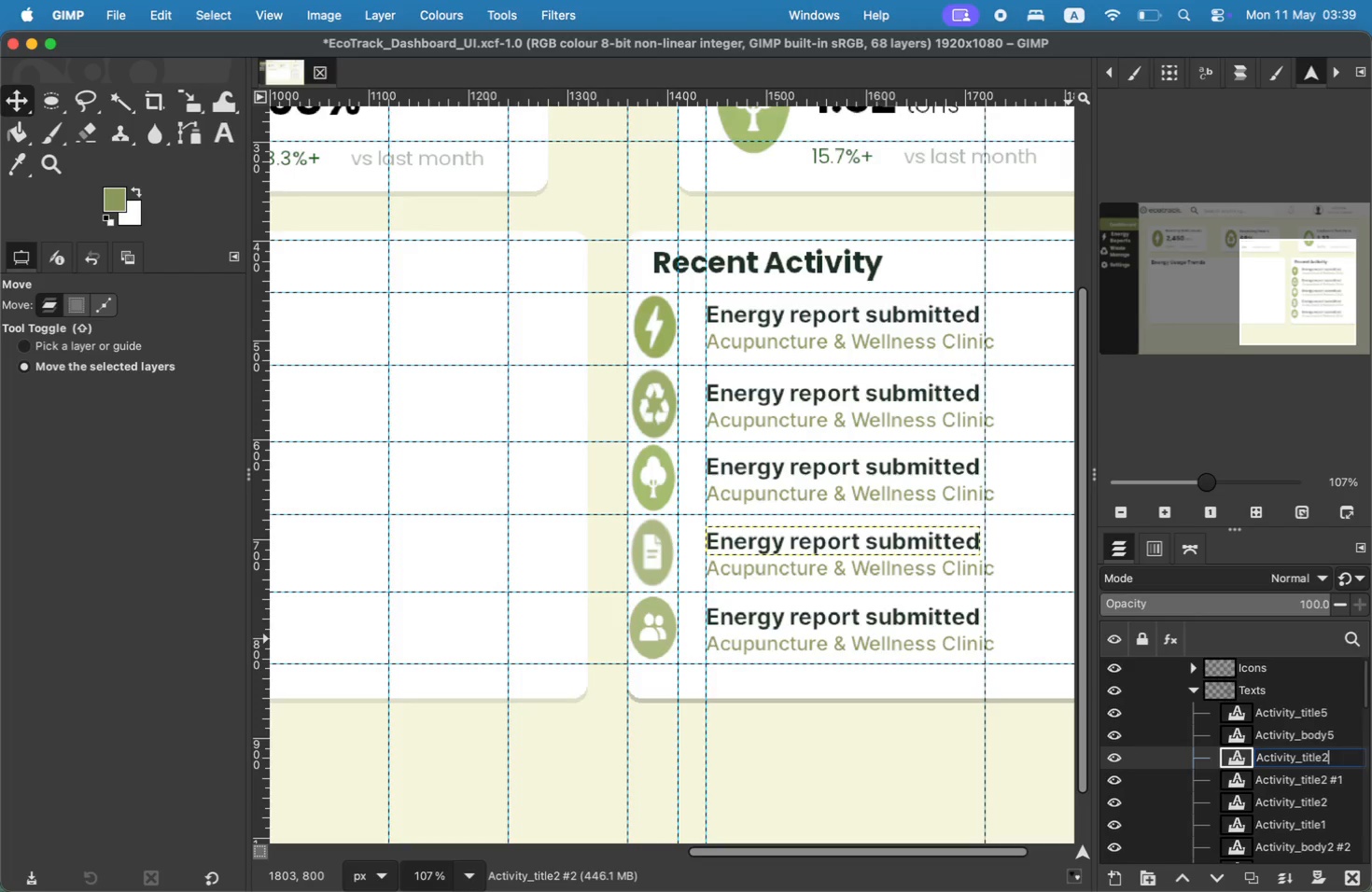 
key(Backspace)
 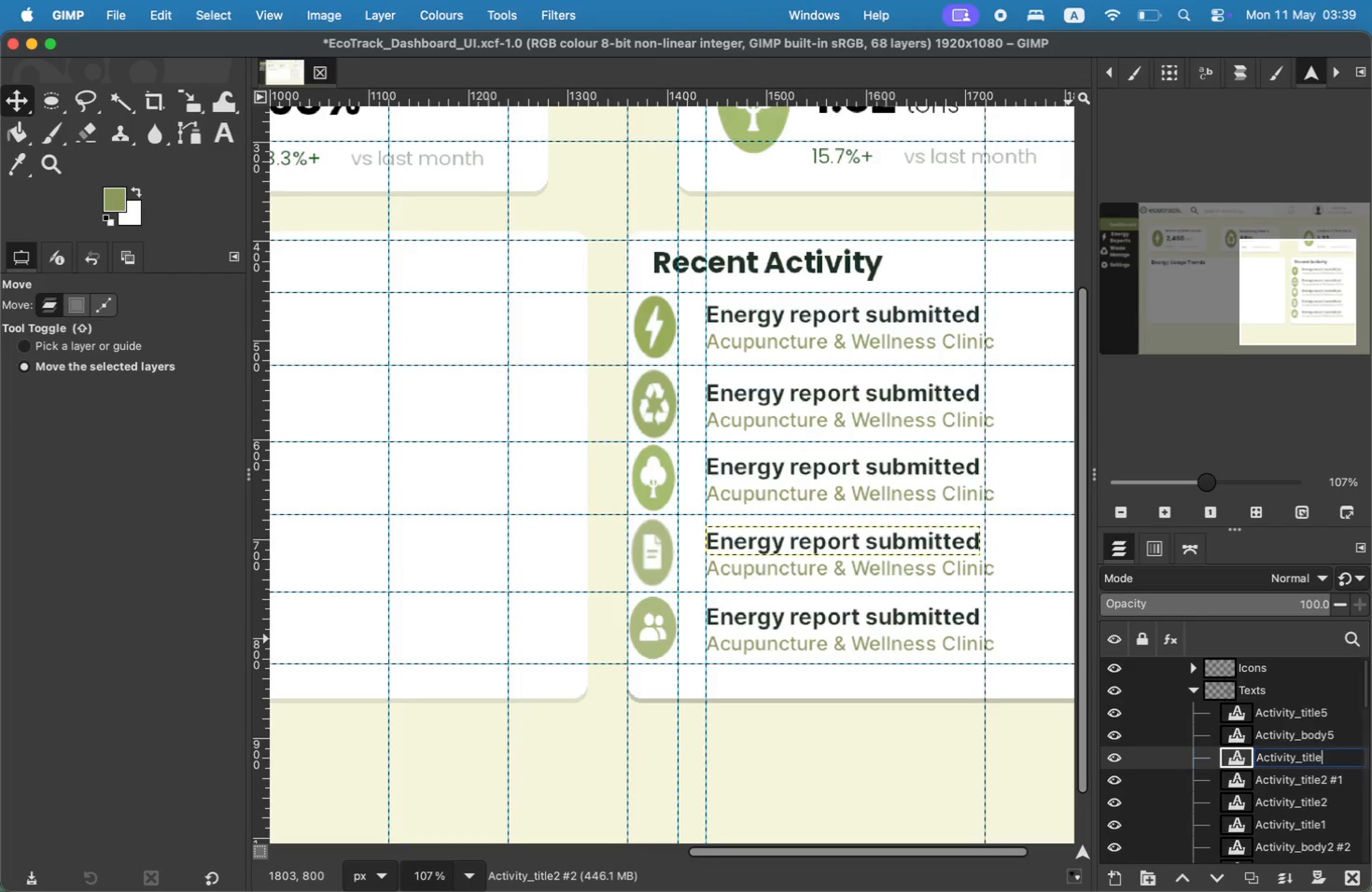 
key(4)
 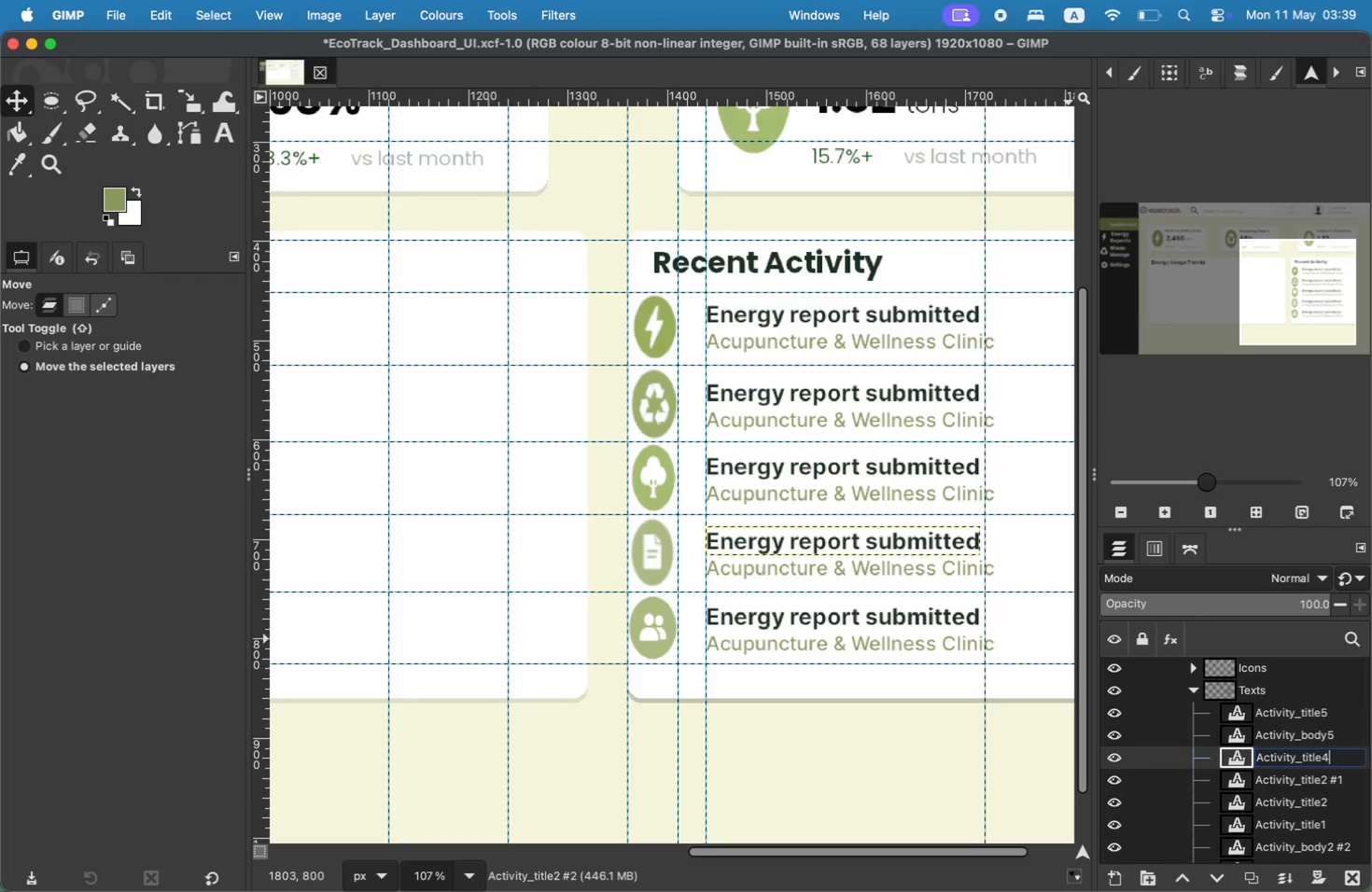 
key(Enter)
 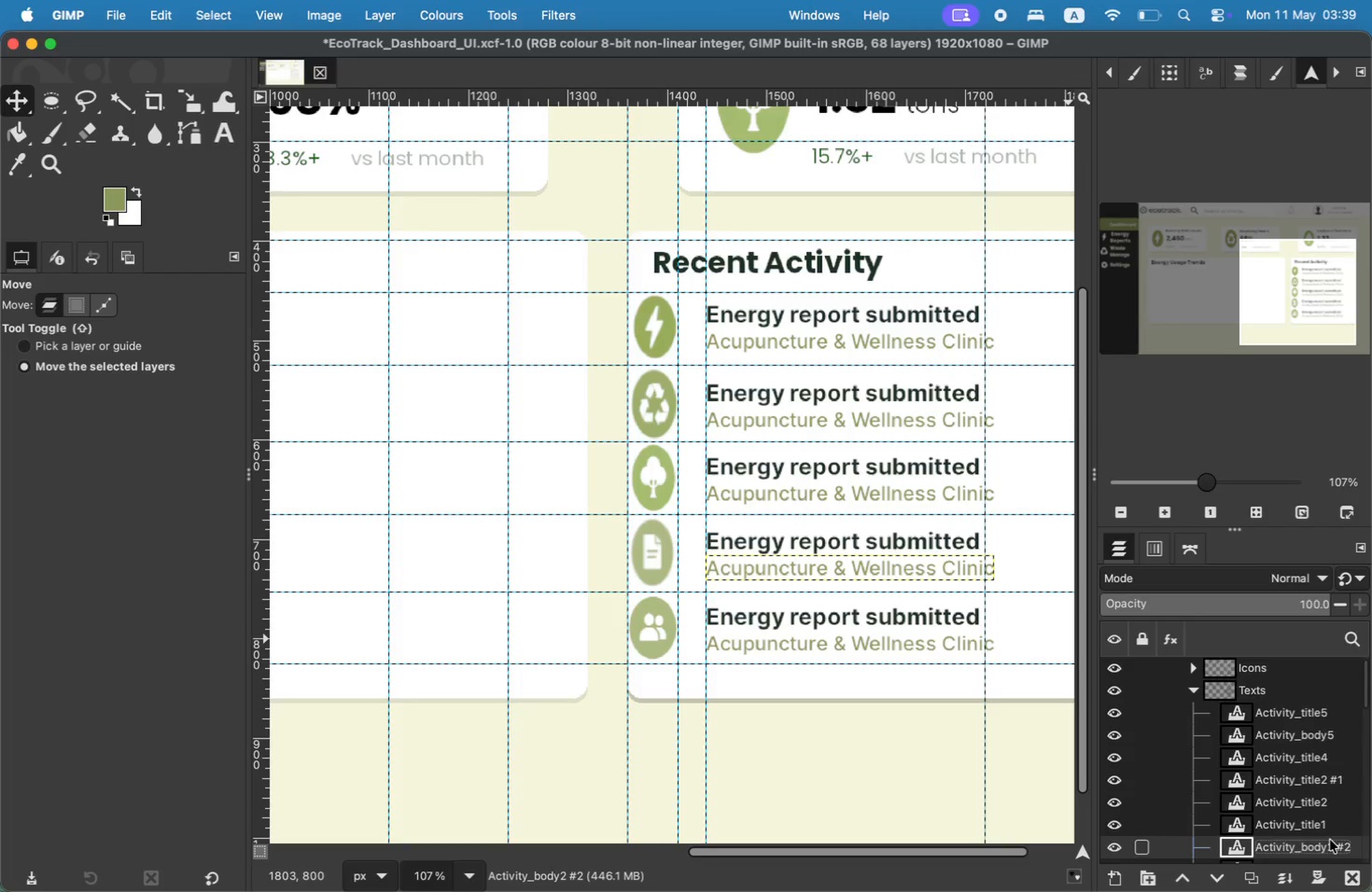 
key(ArrowRight)
 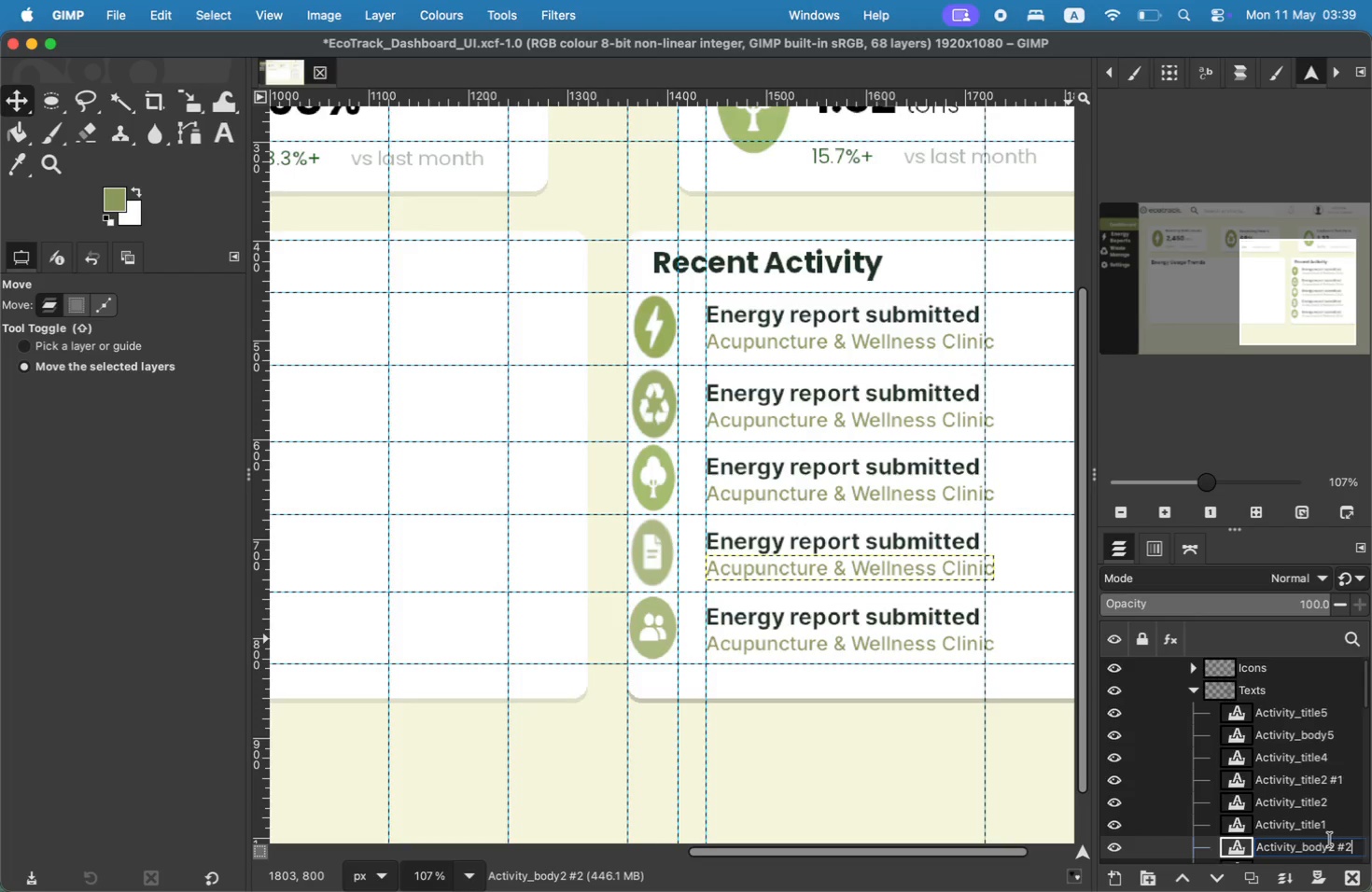 
key(Backspace)
 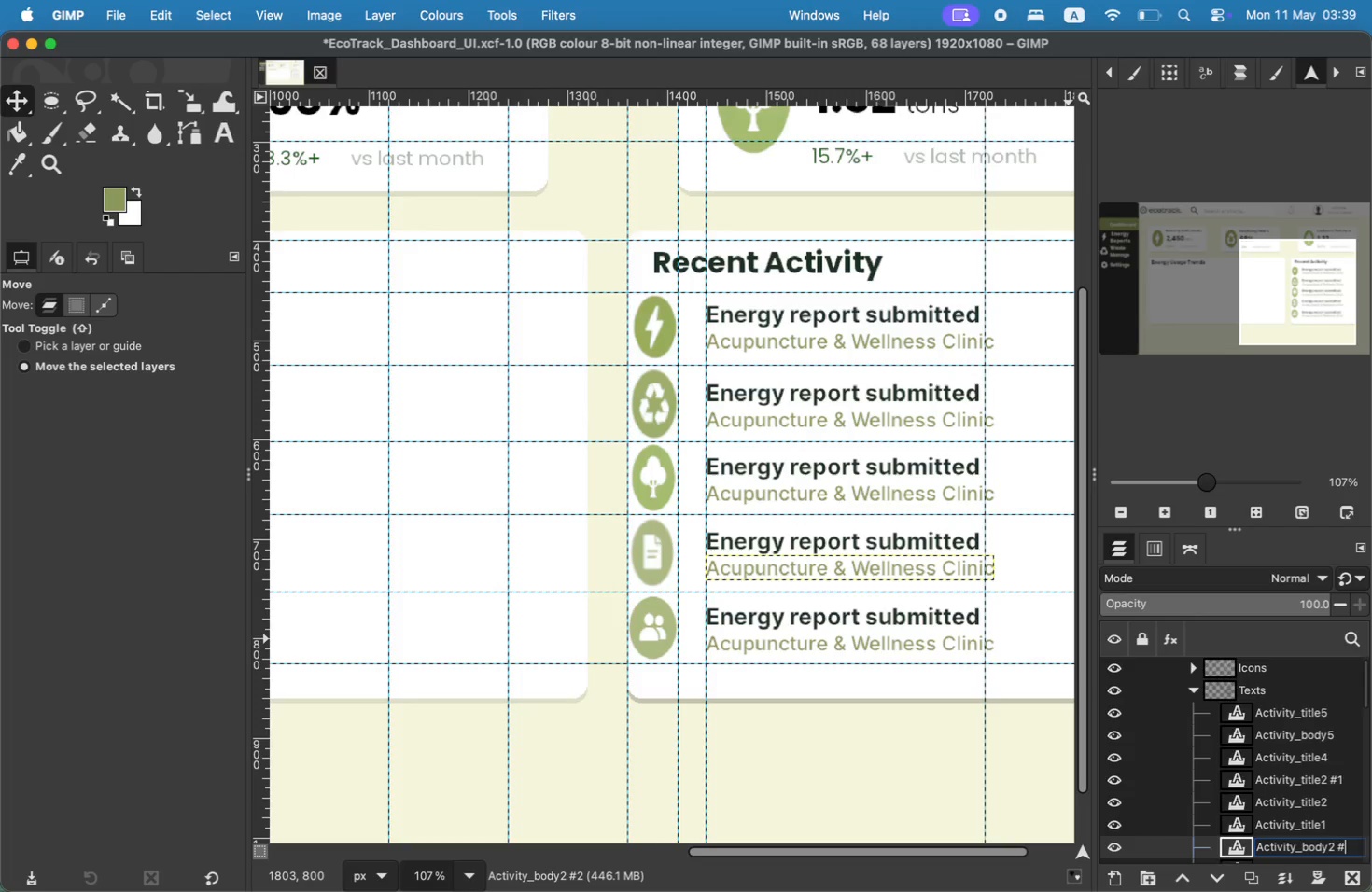 
key(Backspace)
 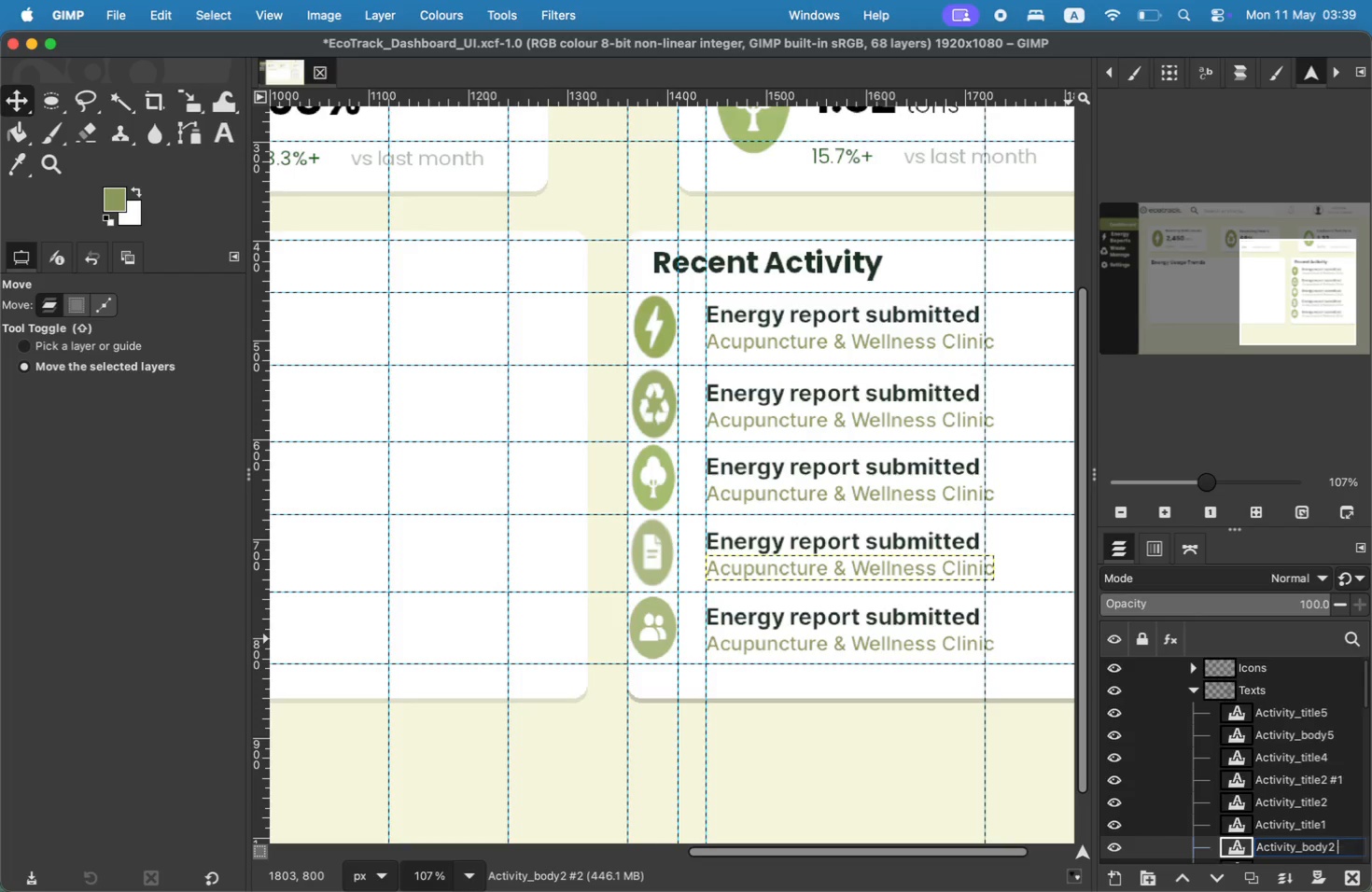 
key(Backspace)
 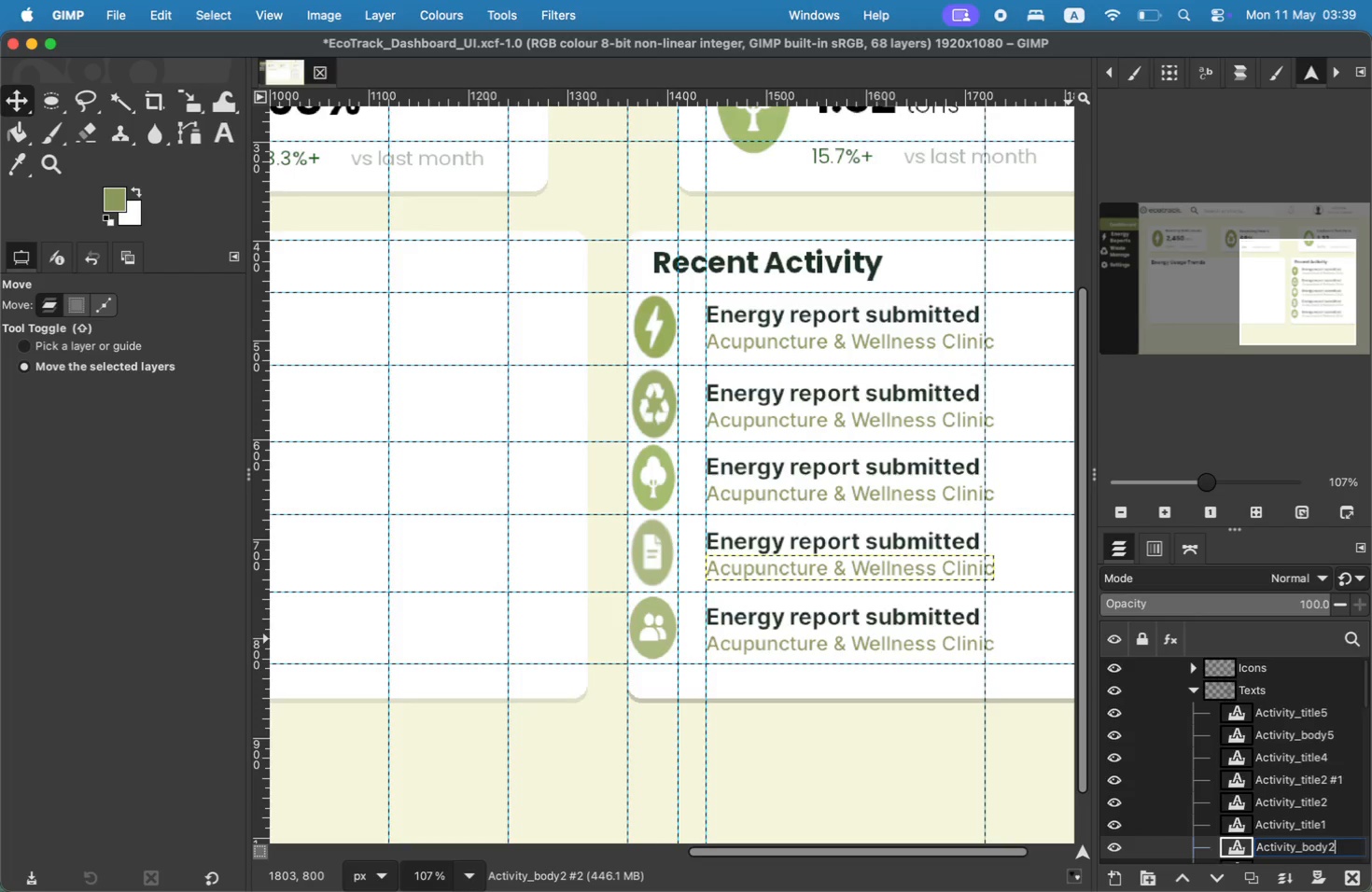 
key(Backspace)
 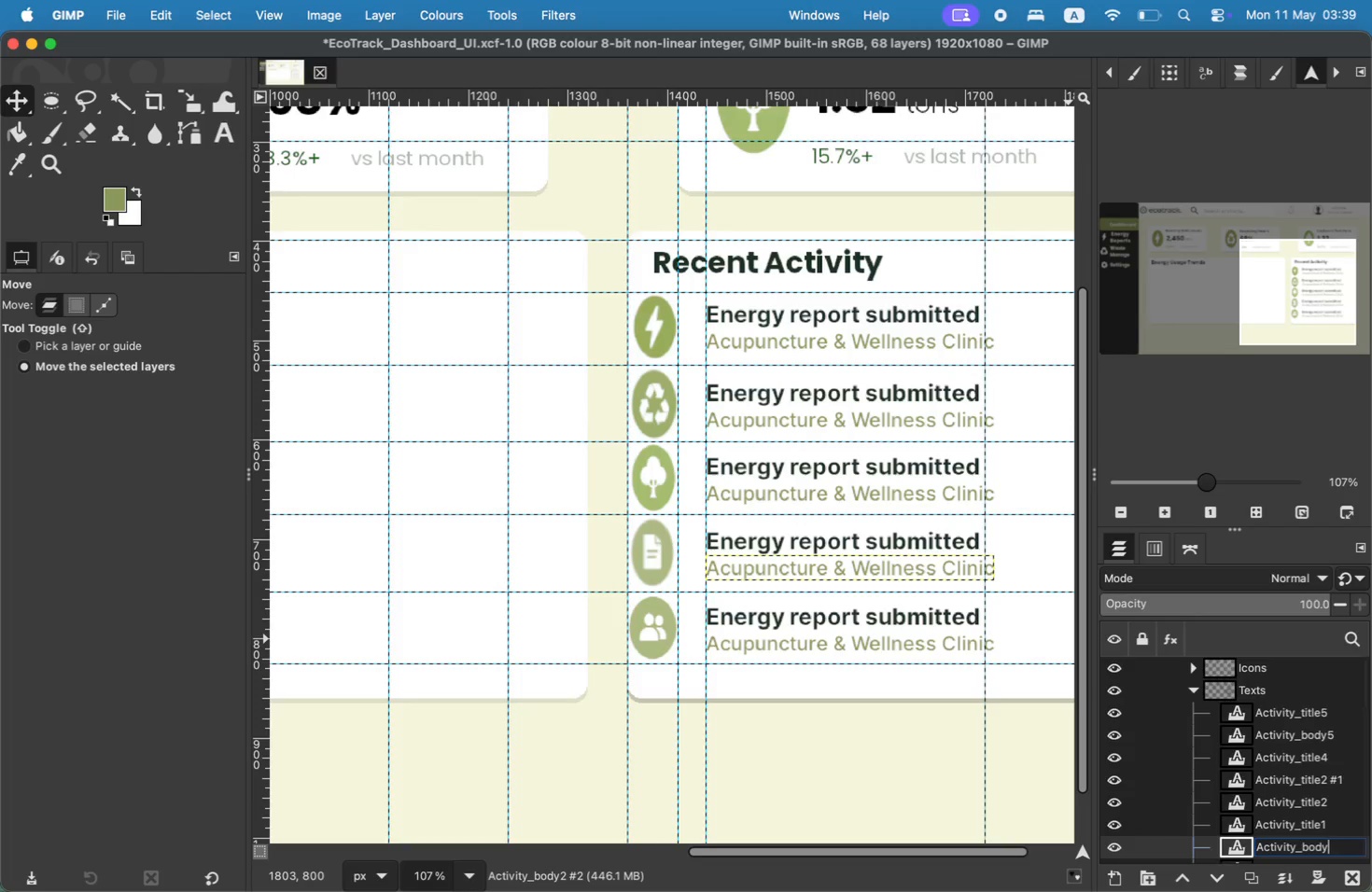 
key(4)
 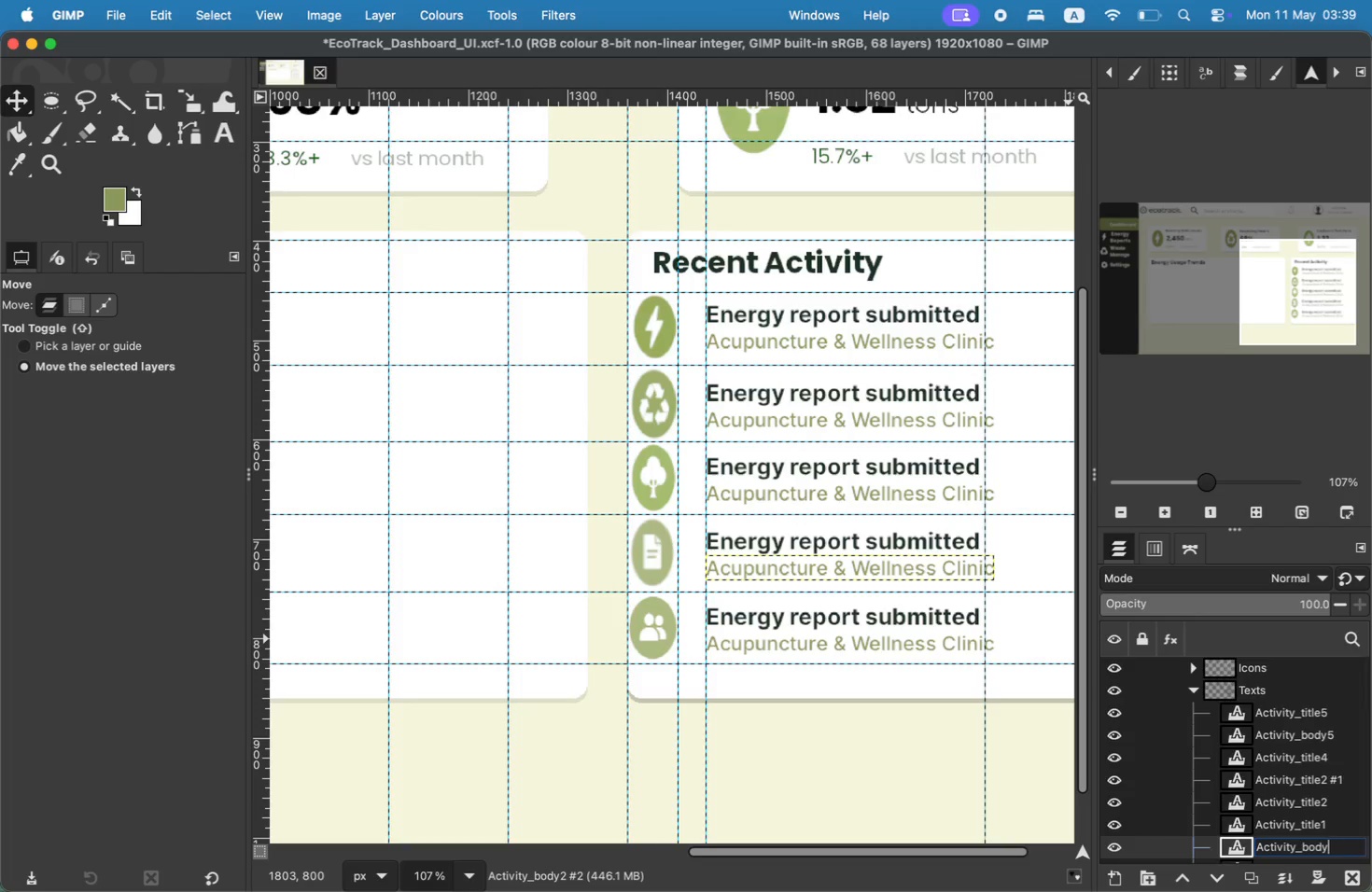 
key(Enter)
 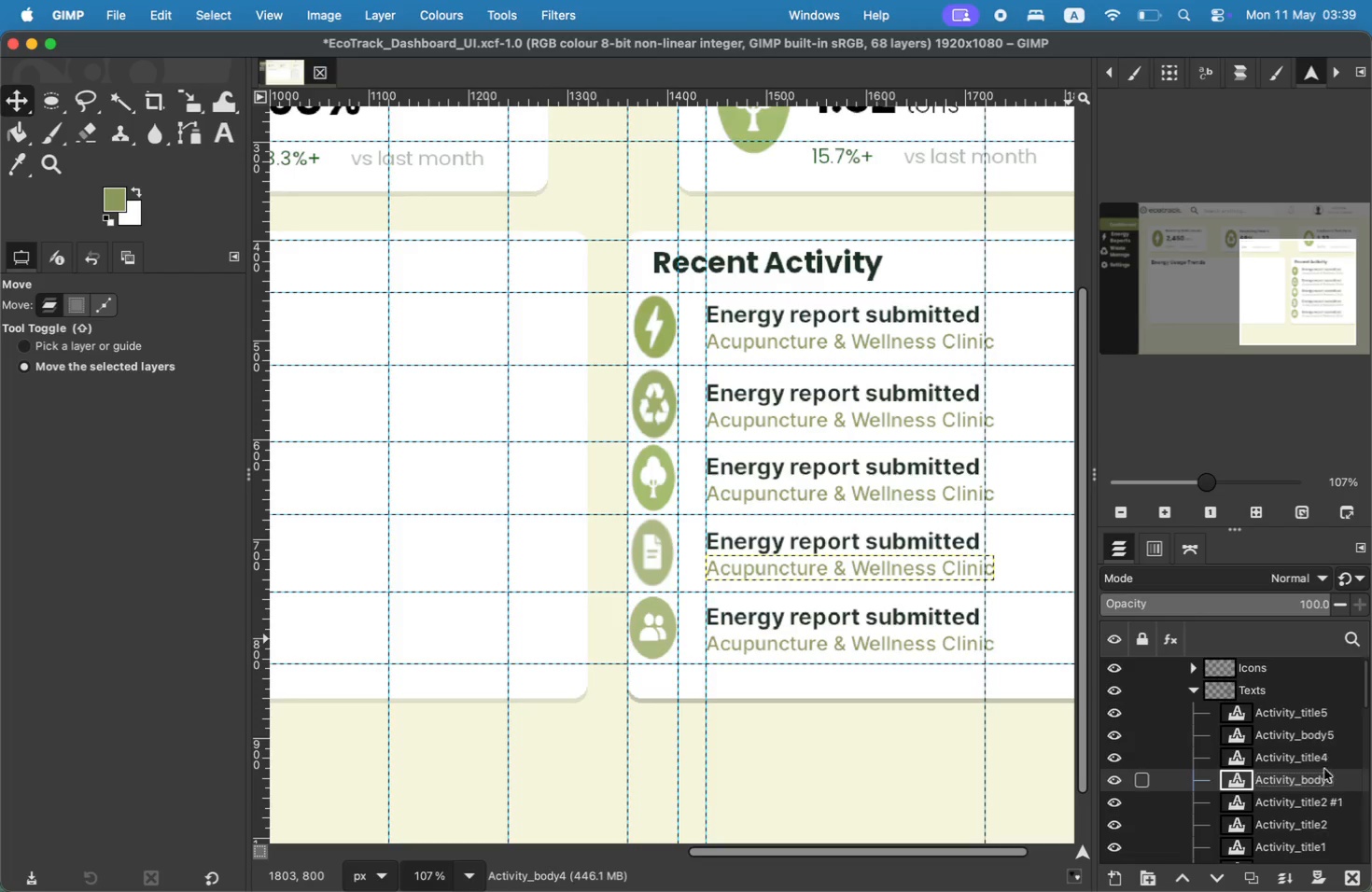 
left_click_drag(start_coordinate=[1327, 847], to_coordinate=[1323, 744])
 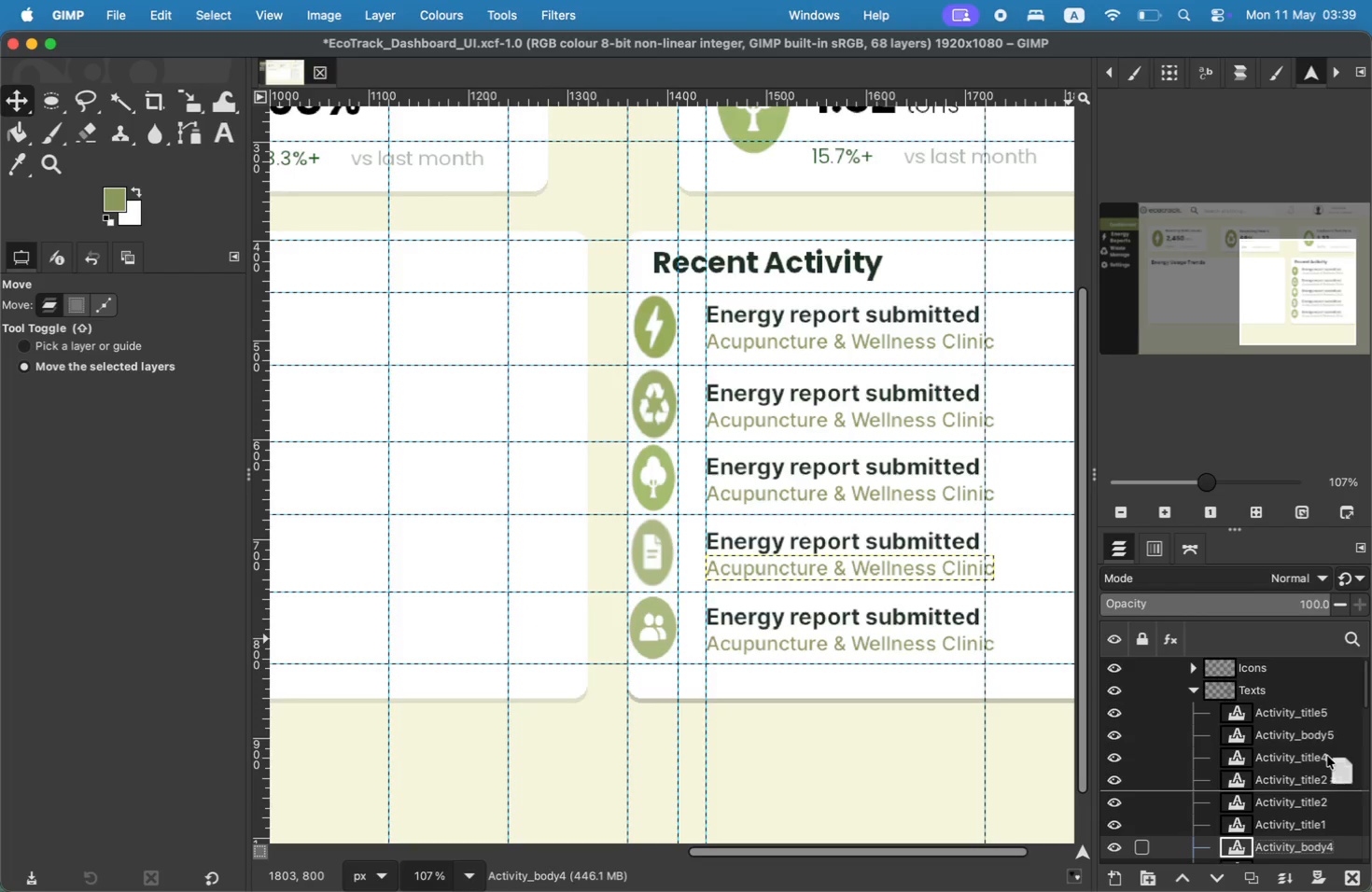 
key(ArrowRight)
 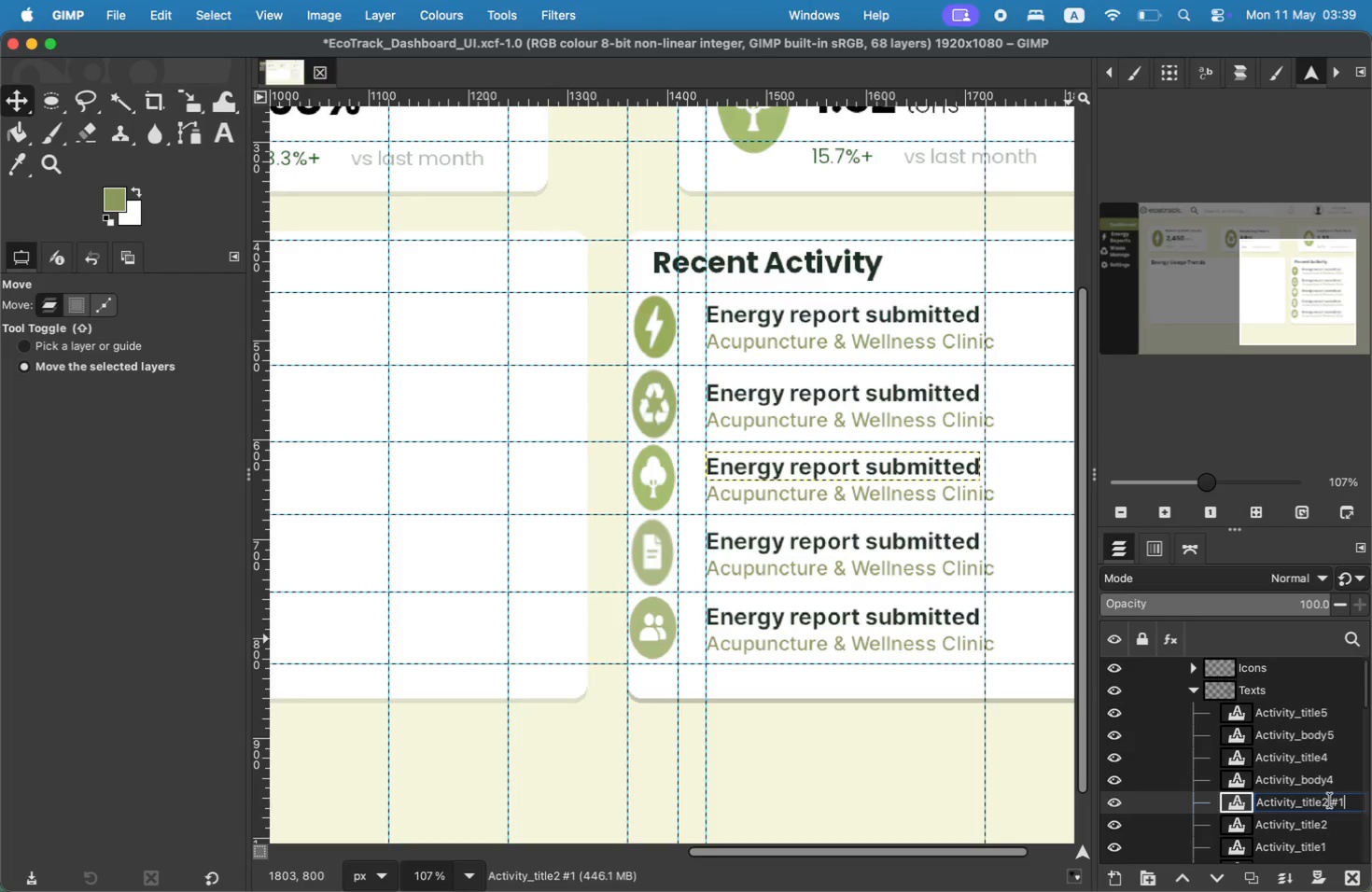 
key(Backspace)
 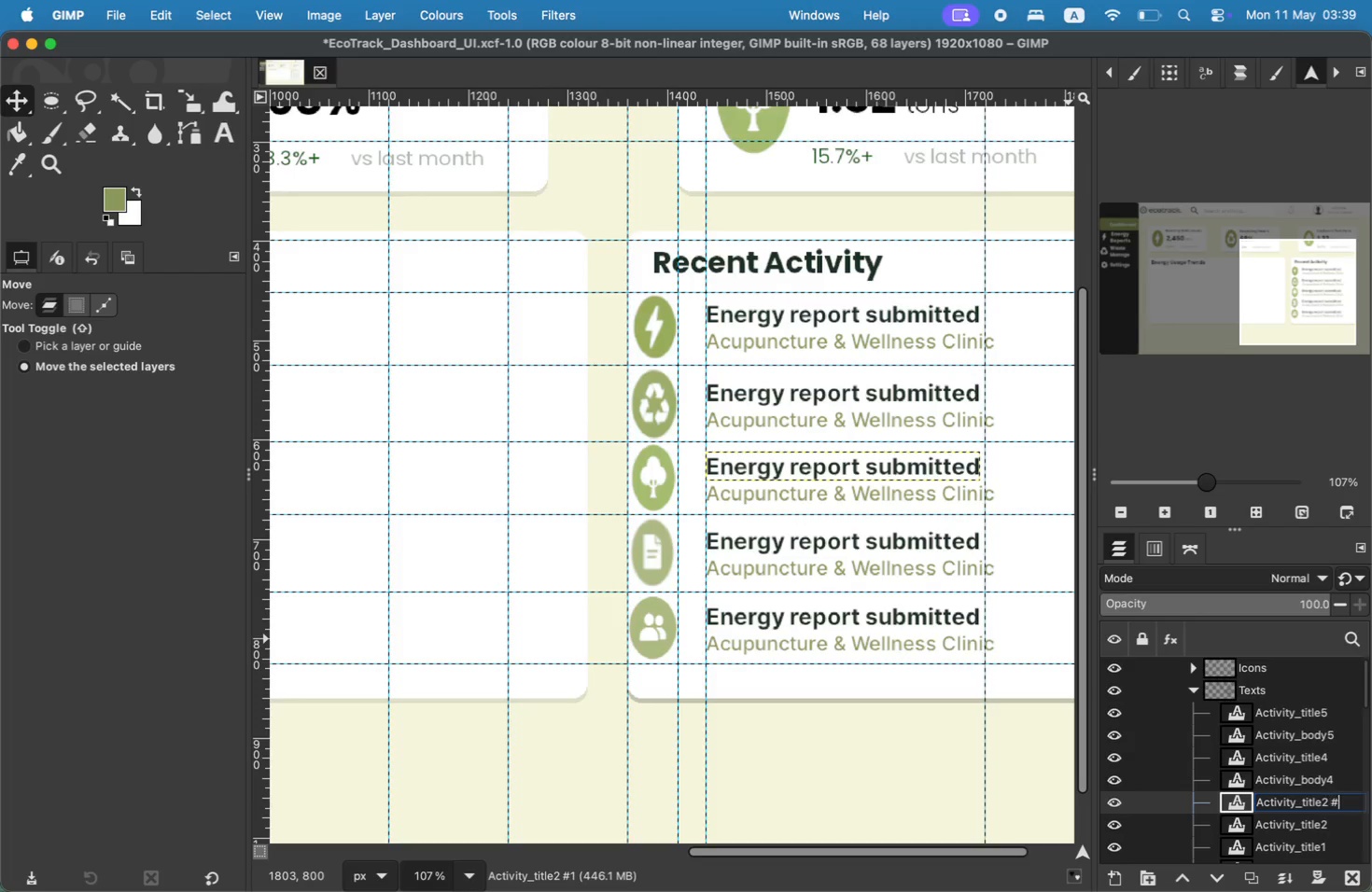 
key(Backspace)
 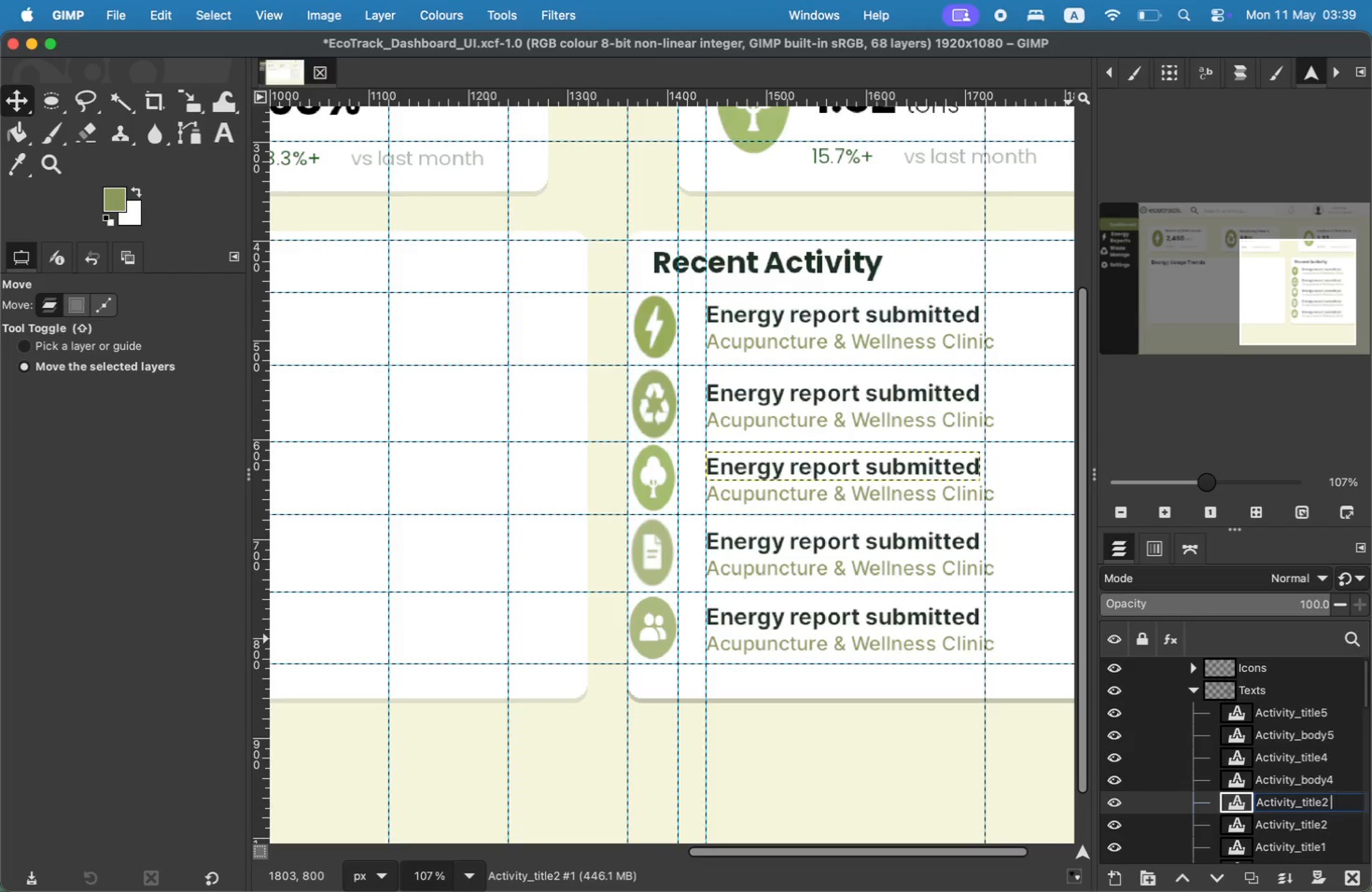 
key(Backspace)
 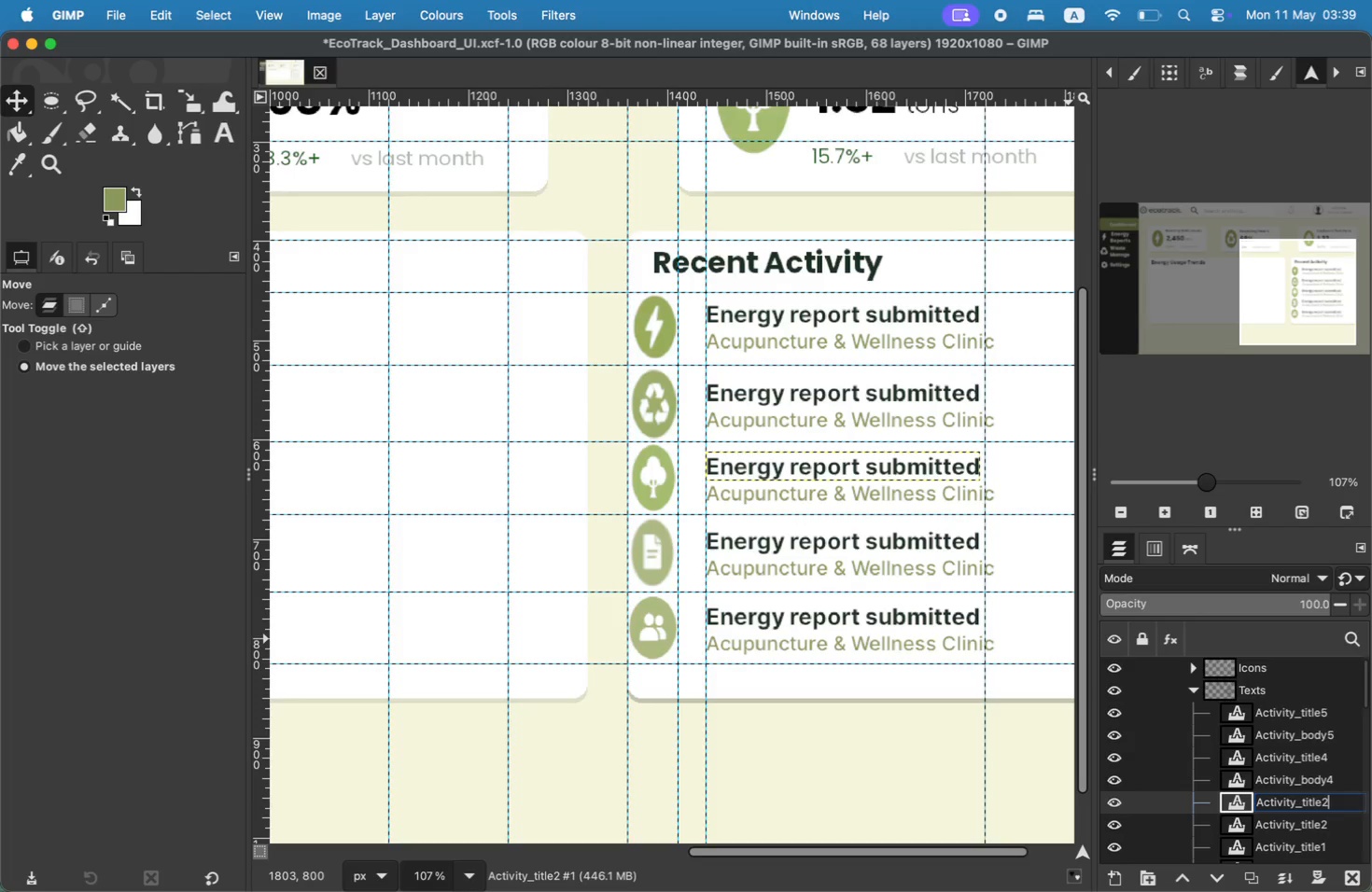 
key(Backspace)
 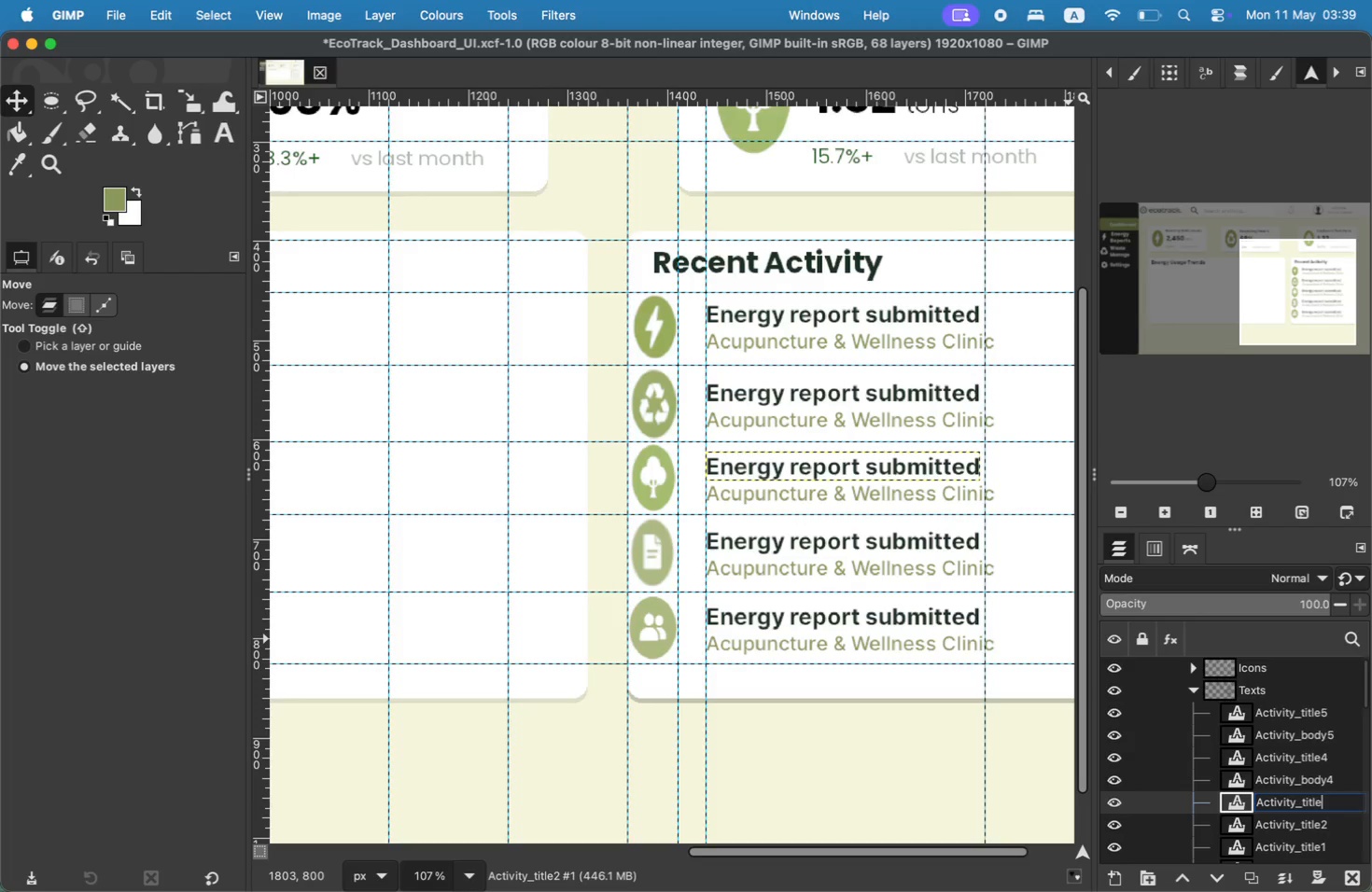 
key(3)
 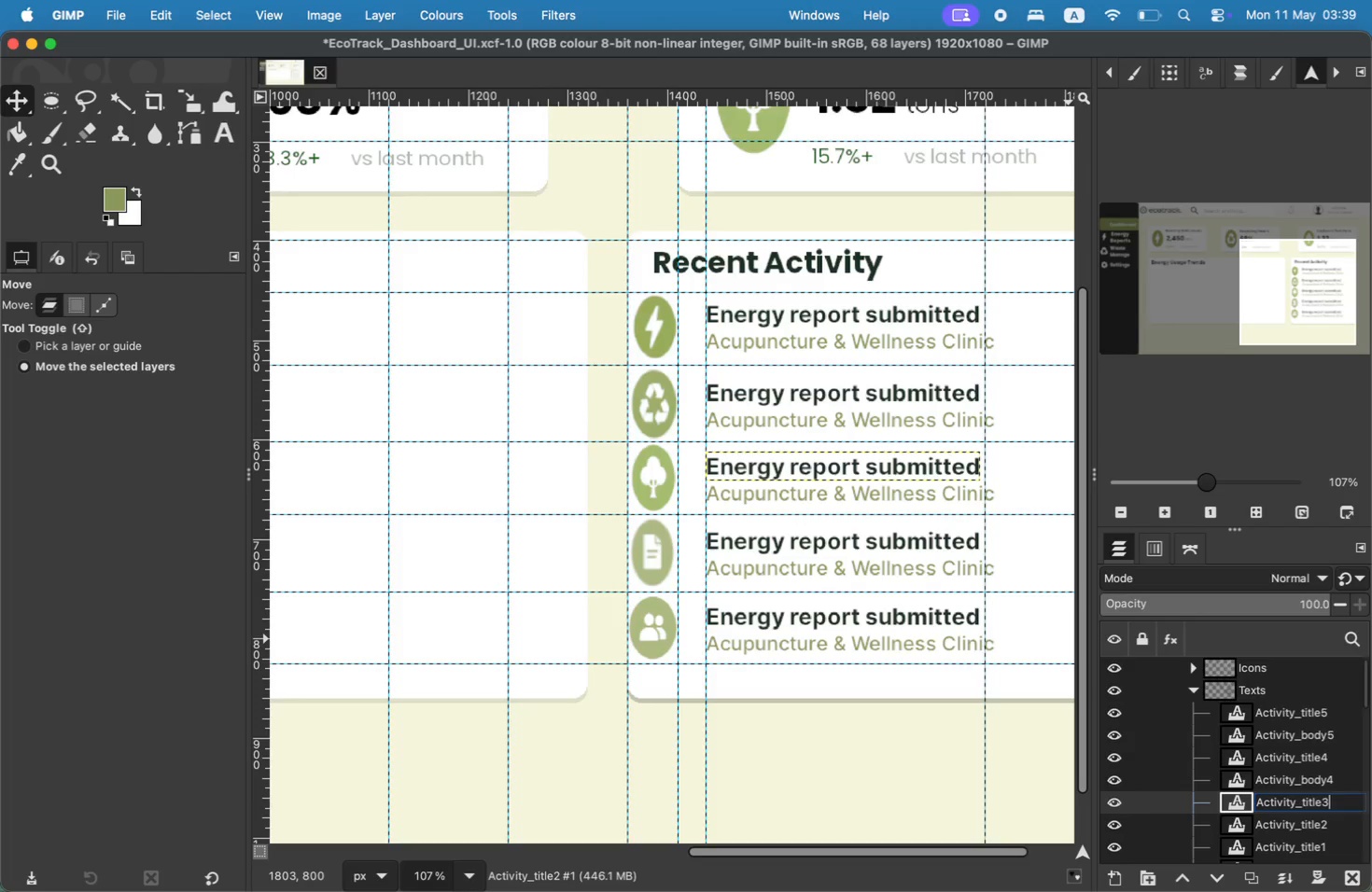 
key(Enter)
 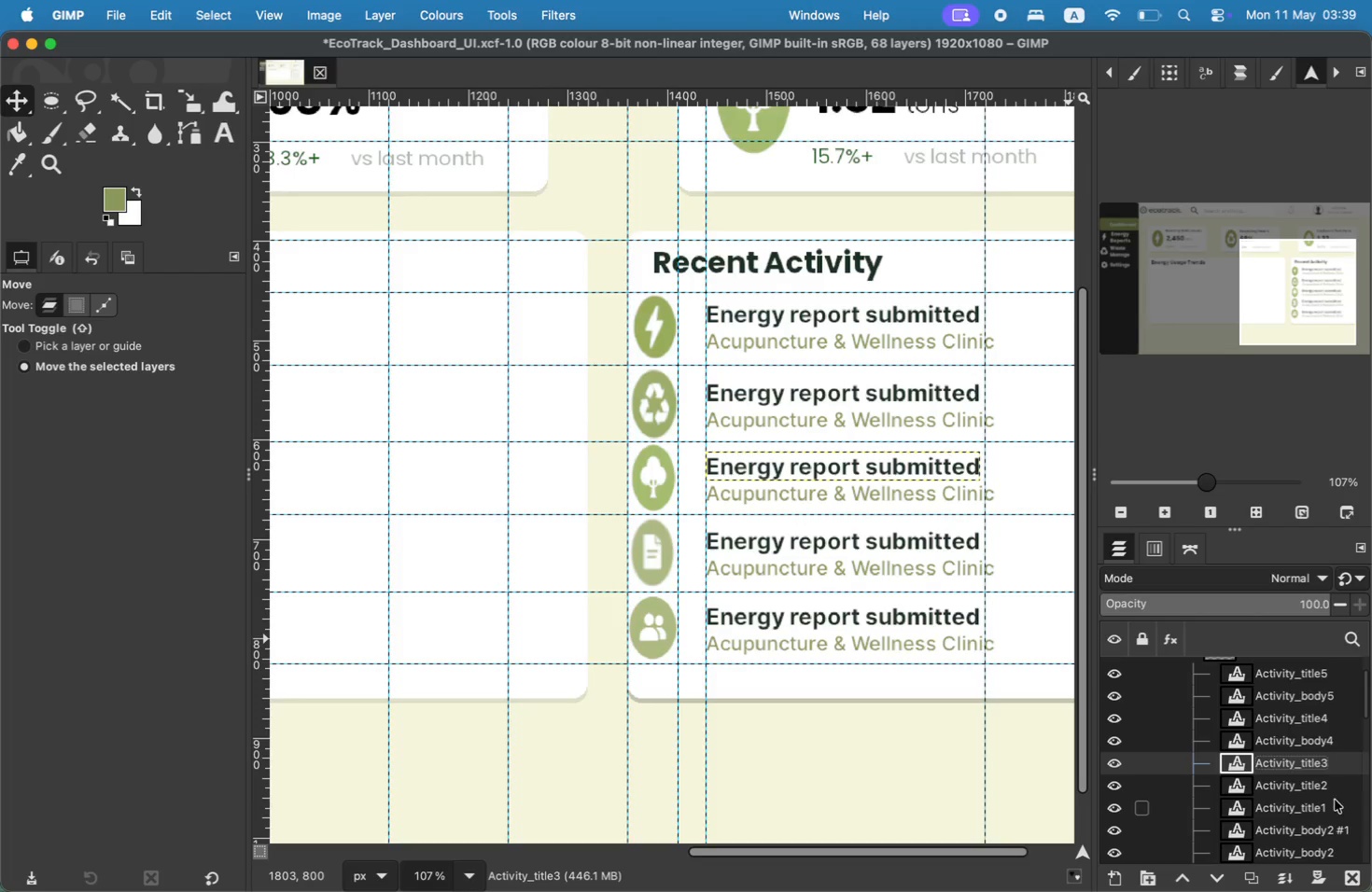 
scroll: coordinate [1335, 774], scroll_direction: down, amount: 8.0
 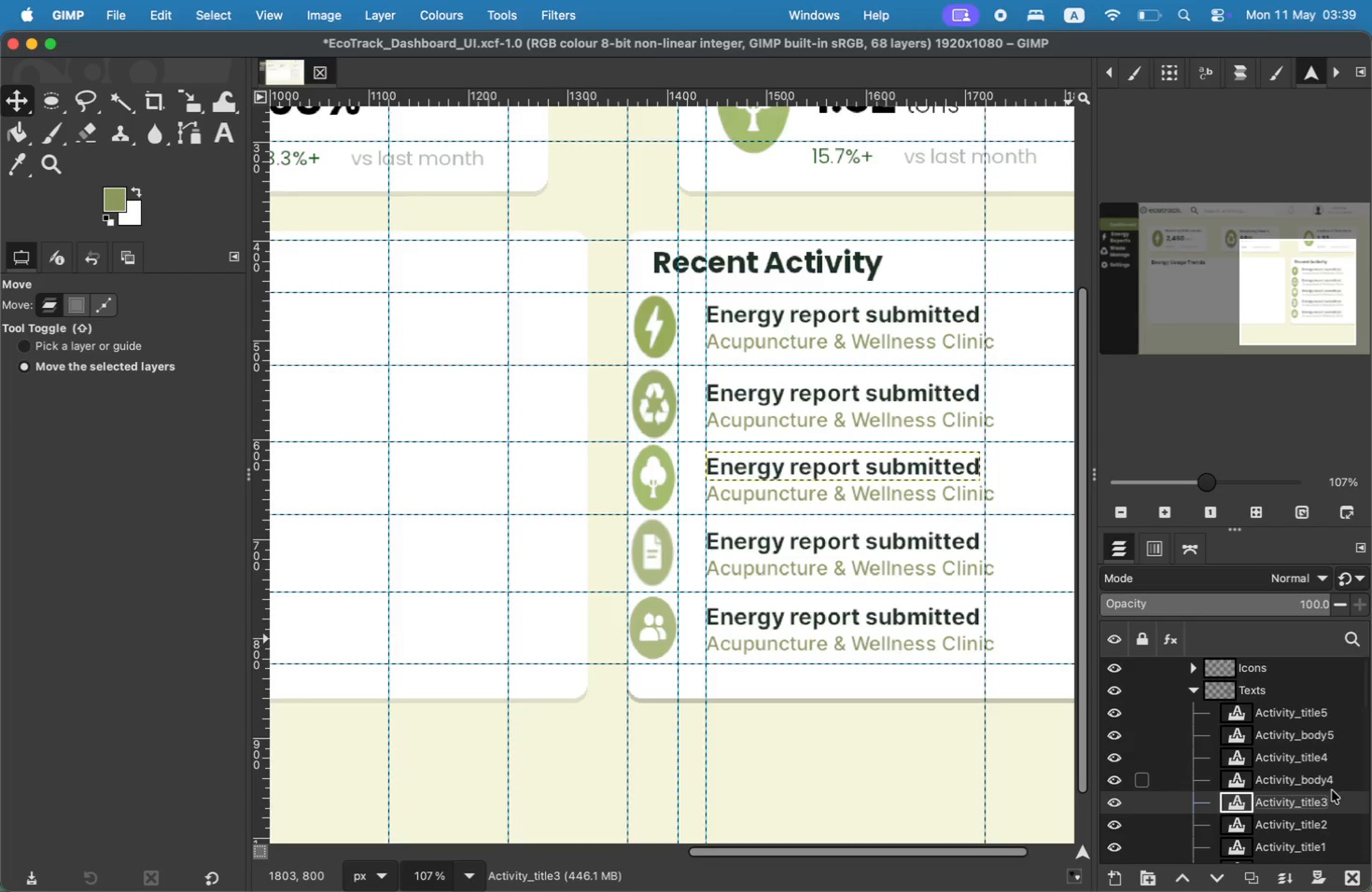 
double_click([1332, 834])
 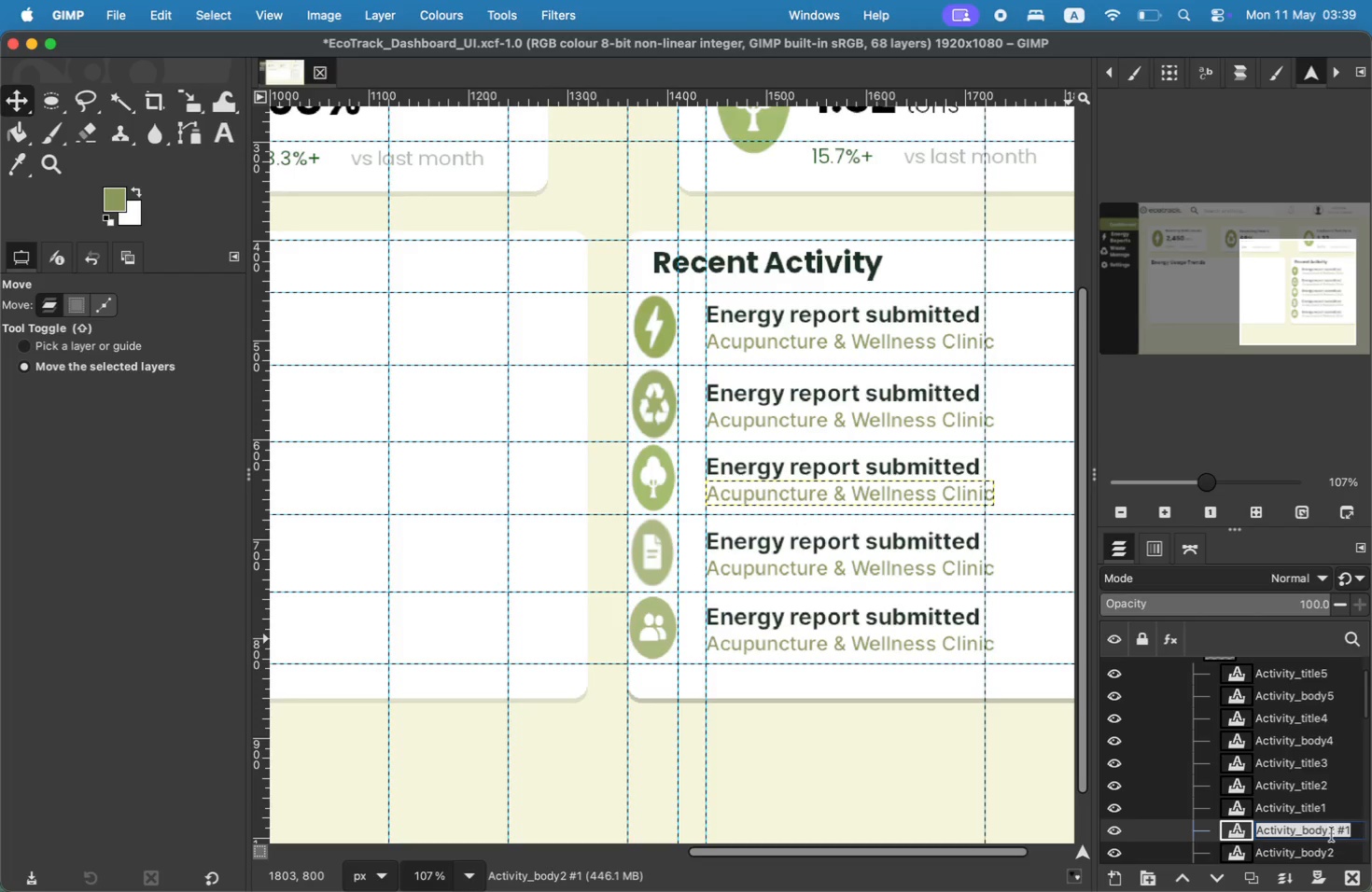 
key(ArrowRight)
 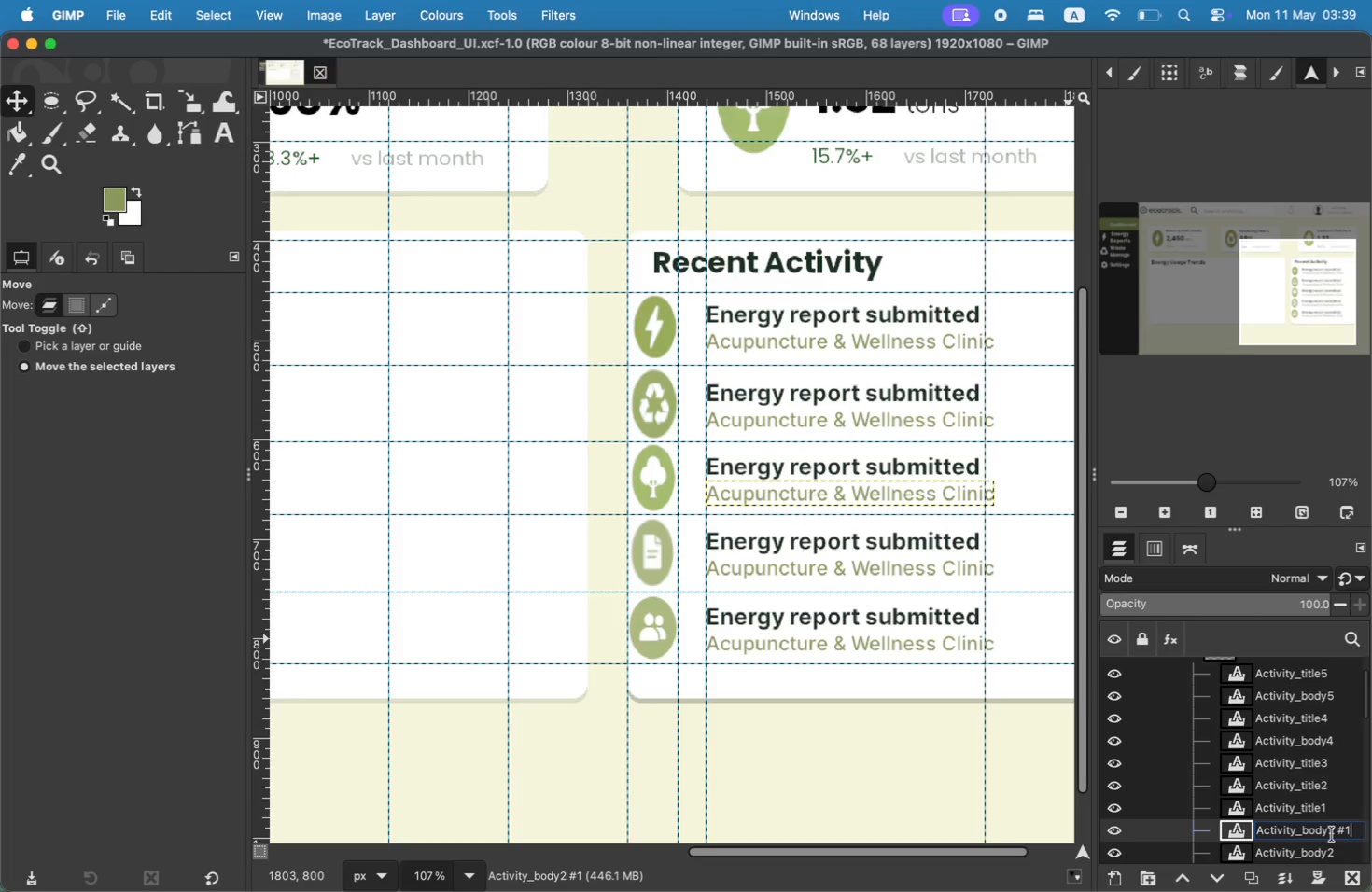 
key(Backspace)
 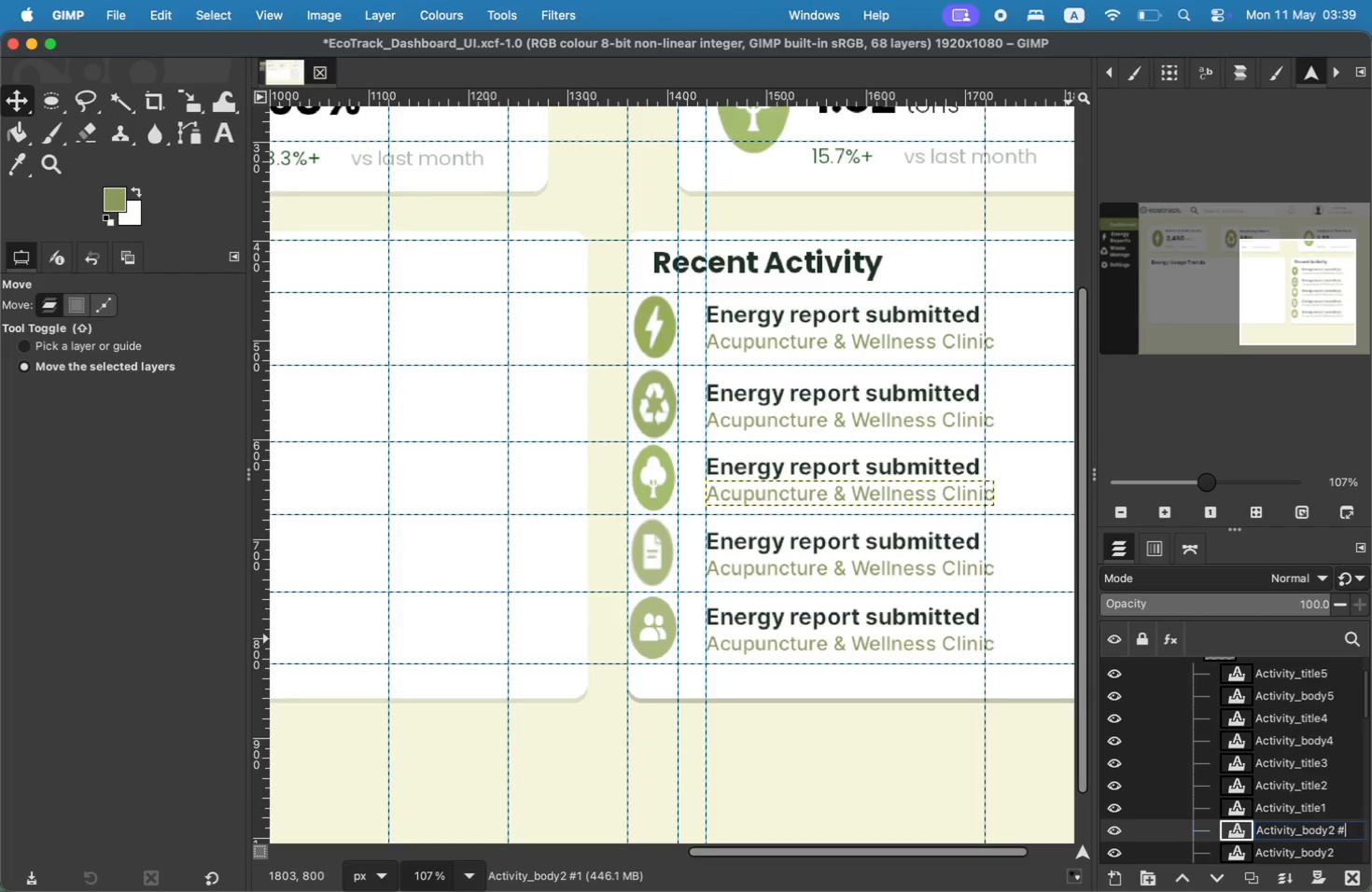 
key(Backspace)
 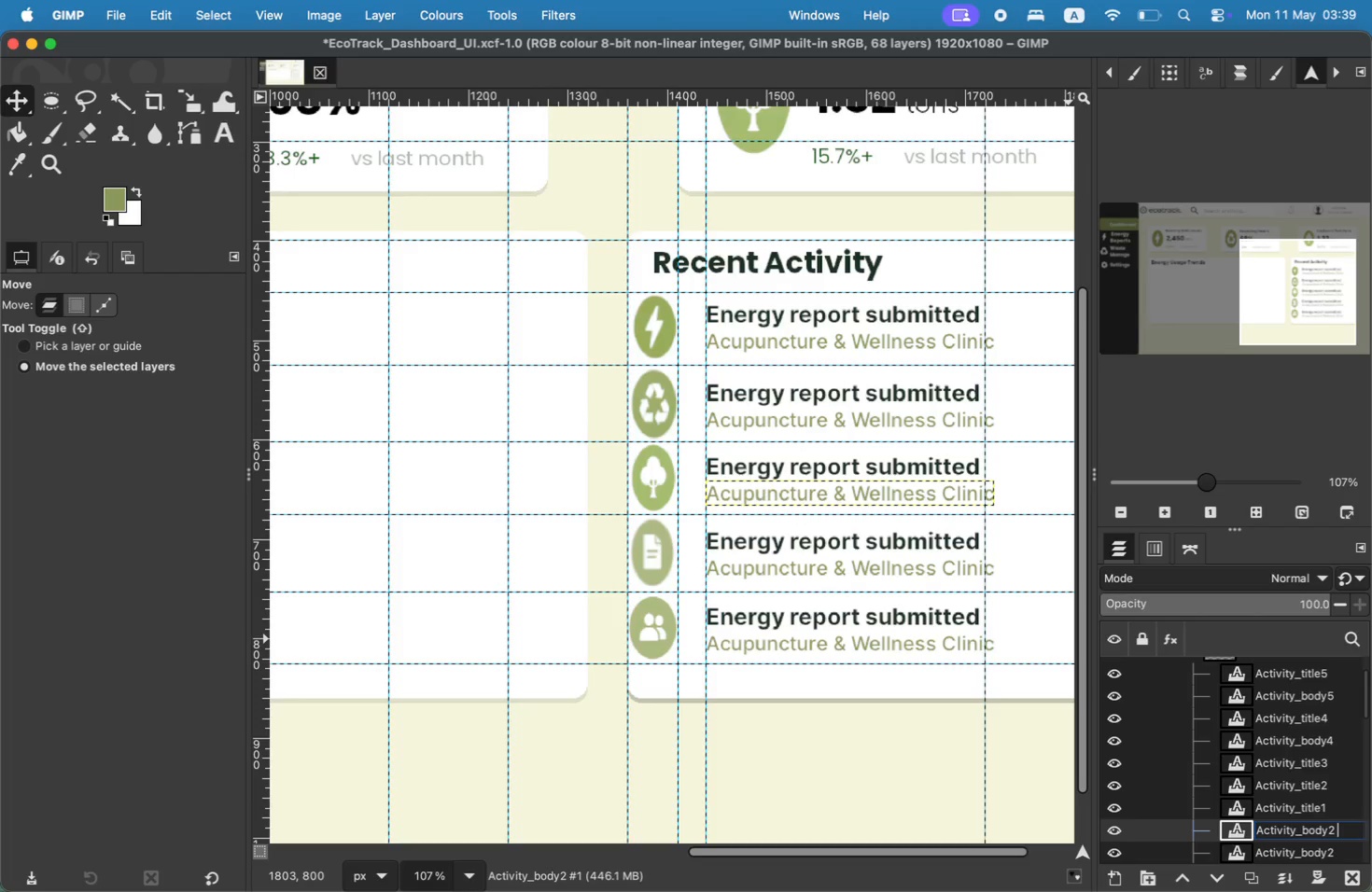 
key(Backspace)
 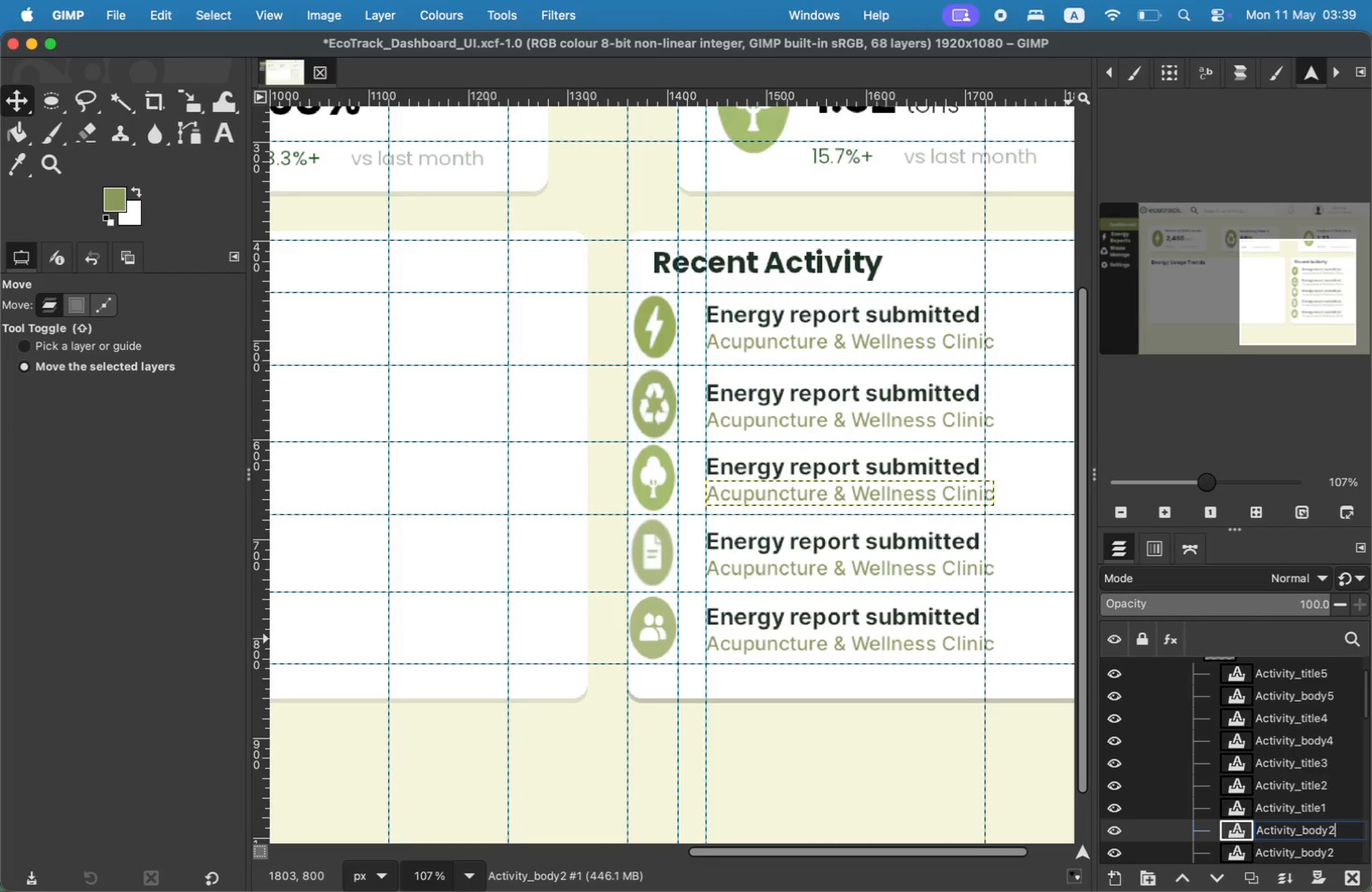 
key(Backspace)
 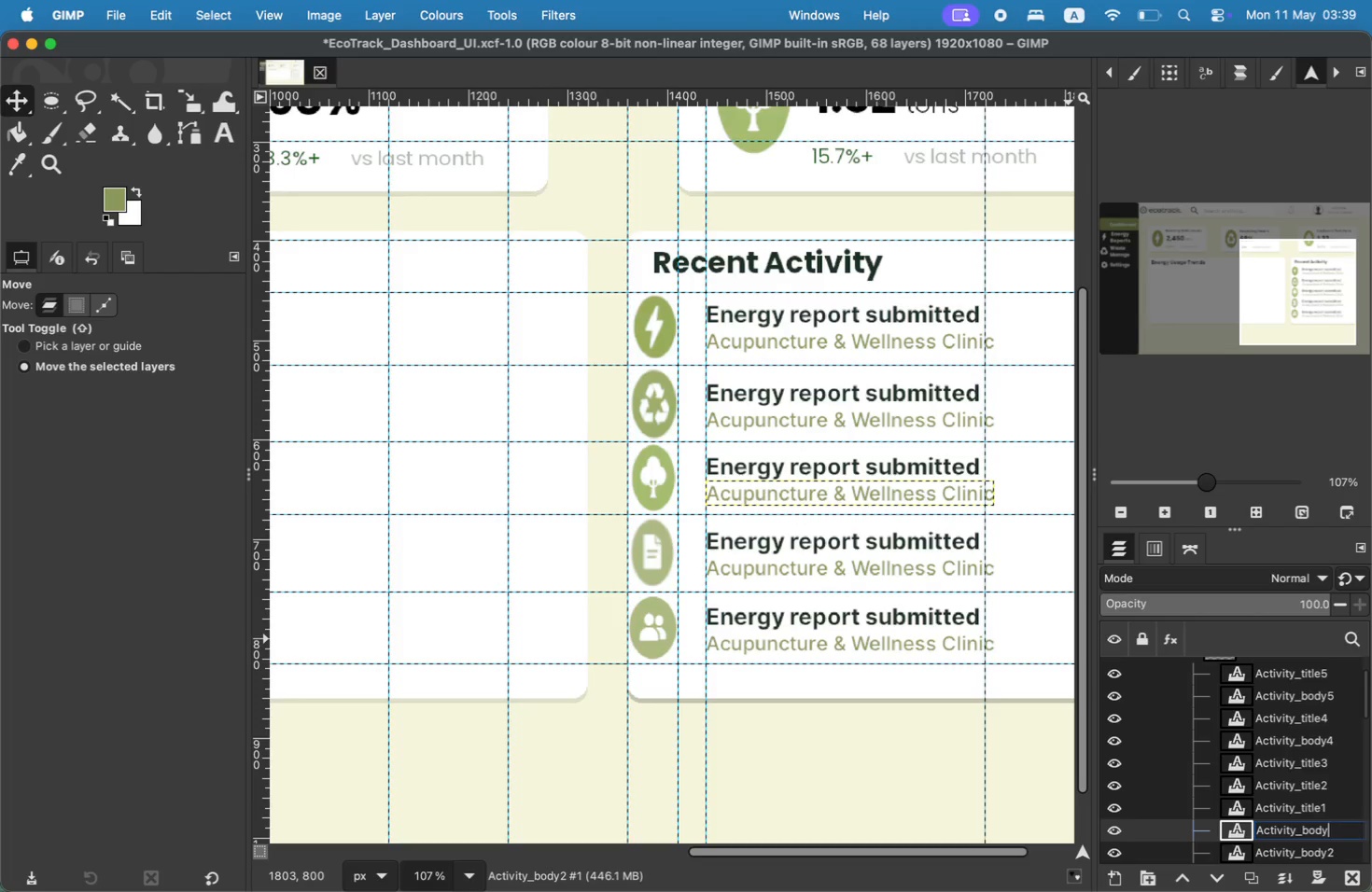 
key(3)
 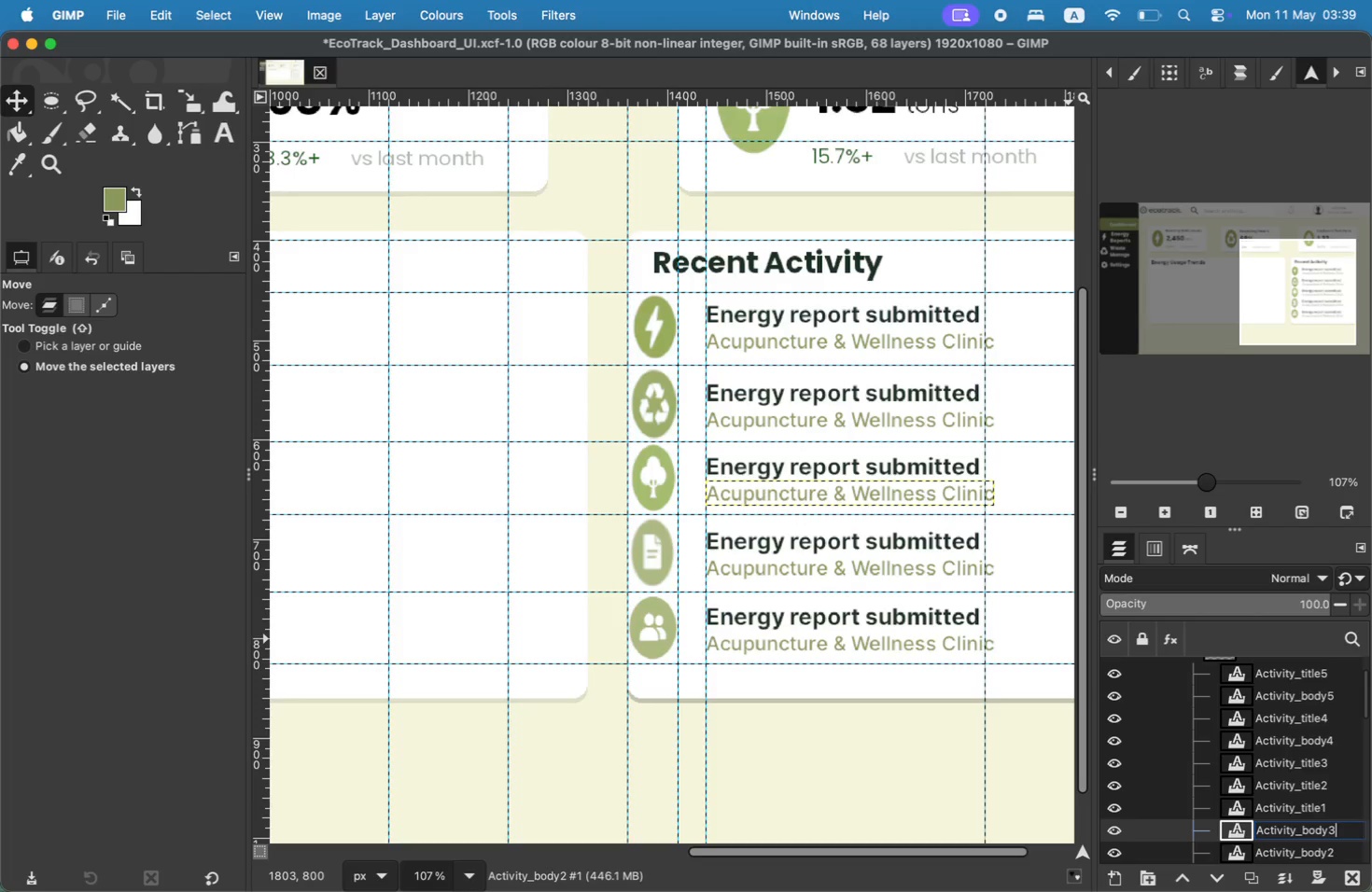 
key(Enter)
 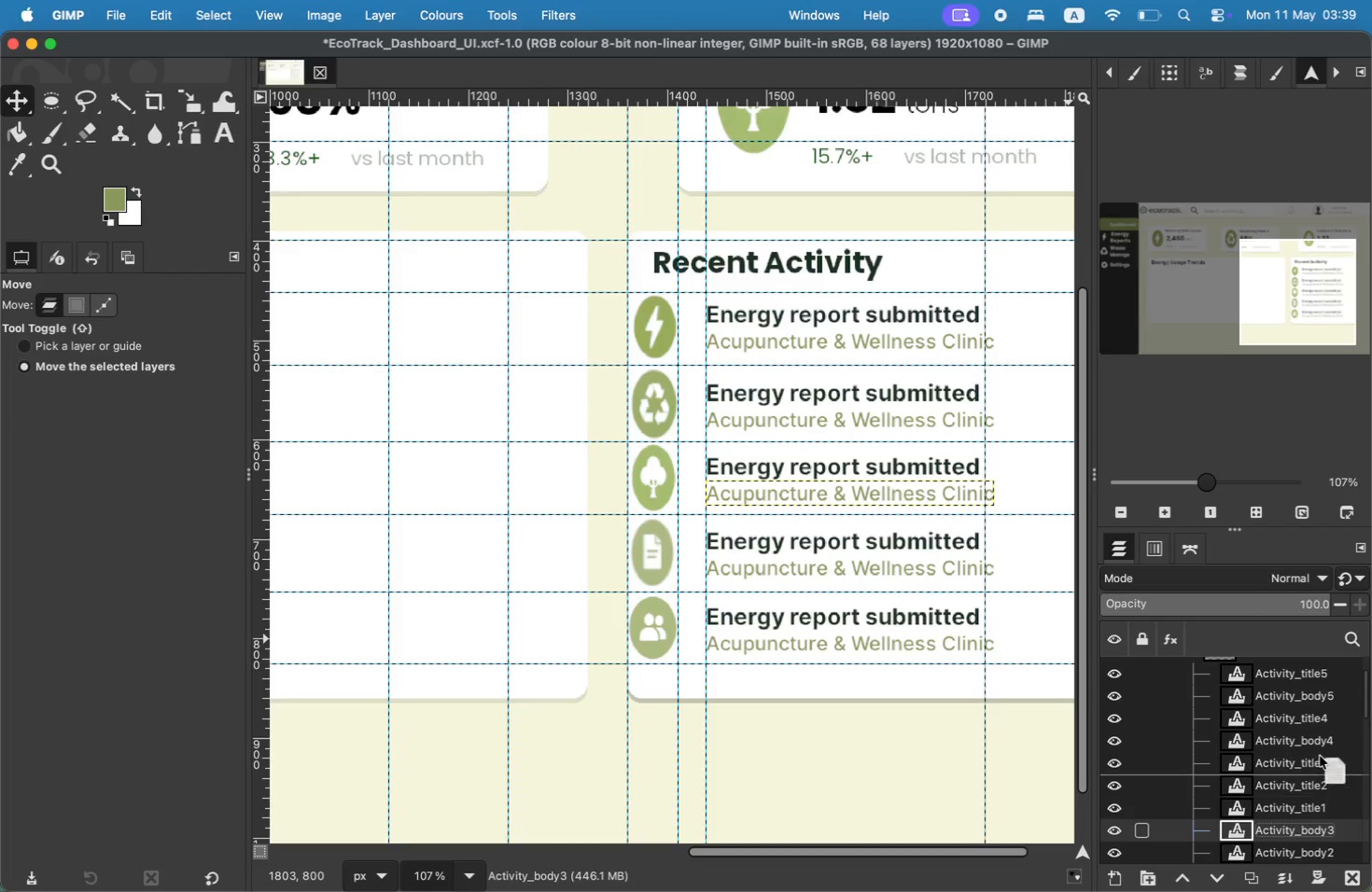 
left_click_drag(start_coordinate=[1324, 838], to_coordinate=[1320, 756])
 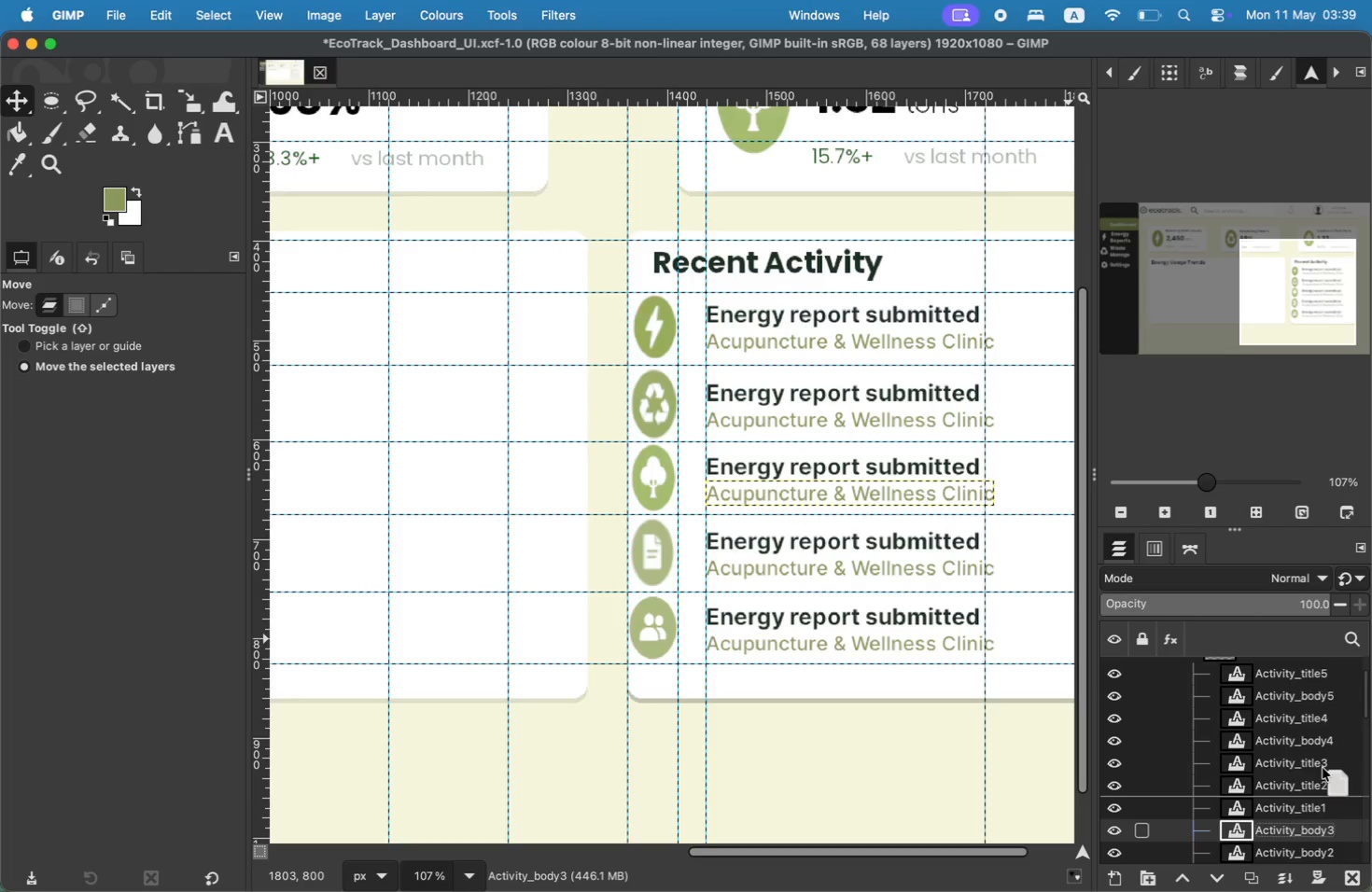 
left_click_drag(start_coordinate=[1317, 833], to_coordinate=[1315, 771])
 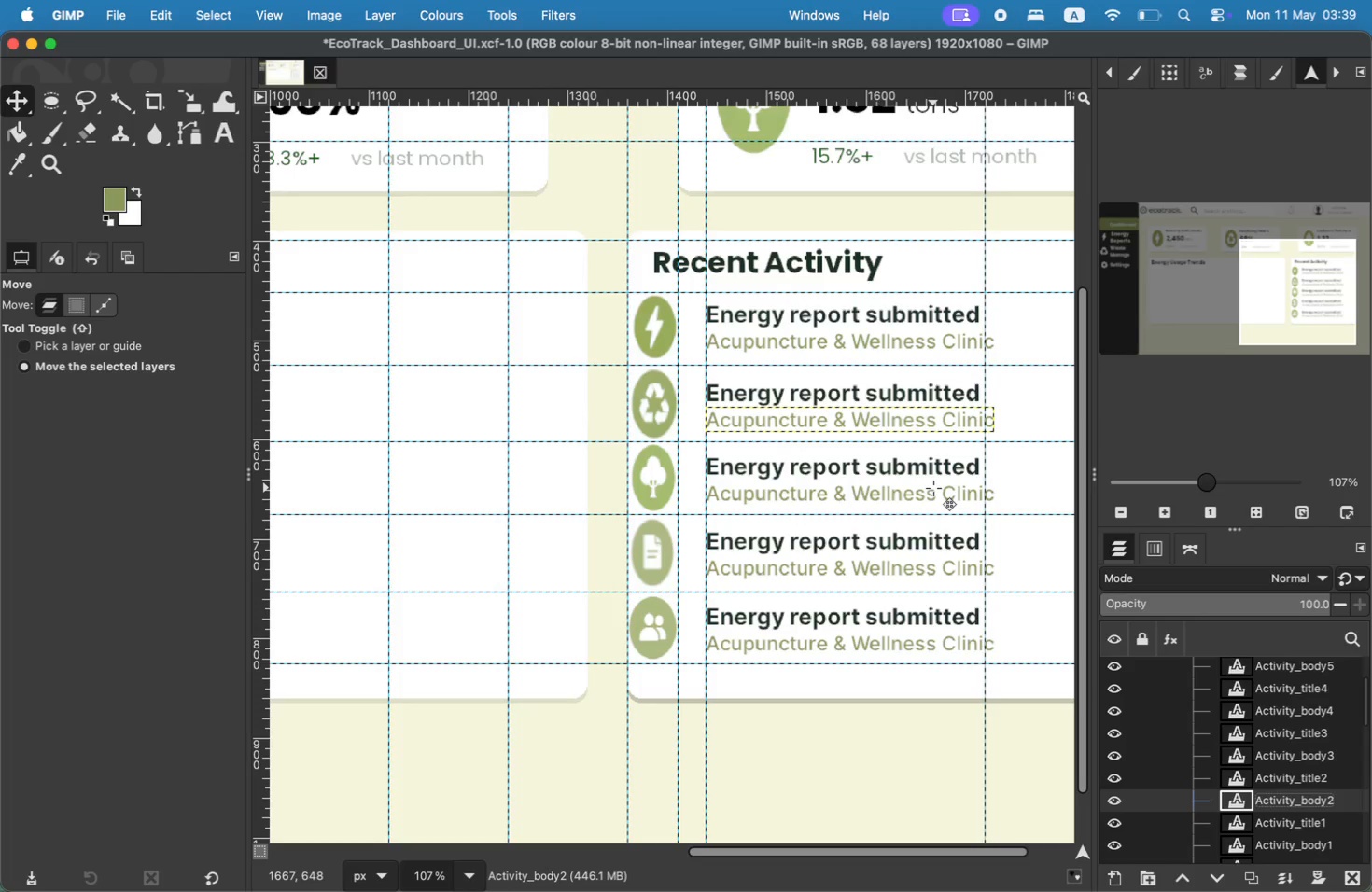 
scroll: coordinate [1317, 833], scroll_direction: down, amount: 3.0
 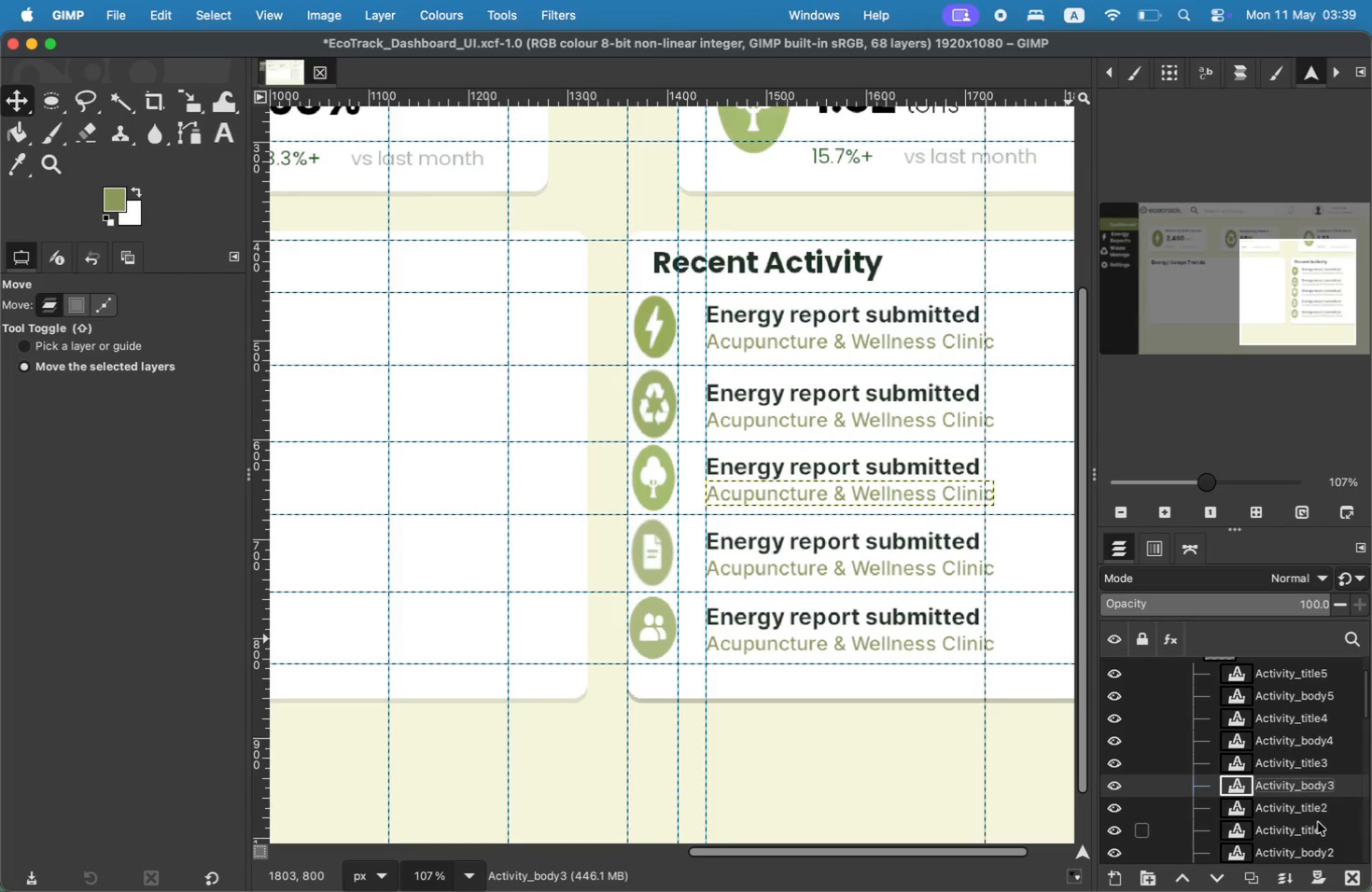 
left_click([864, 392])
 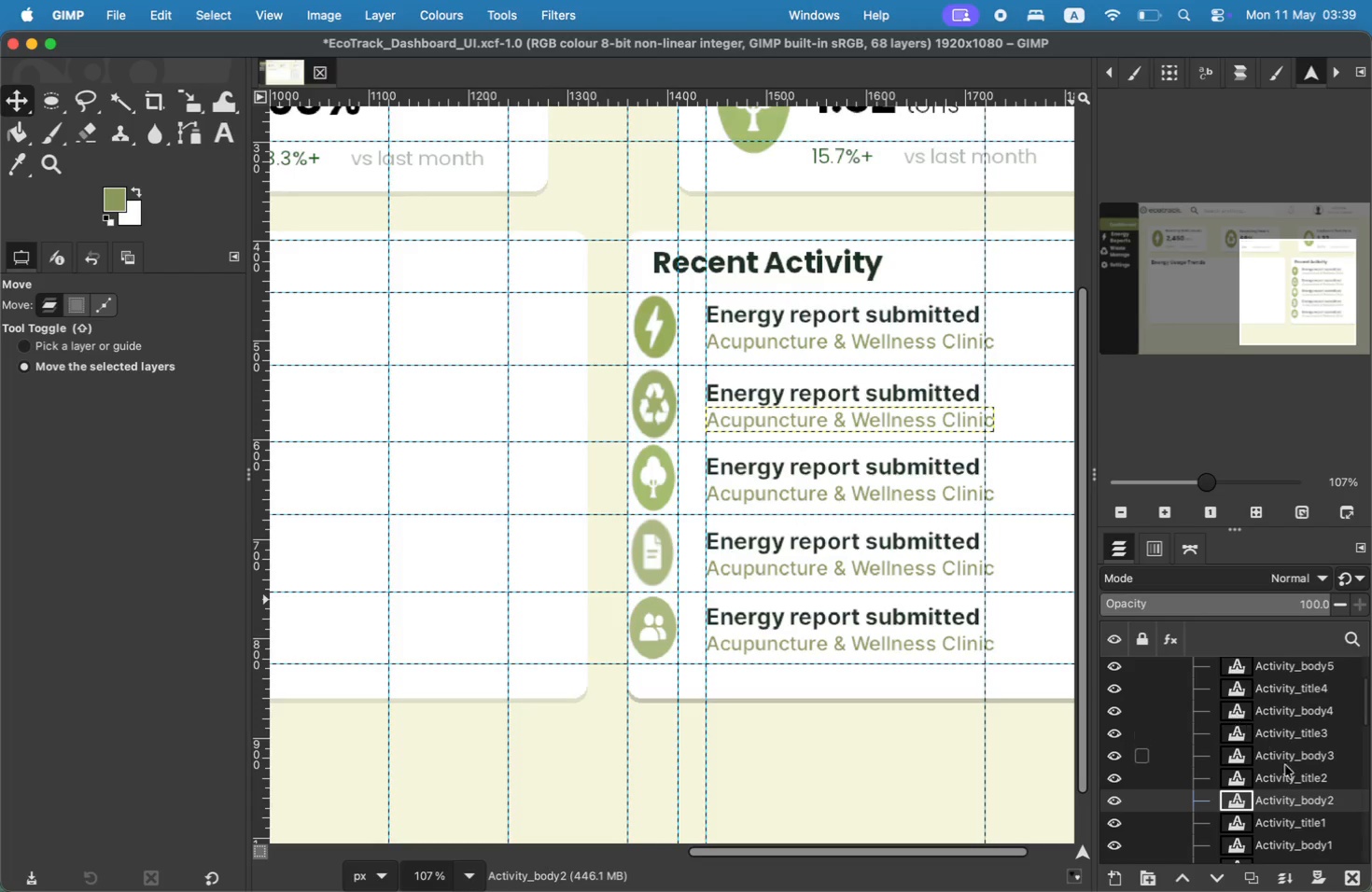 
left_click([1301, 823])
 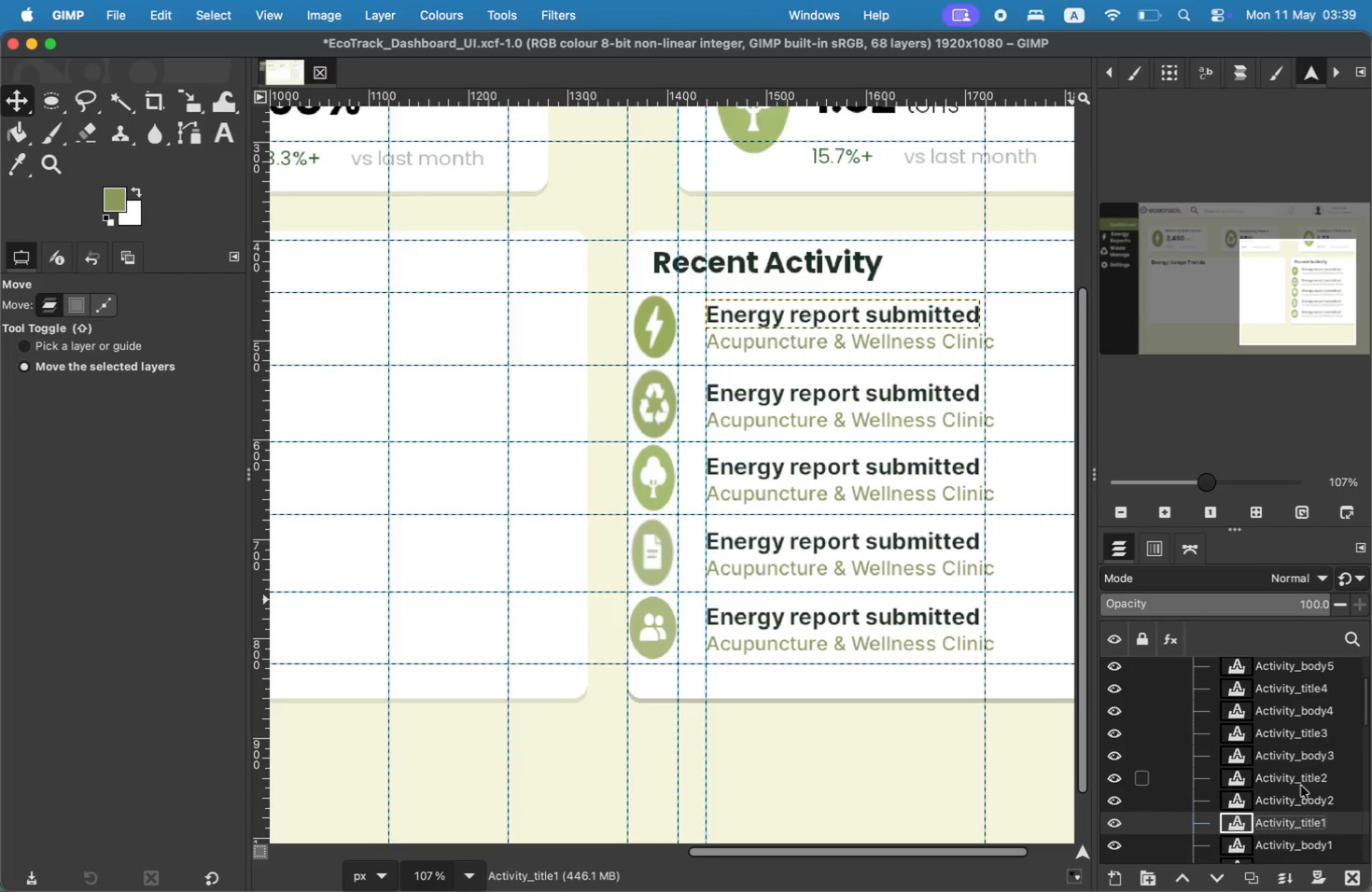 
left_click([1301, 770])
 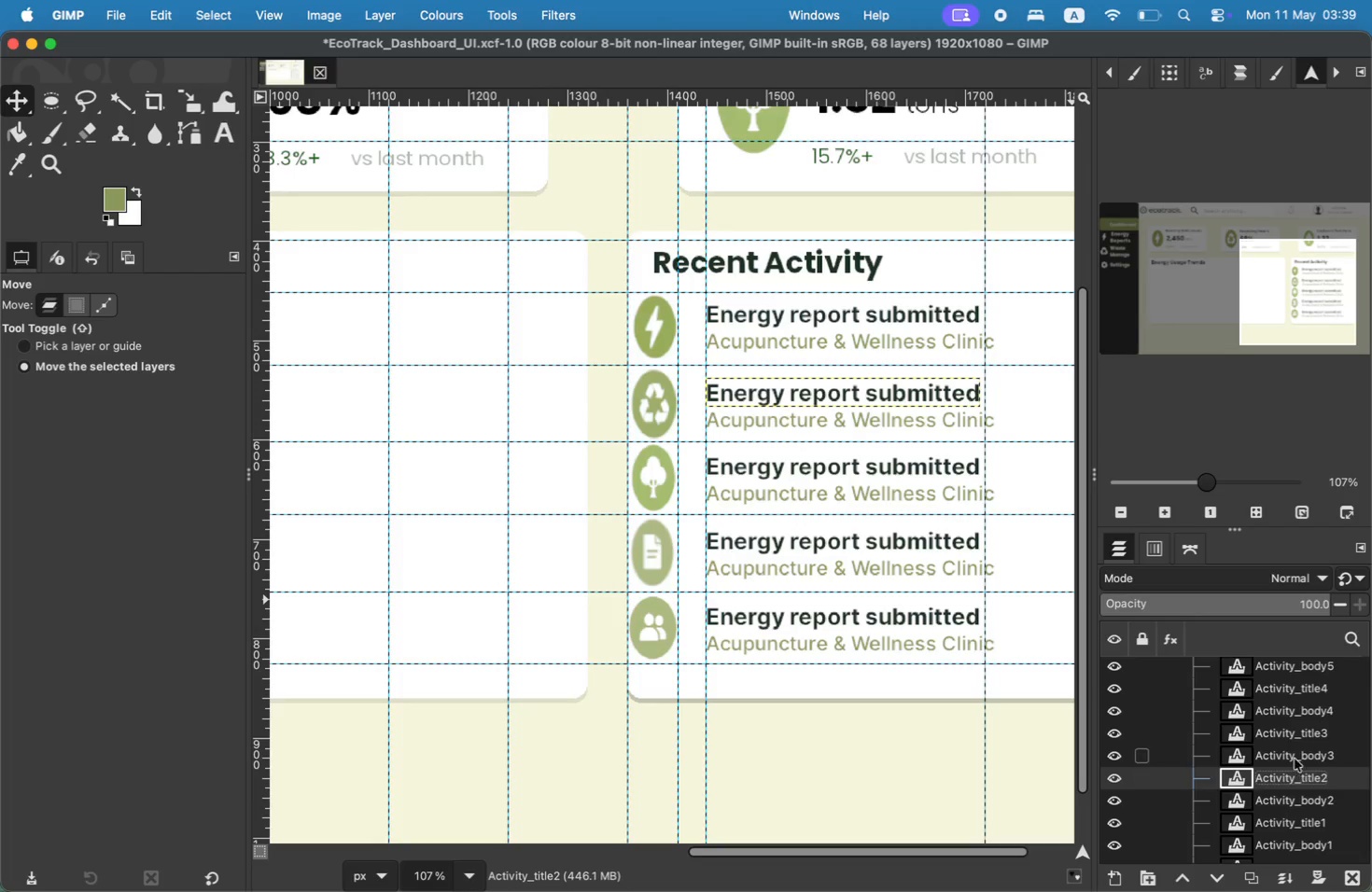 
wait(5.05)
 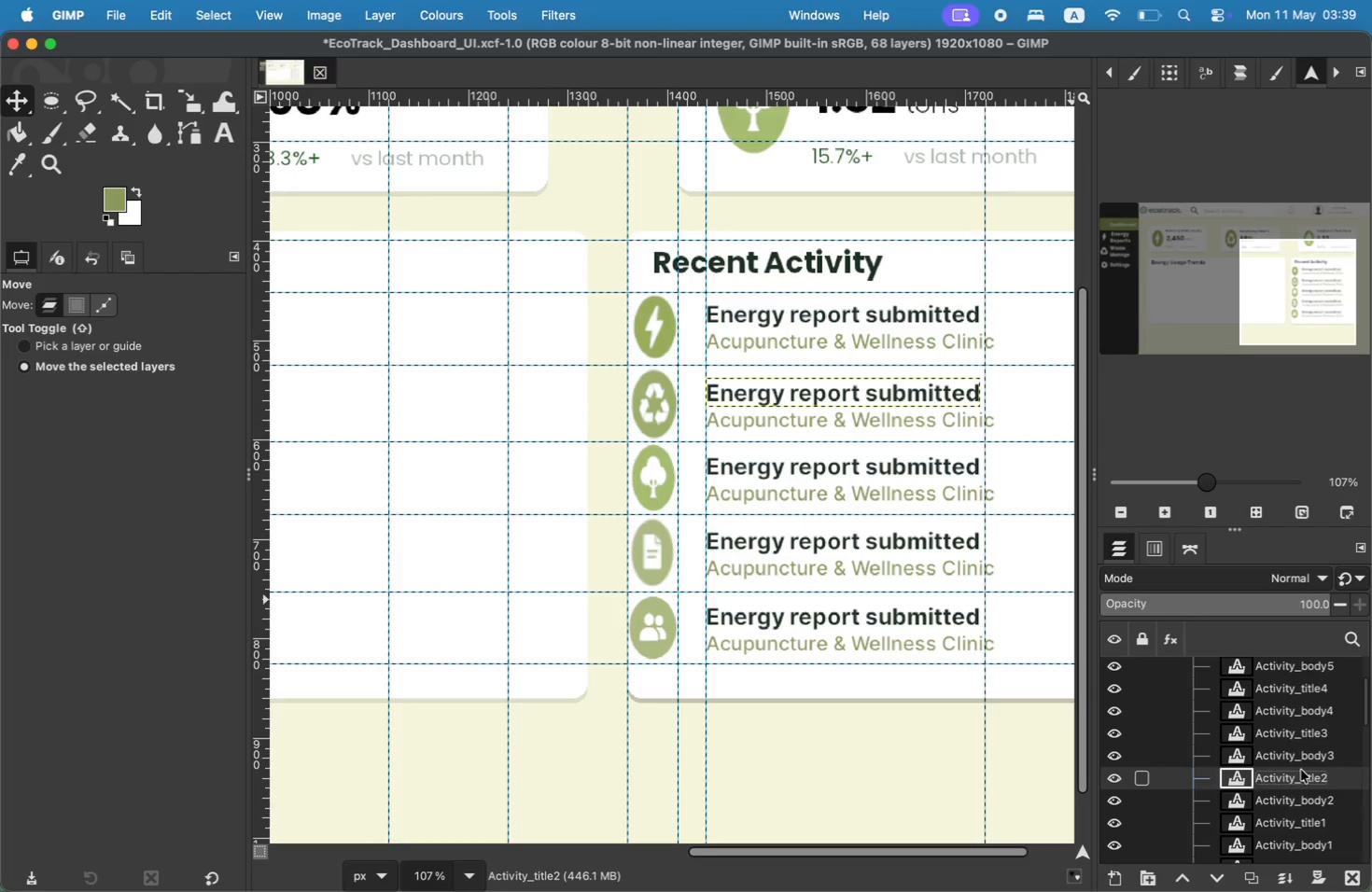 
key(T)
 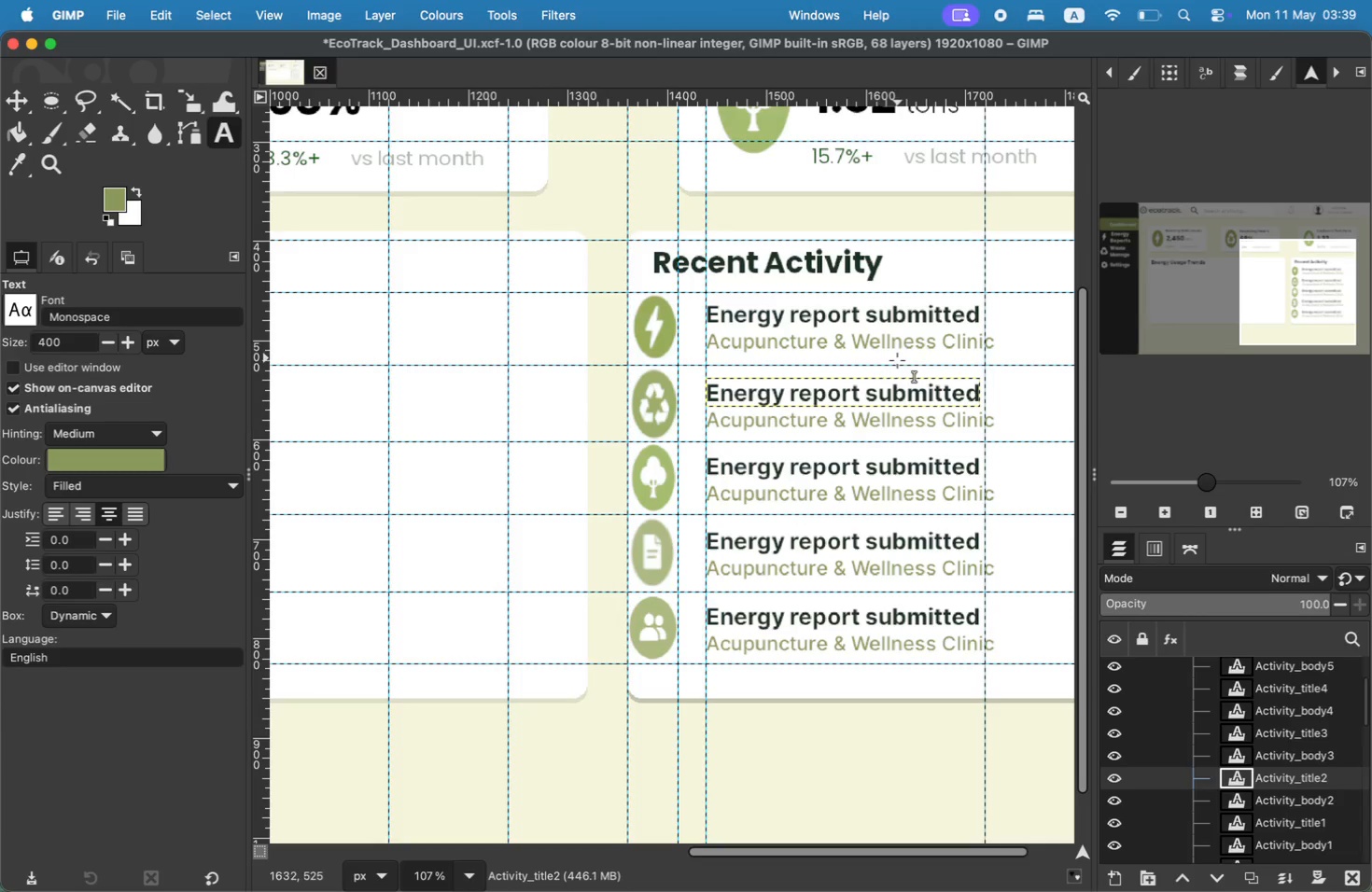 
left_click([890, 384])
 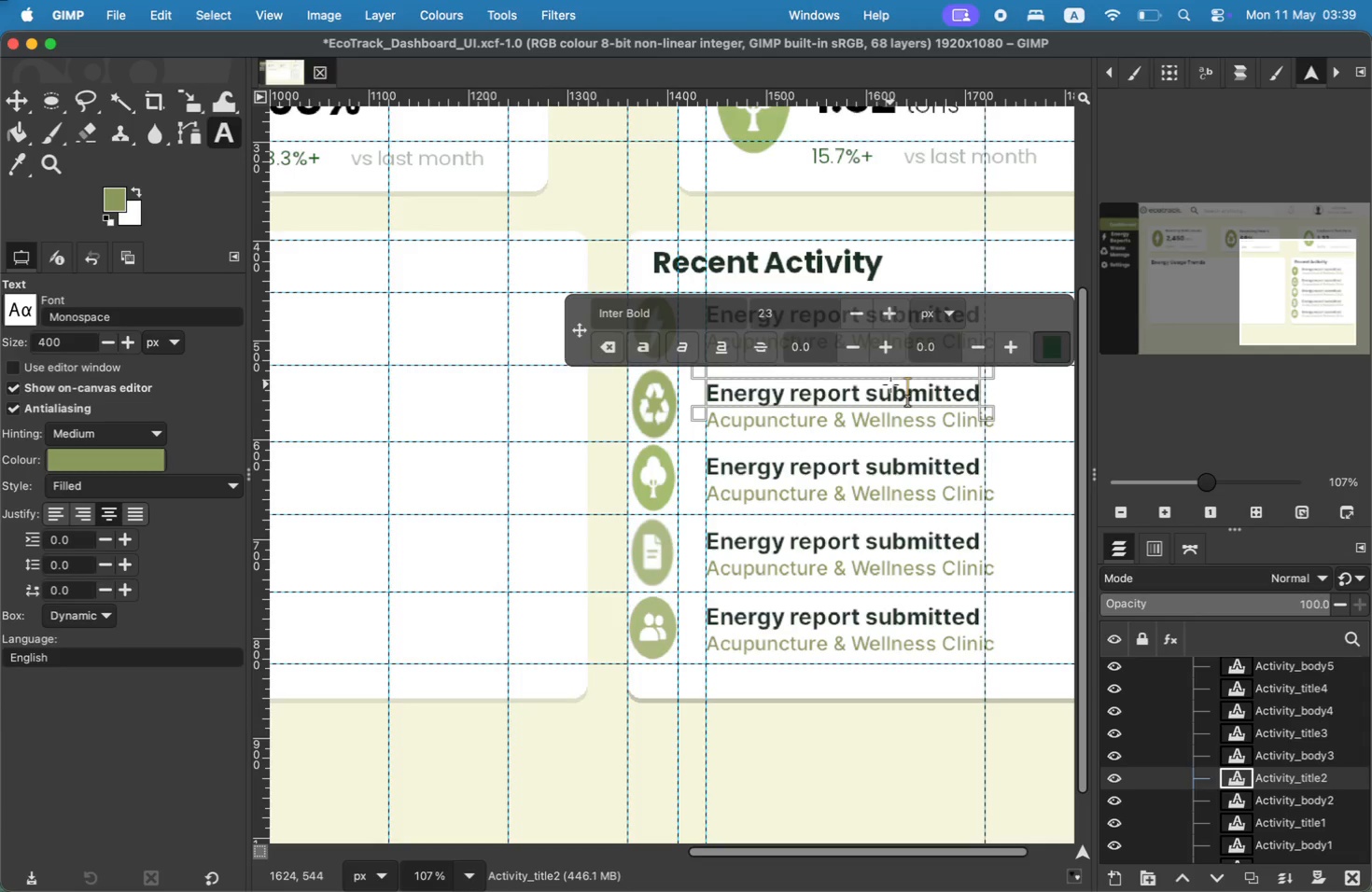 
hold_key(key=ArrowRight, duration=0.84)
 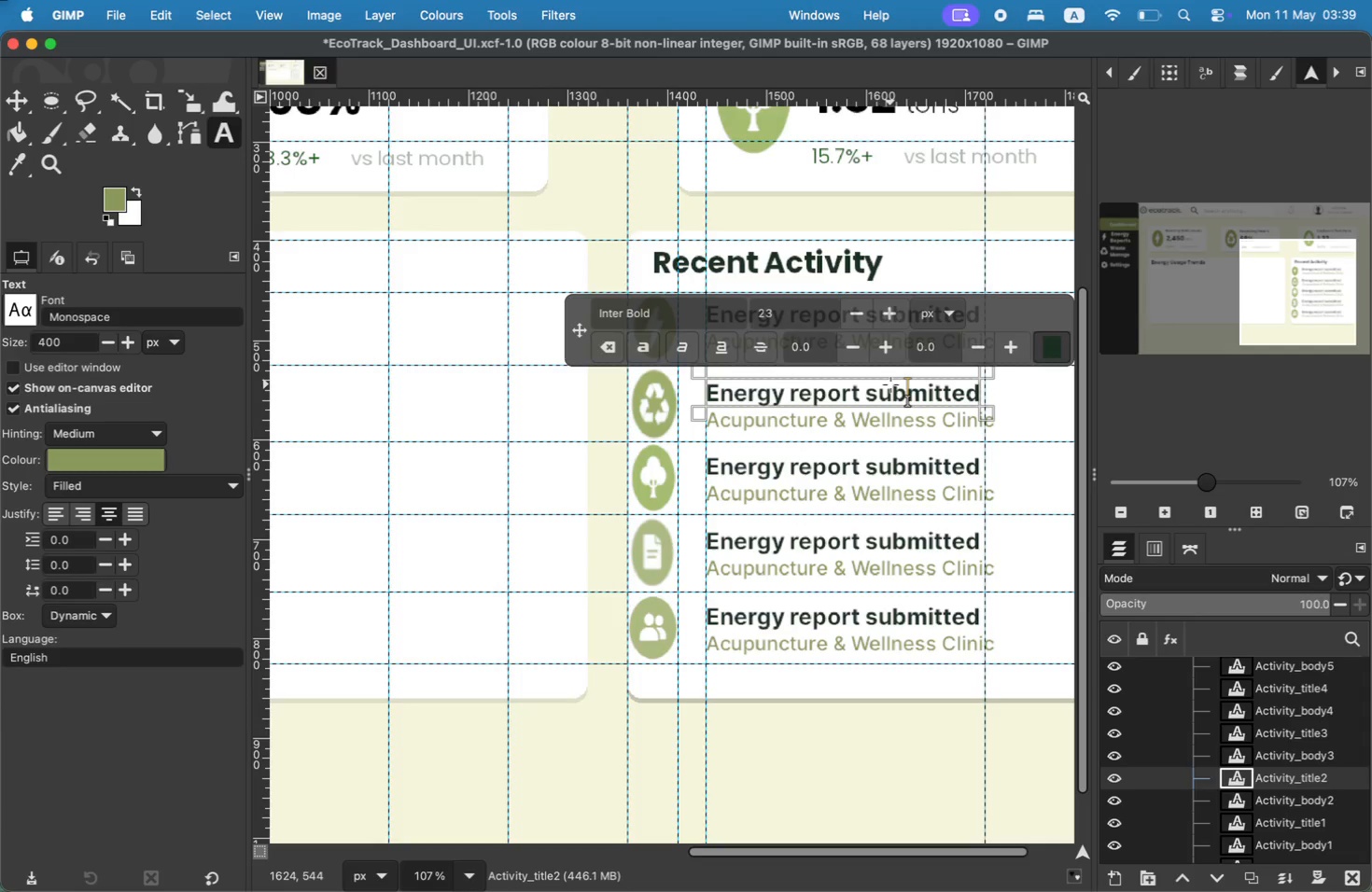 
key(ArrowRight)
 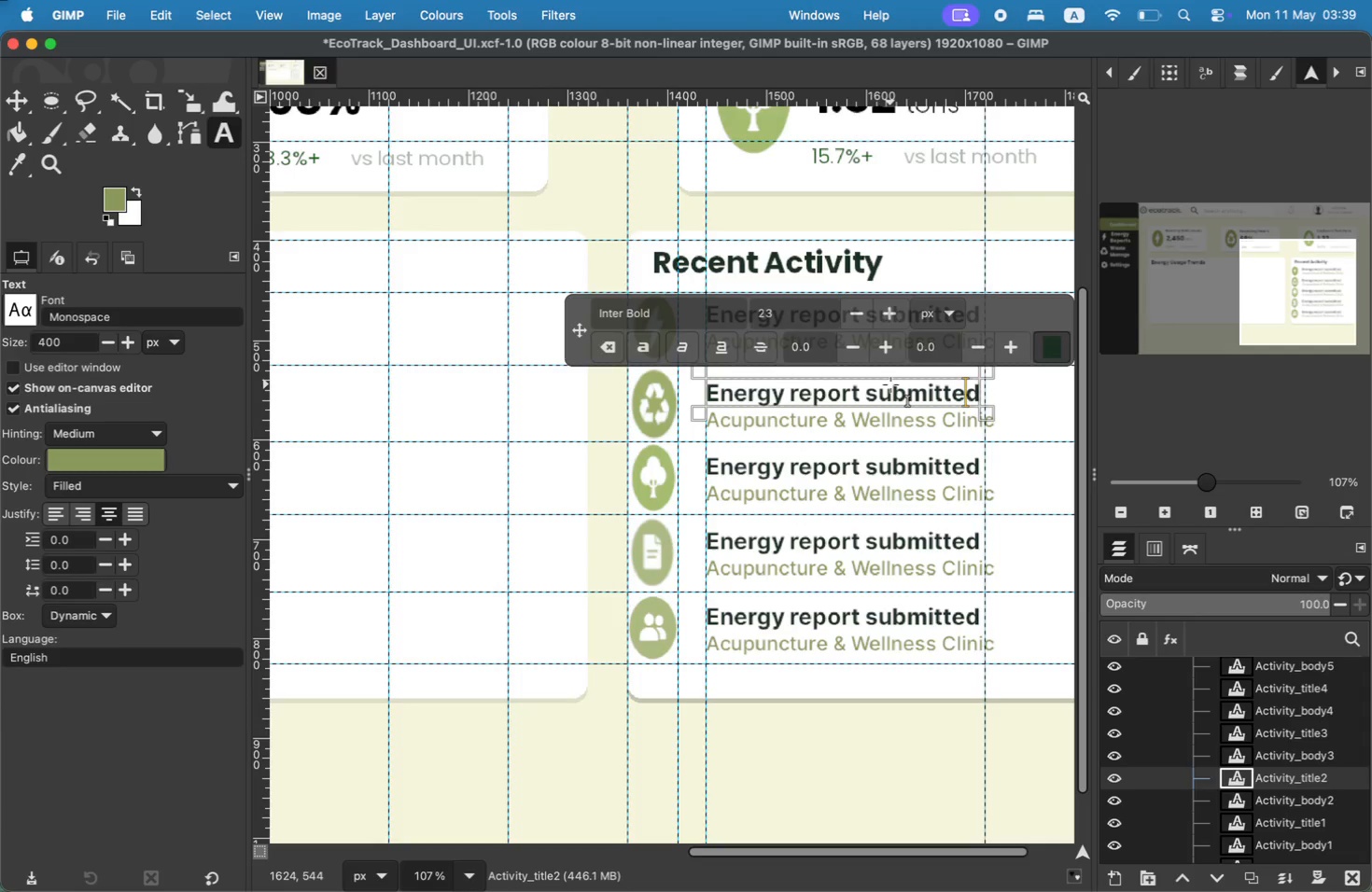 
key(ArrowRight)
 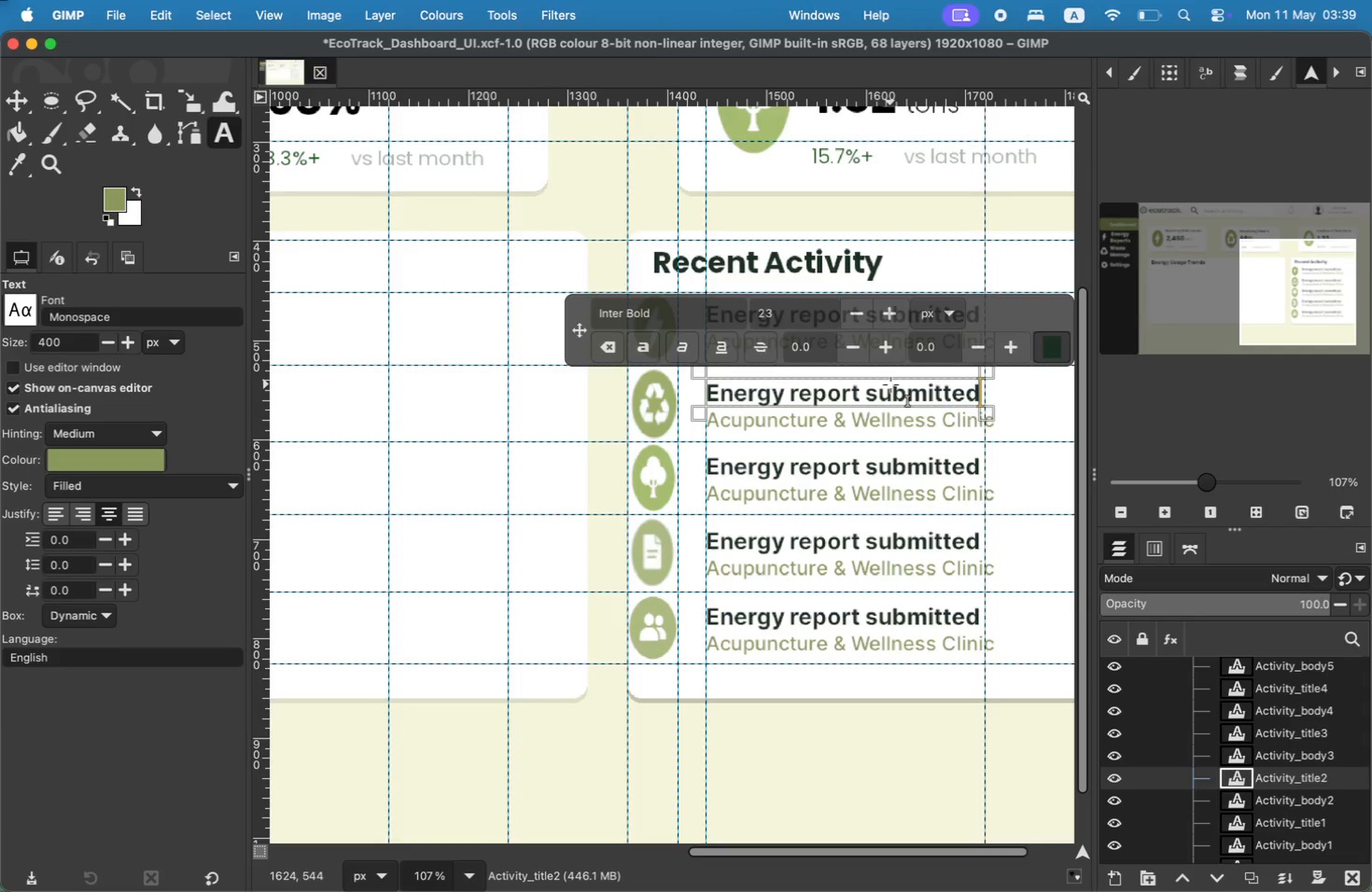 
type(Recycling update recorded)
 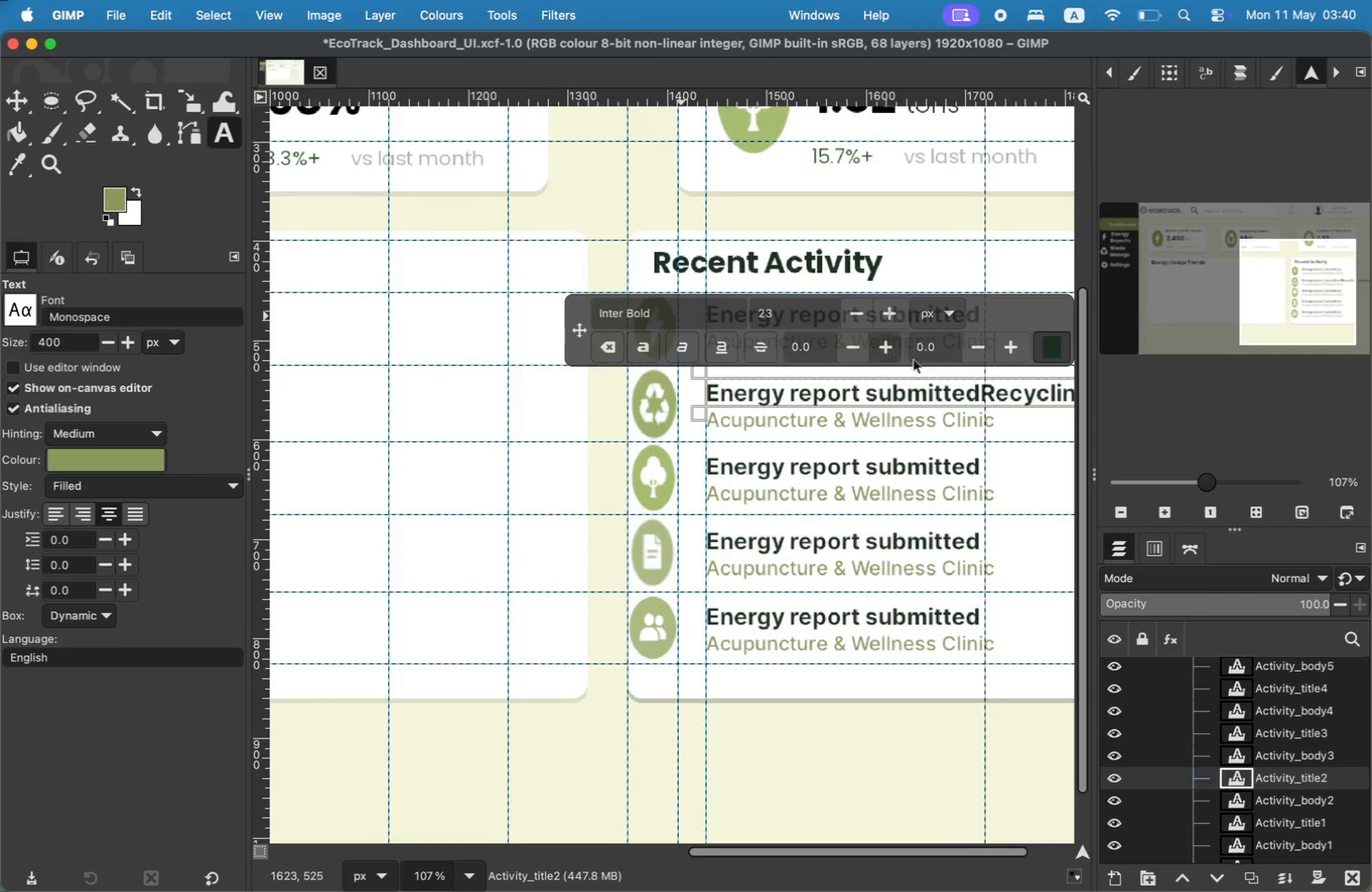 
left_click([972, 384])
 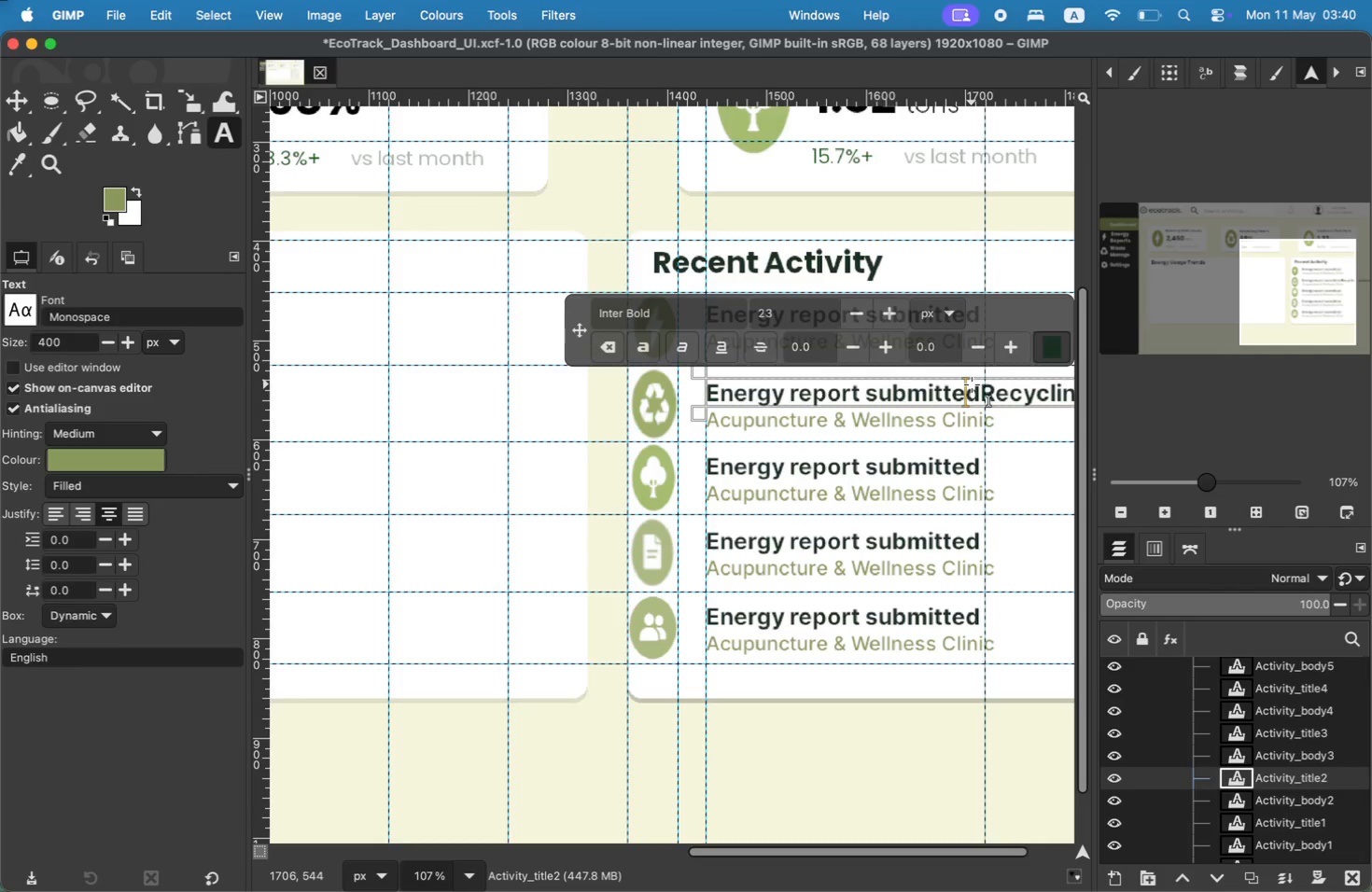 
left_click([980, 385])
 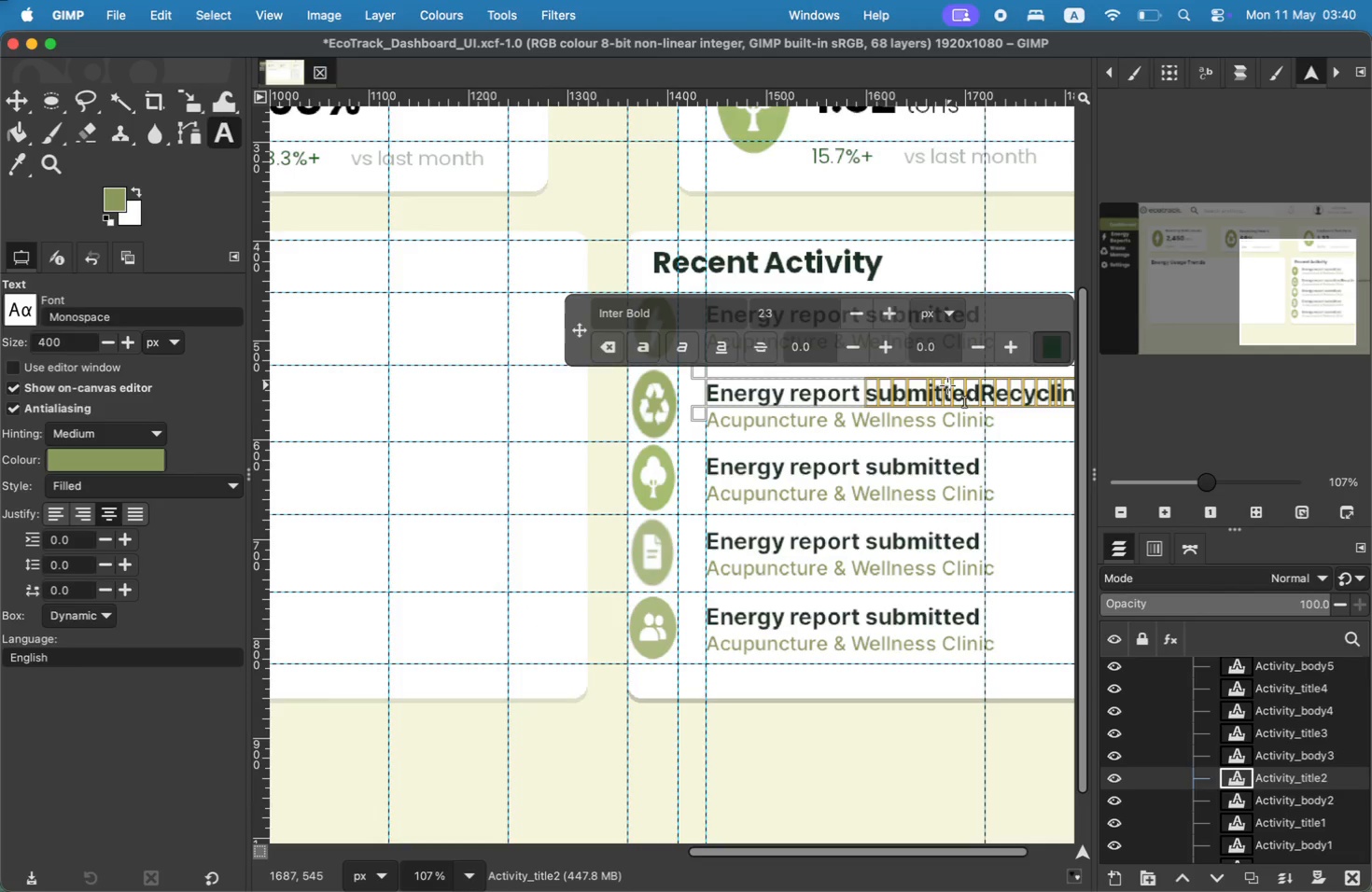 
left_click_drag(start_coordinate=[980, 385], to_coordinate=[851, 386])
 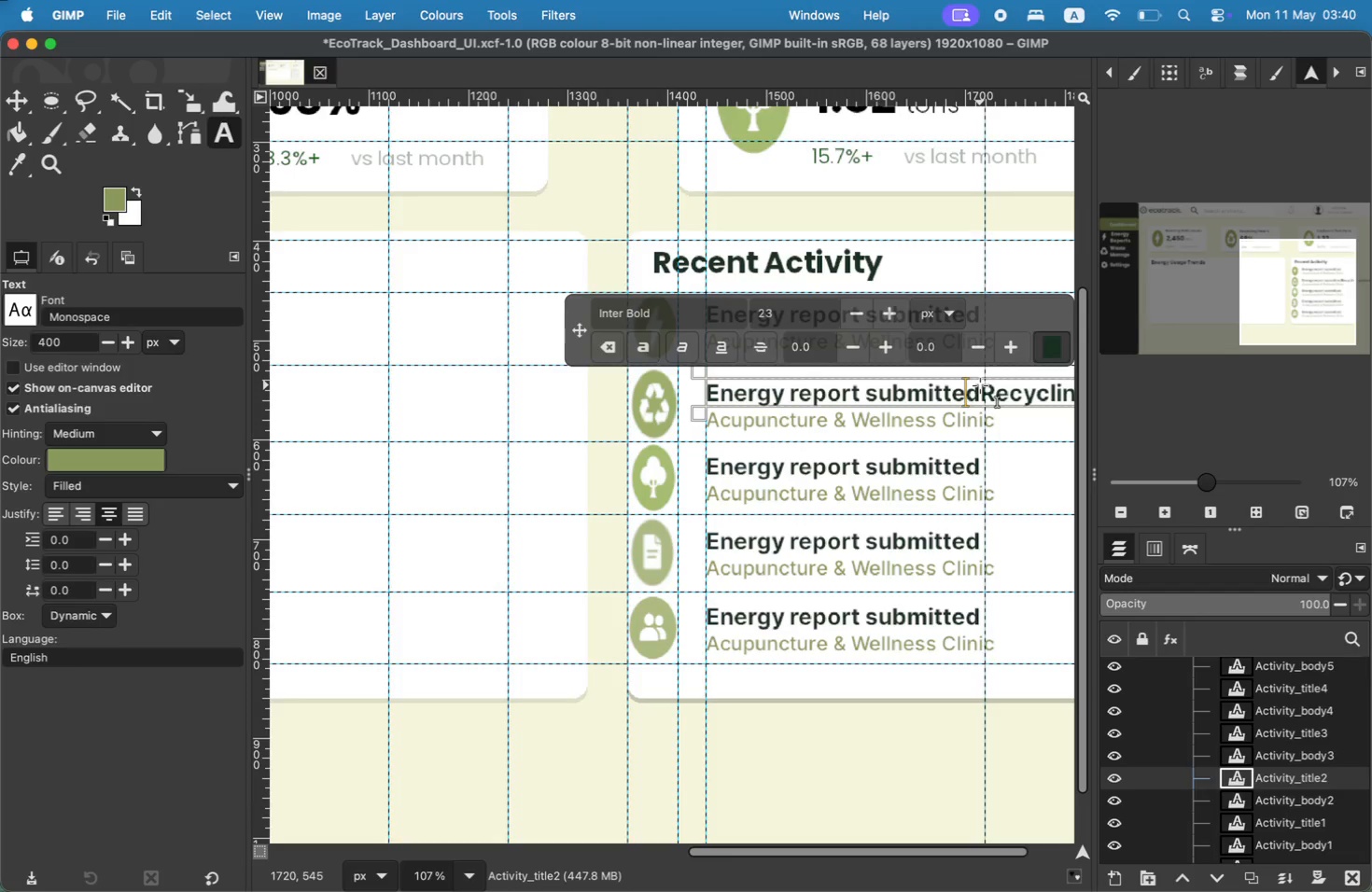 
left_click_drag(start_coordinate=[972, 379], to_coordinate=[702, 379])
 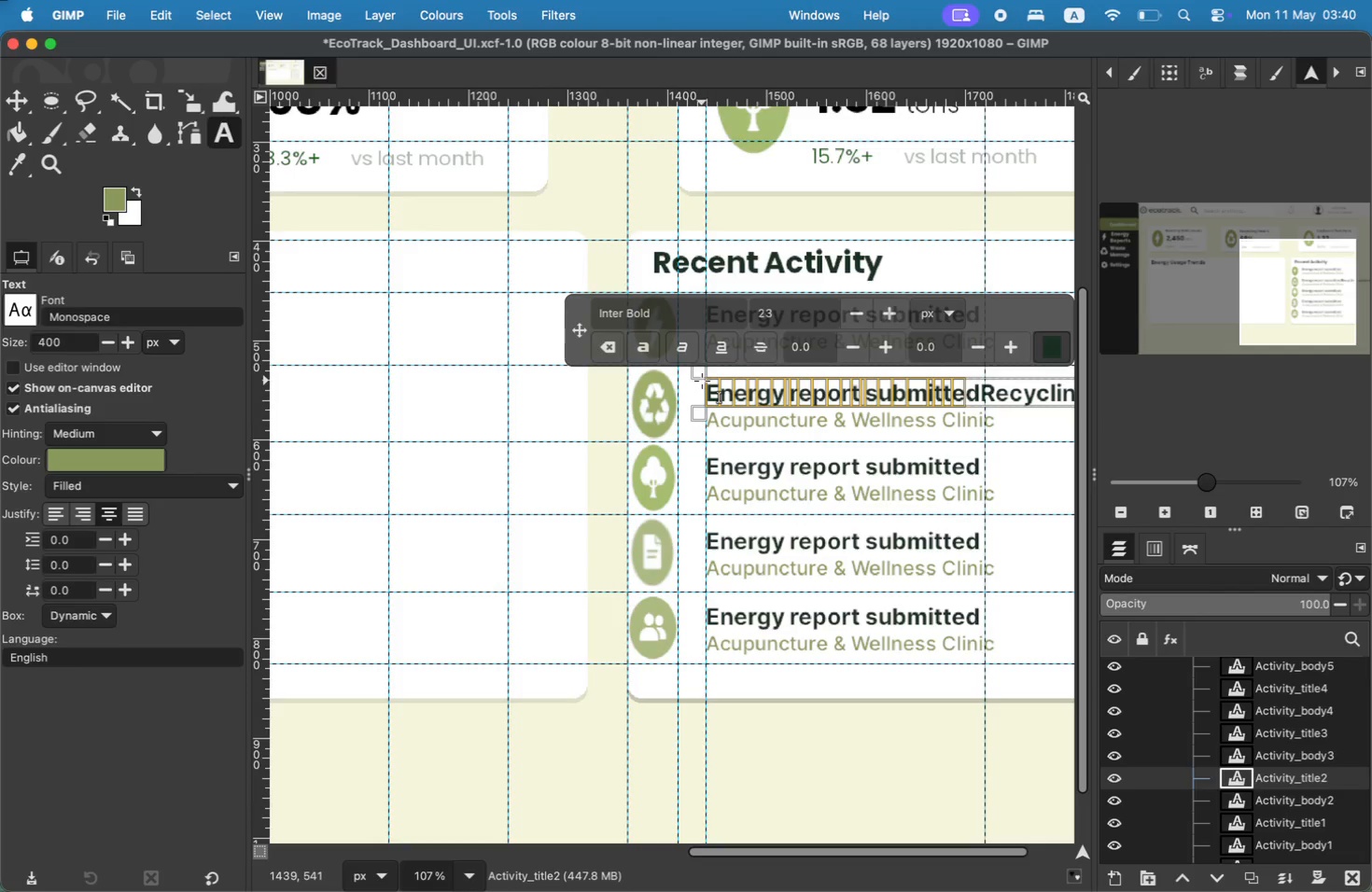 
key(Backspace)
 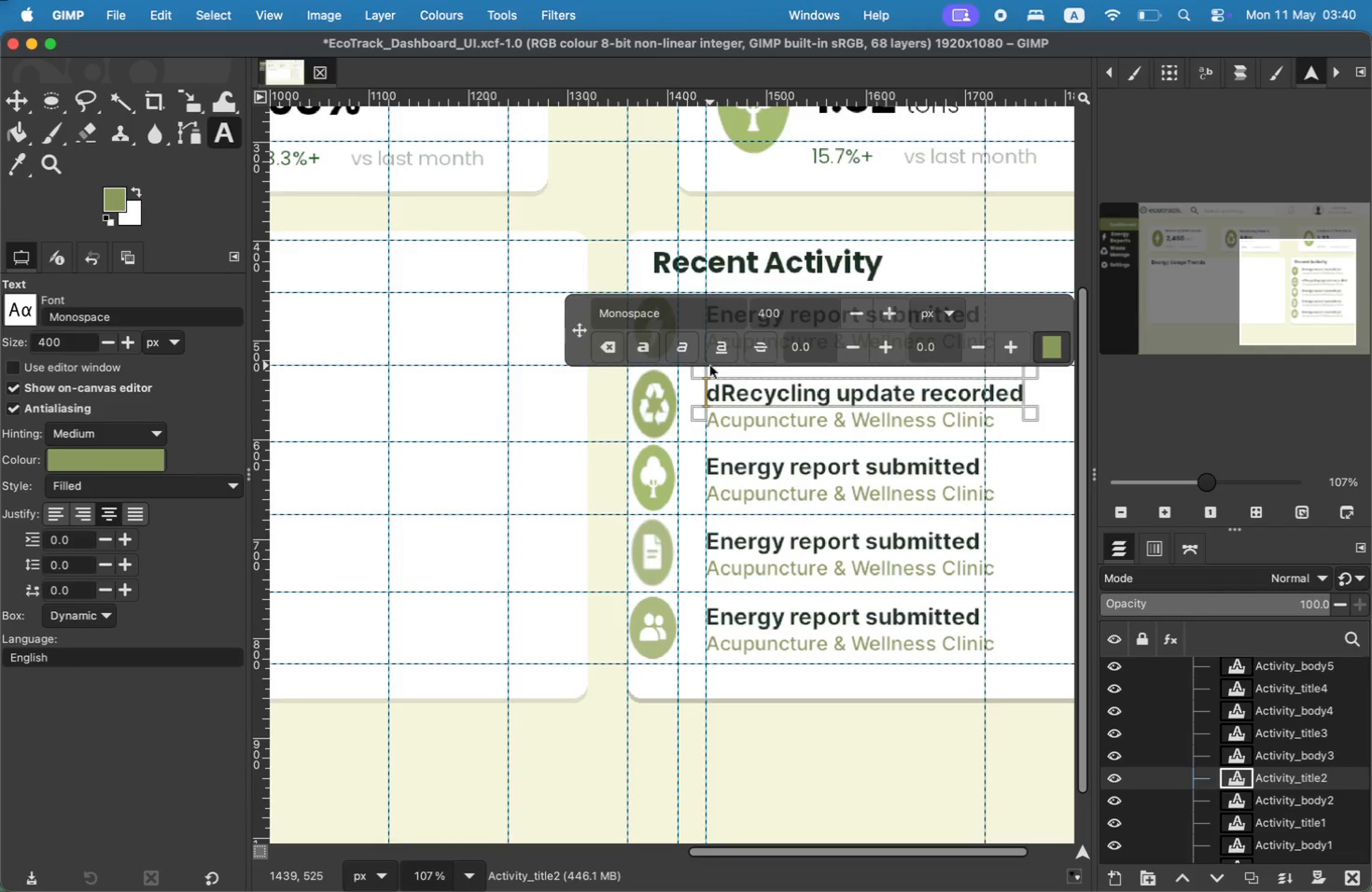 
key(ArrowRight)
 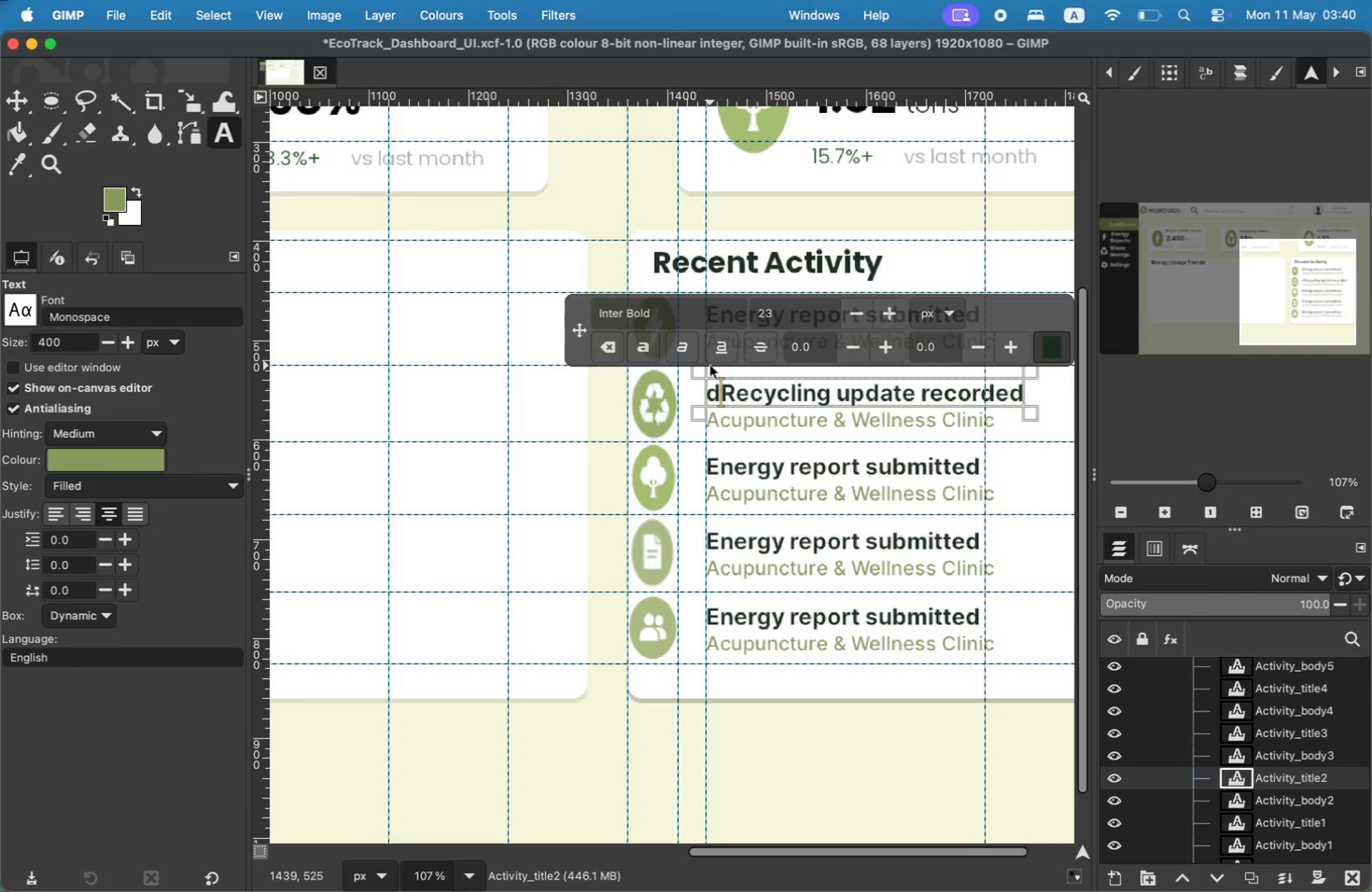 
key(Backspace)
 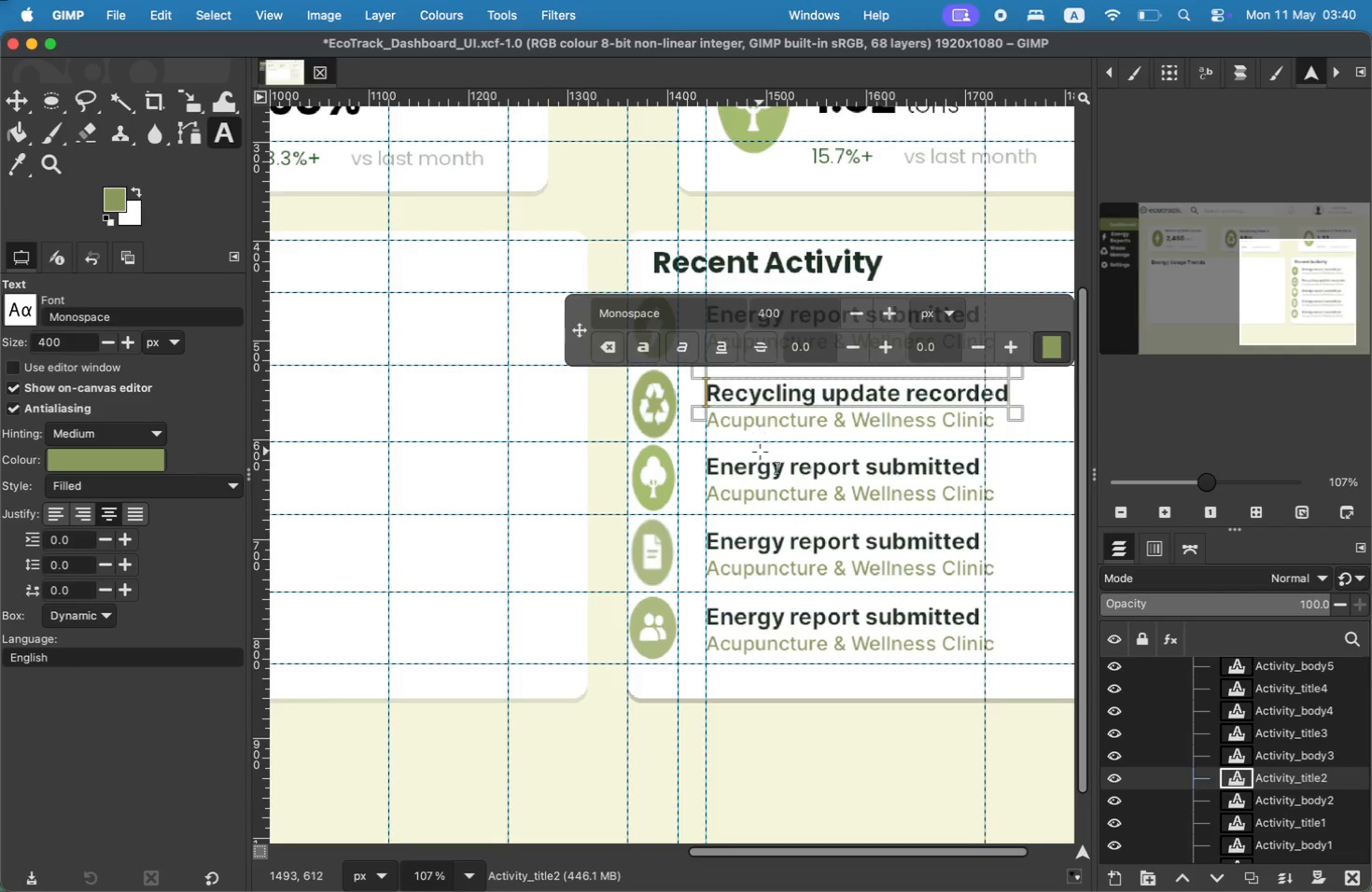 
left_click([760, 462])
 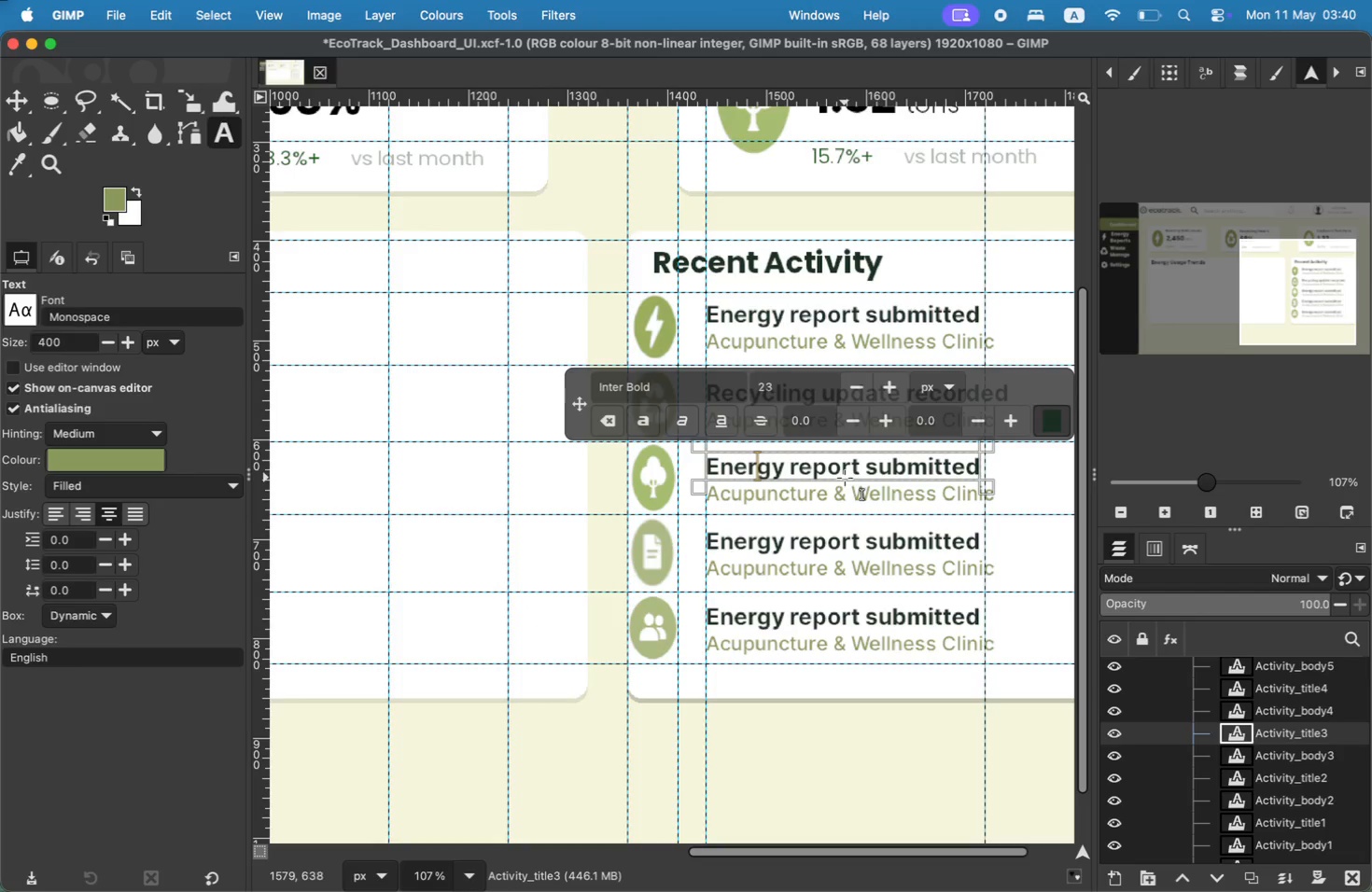 
left_click([843, 465])
 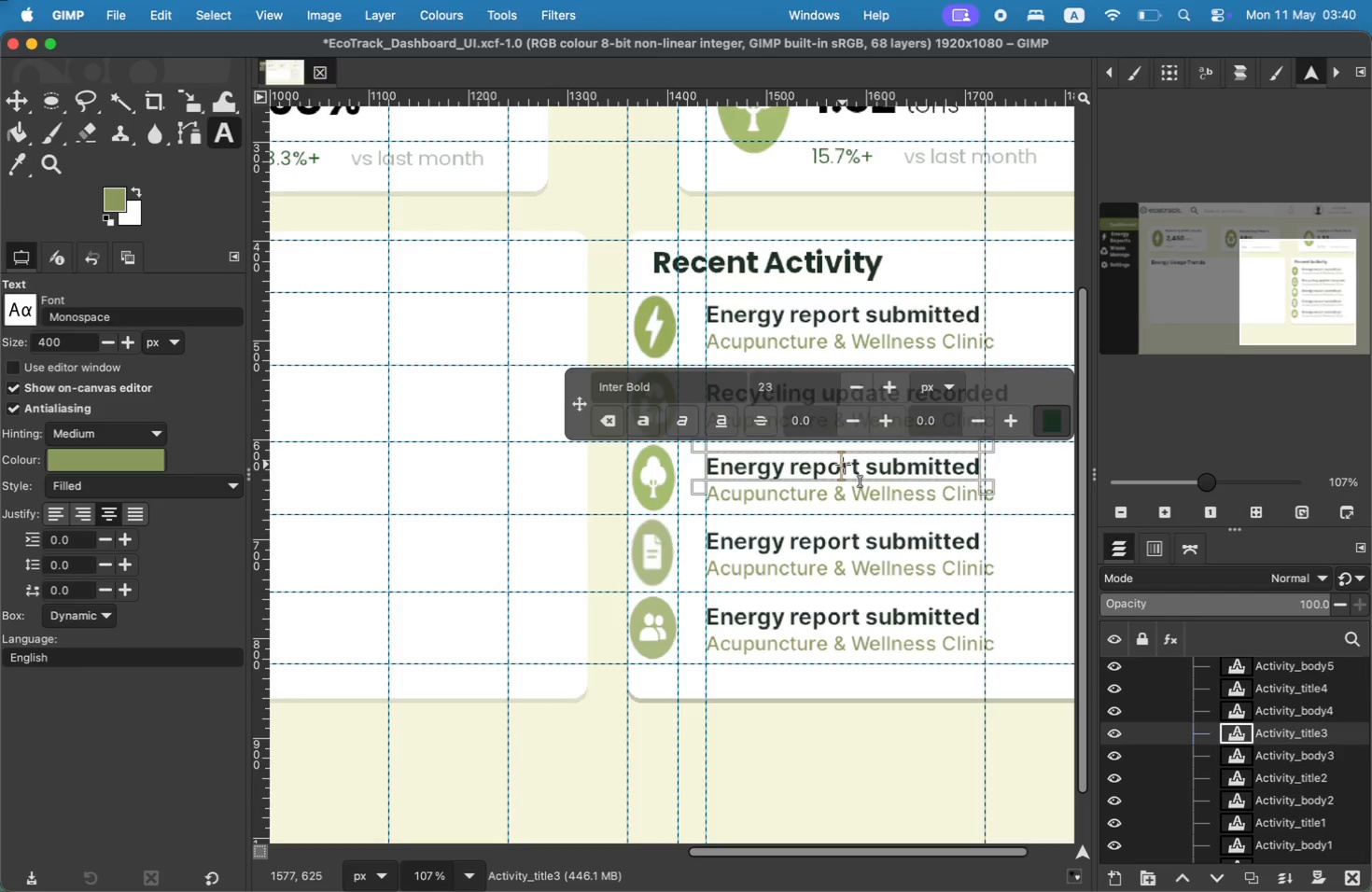 
double_click([843, 465])
 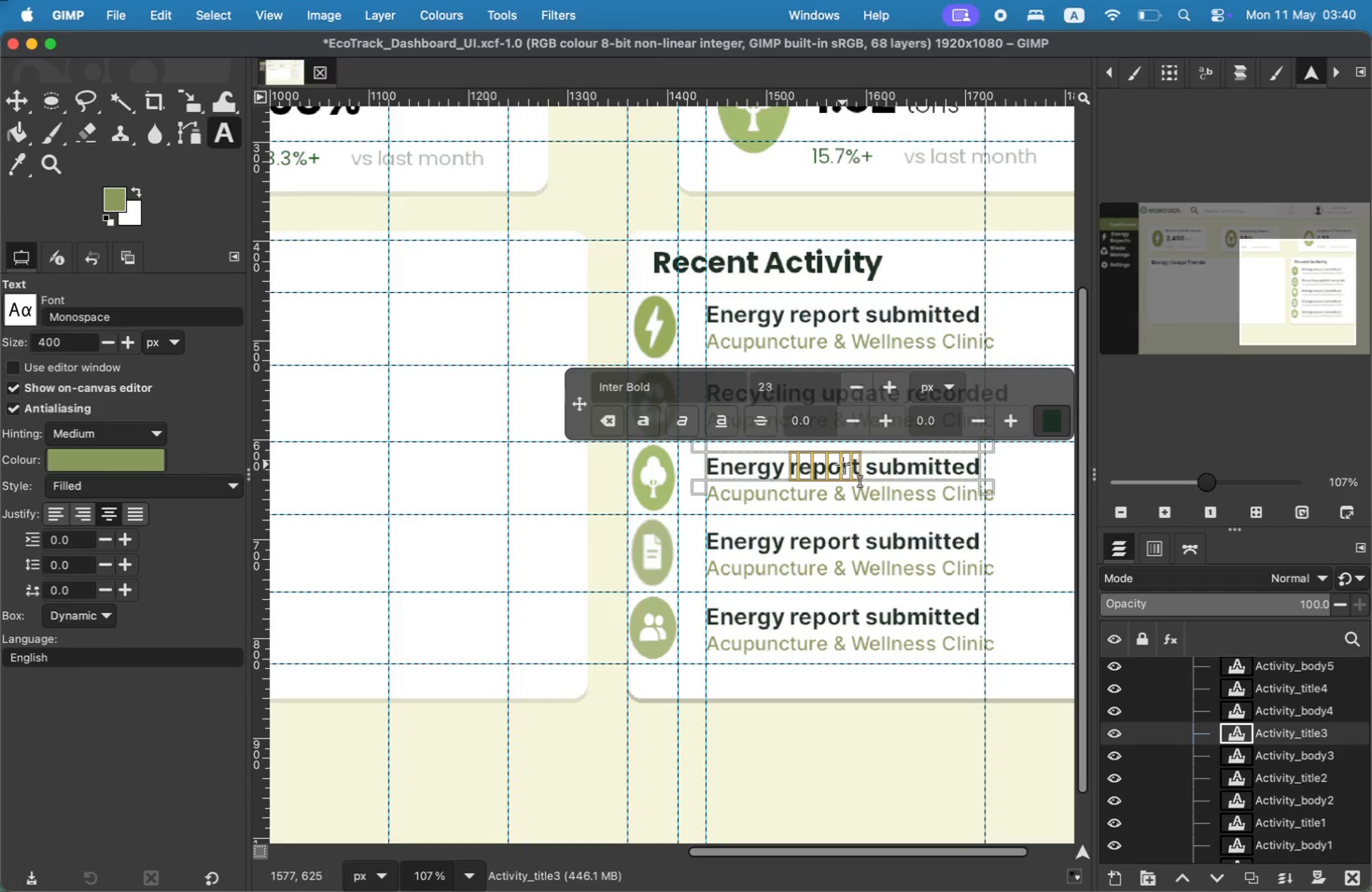 
key(Backspace)
 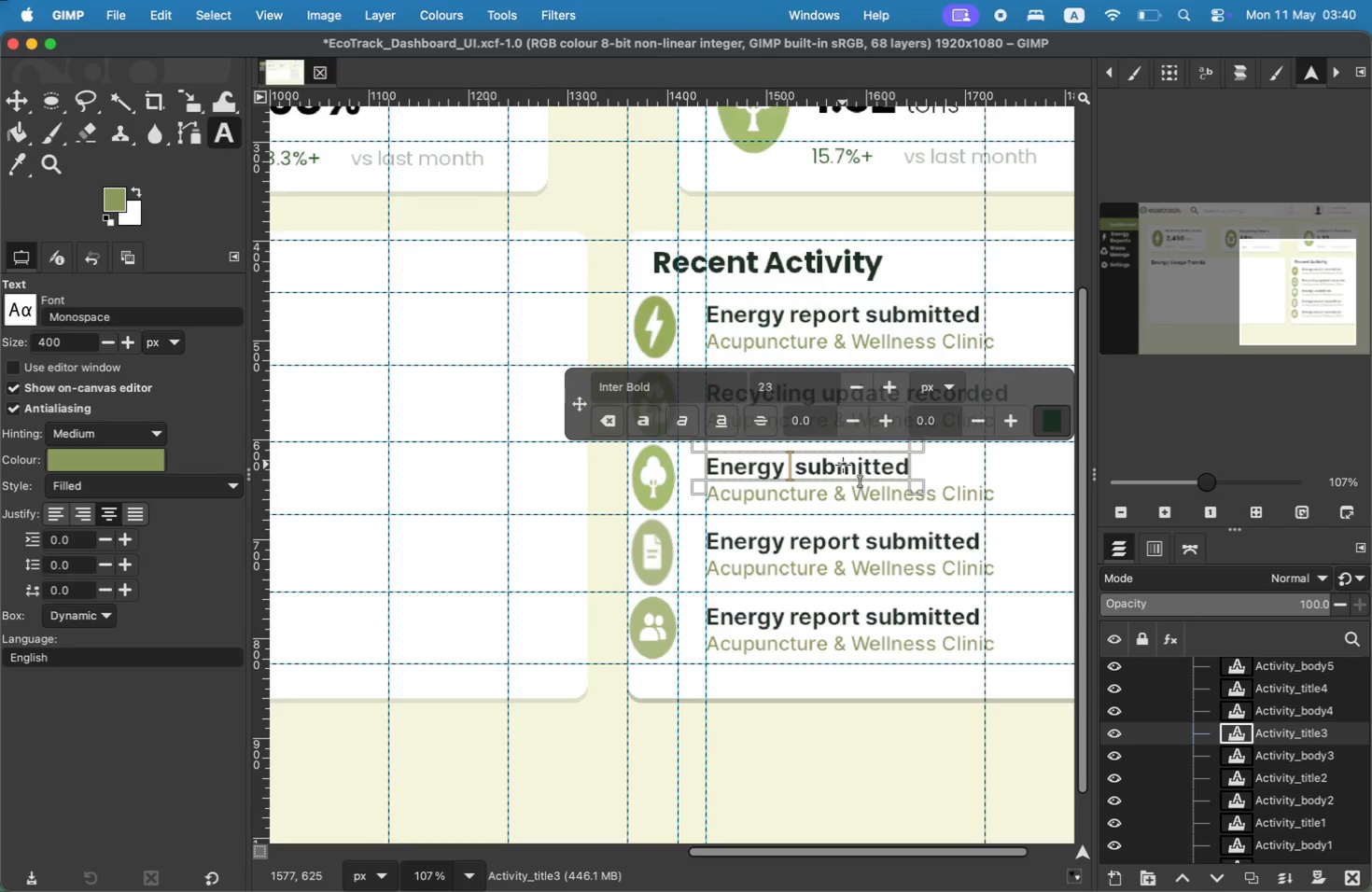 
key(Backspace)
 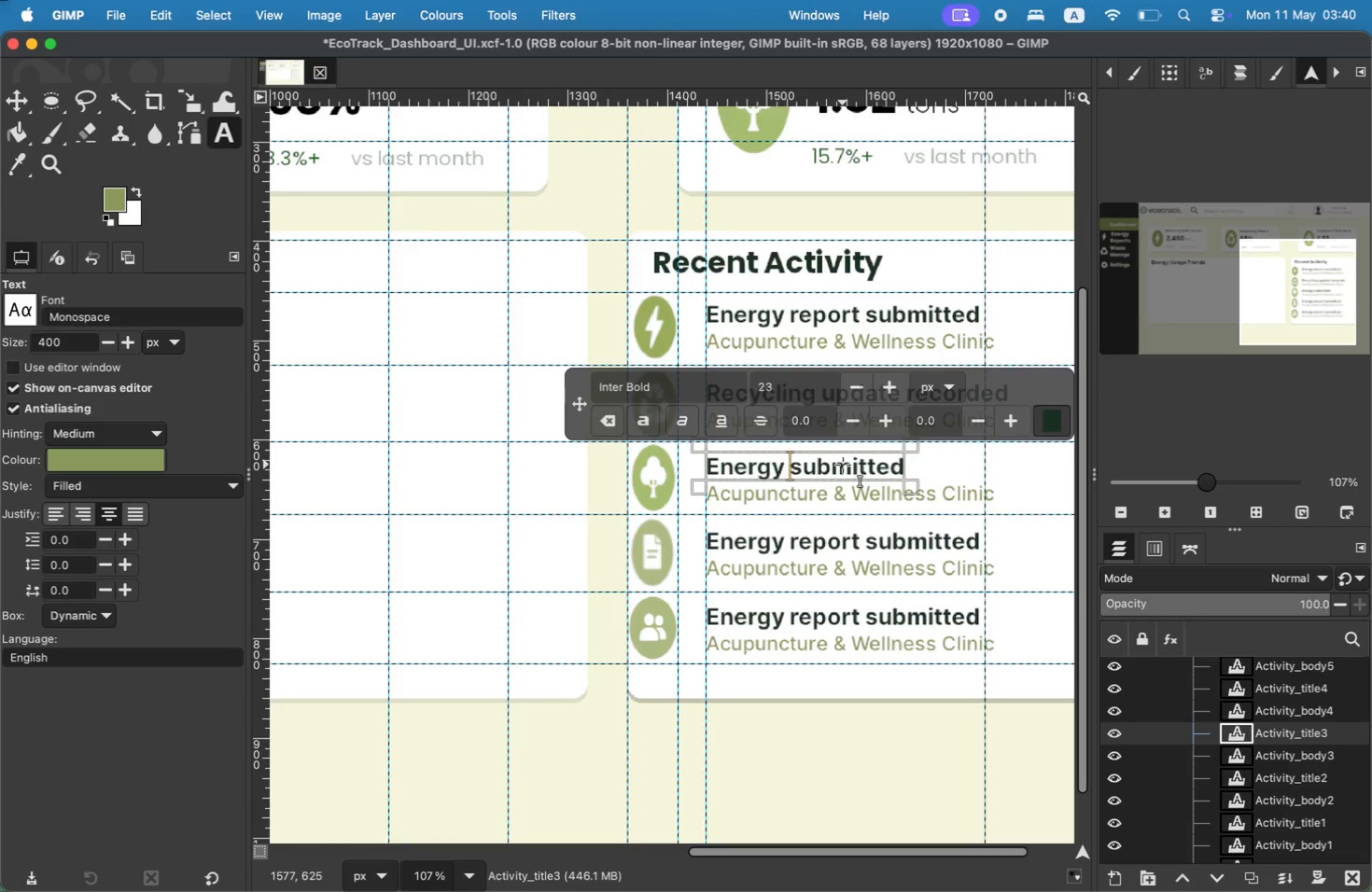 
hold_key(key=ArrowRight, duration=1.2)
 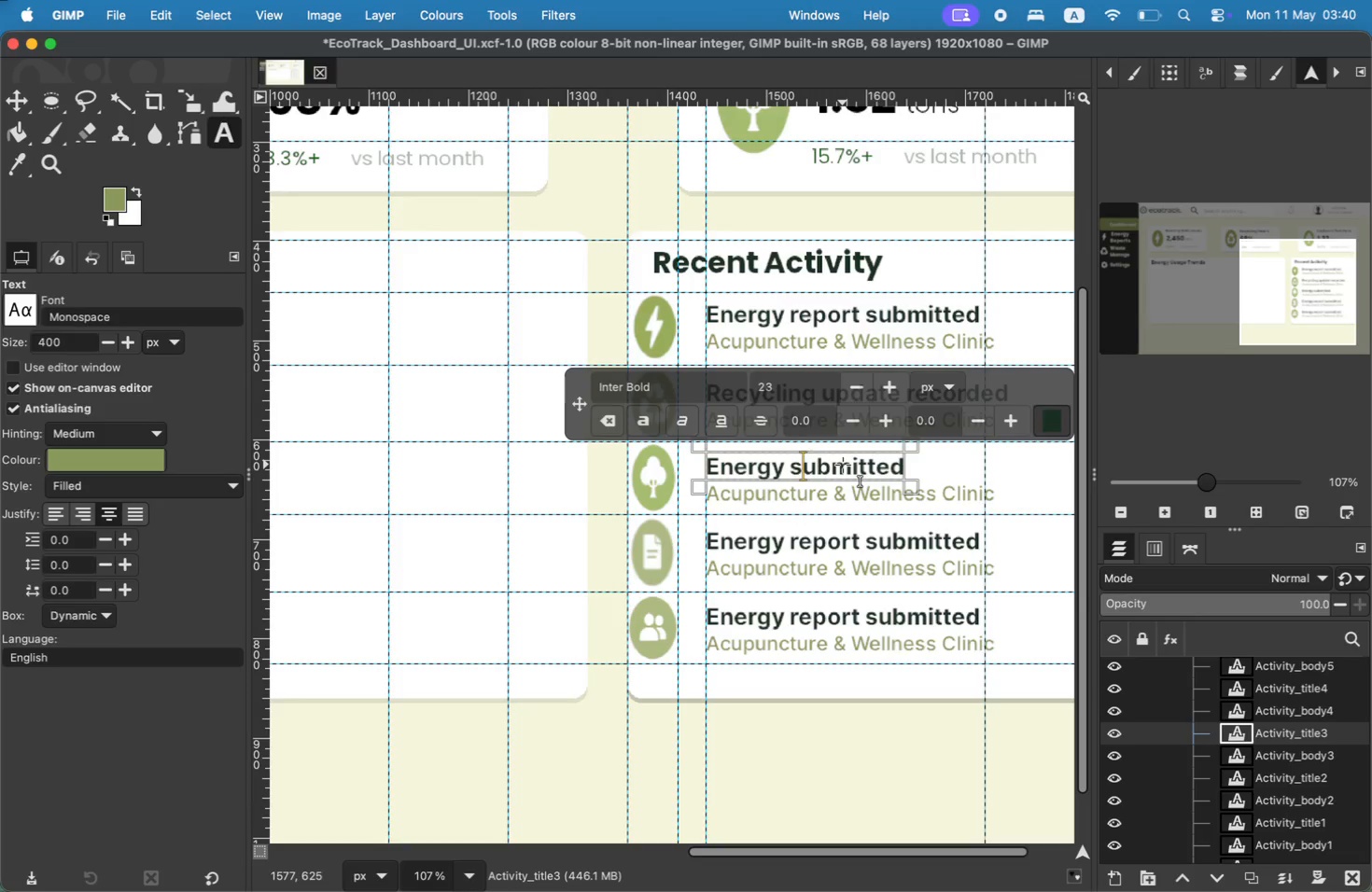 
hold_key(key=Backspace, duration=1.0)
 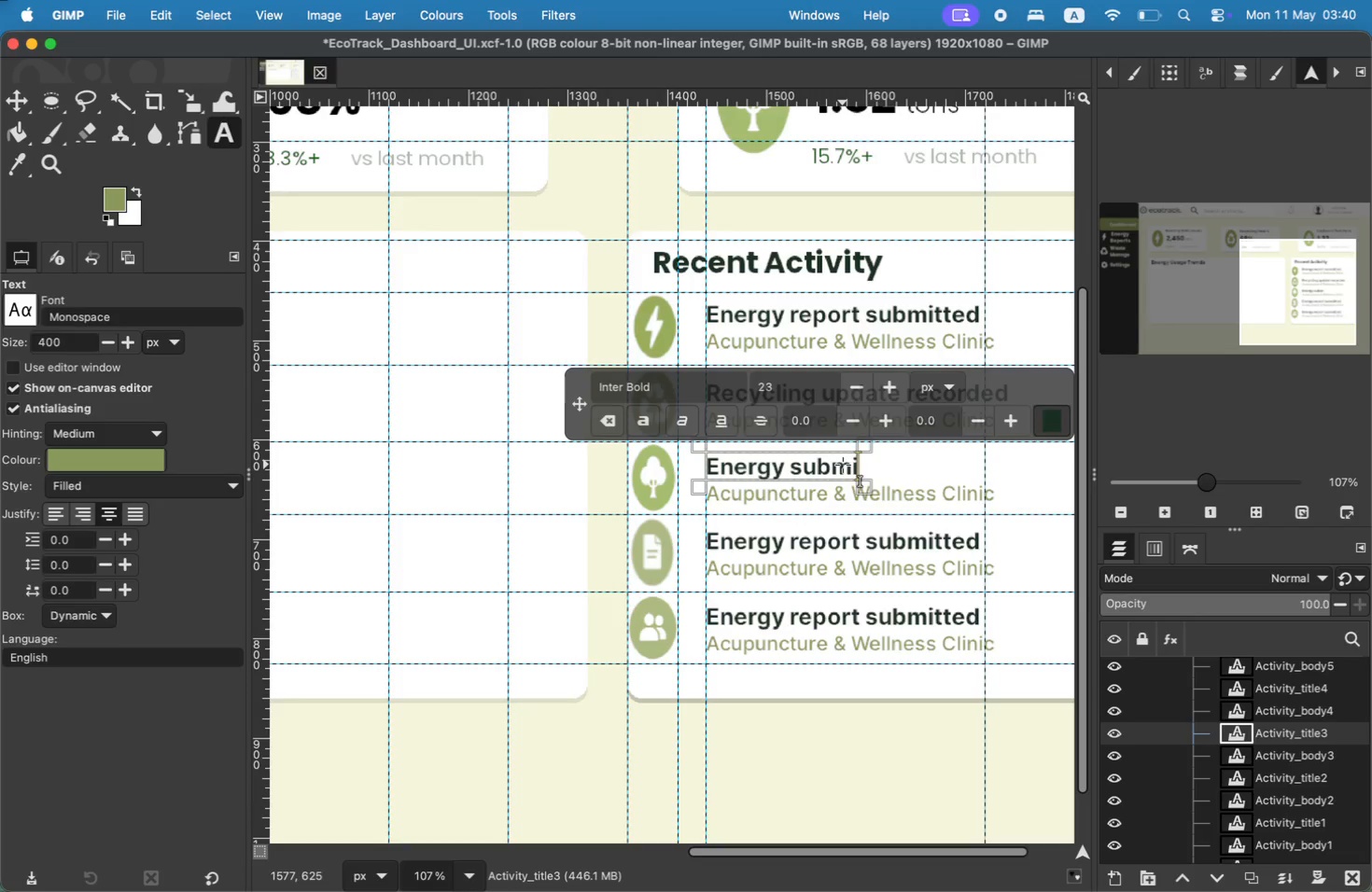 
key(Backspace)
 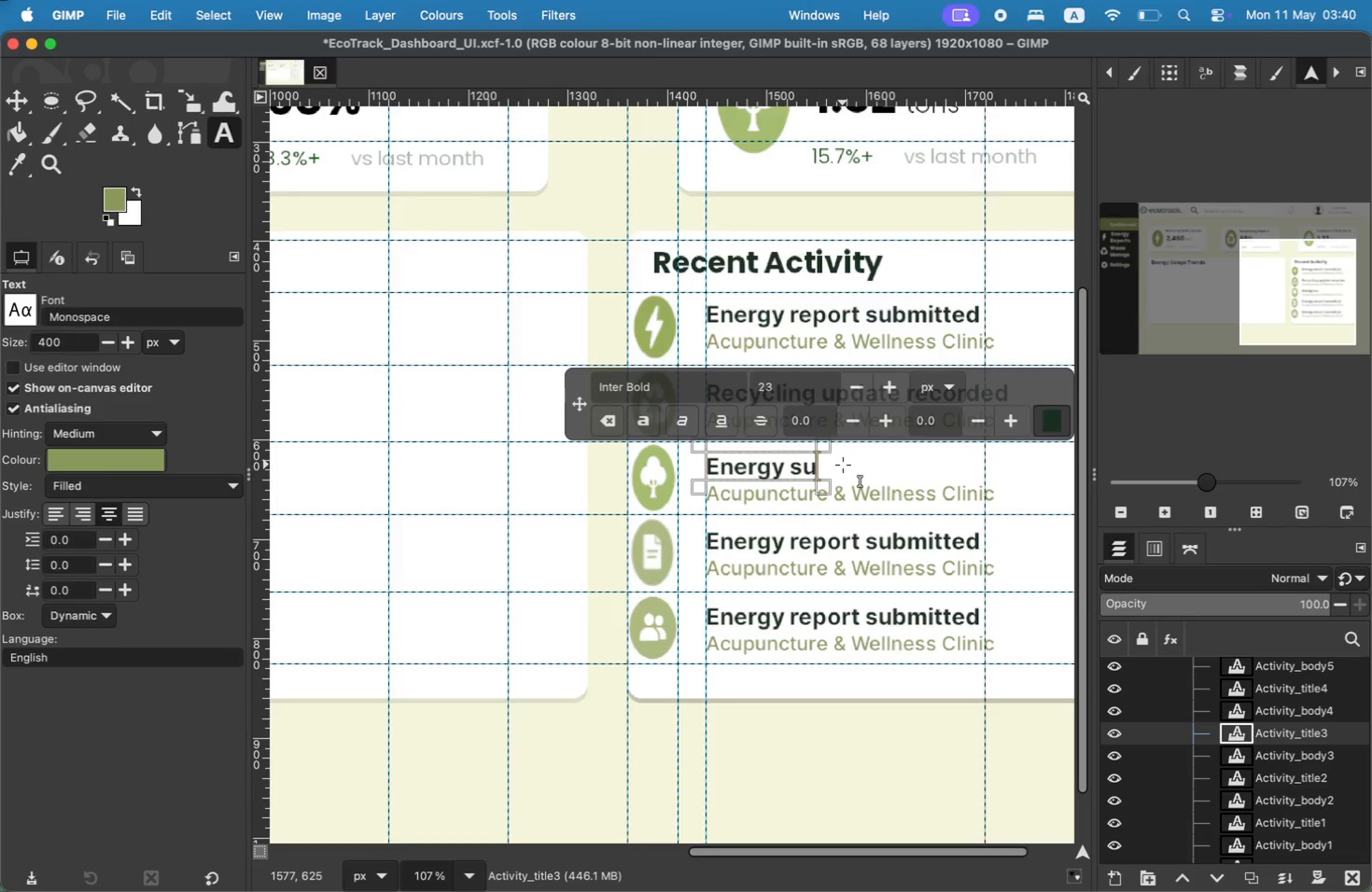 
key(Backspace)
 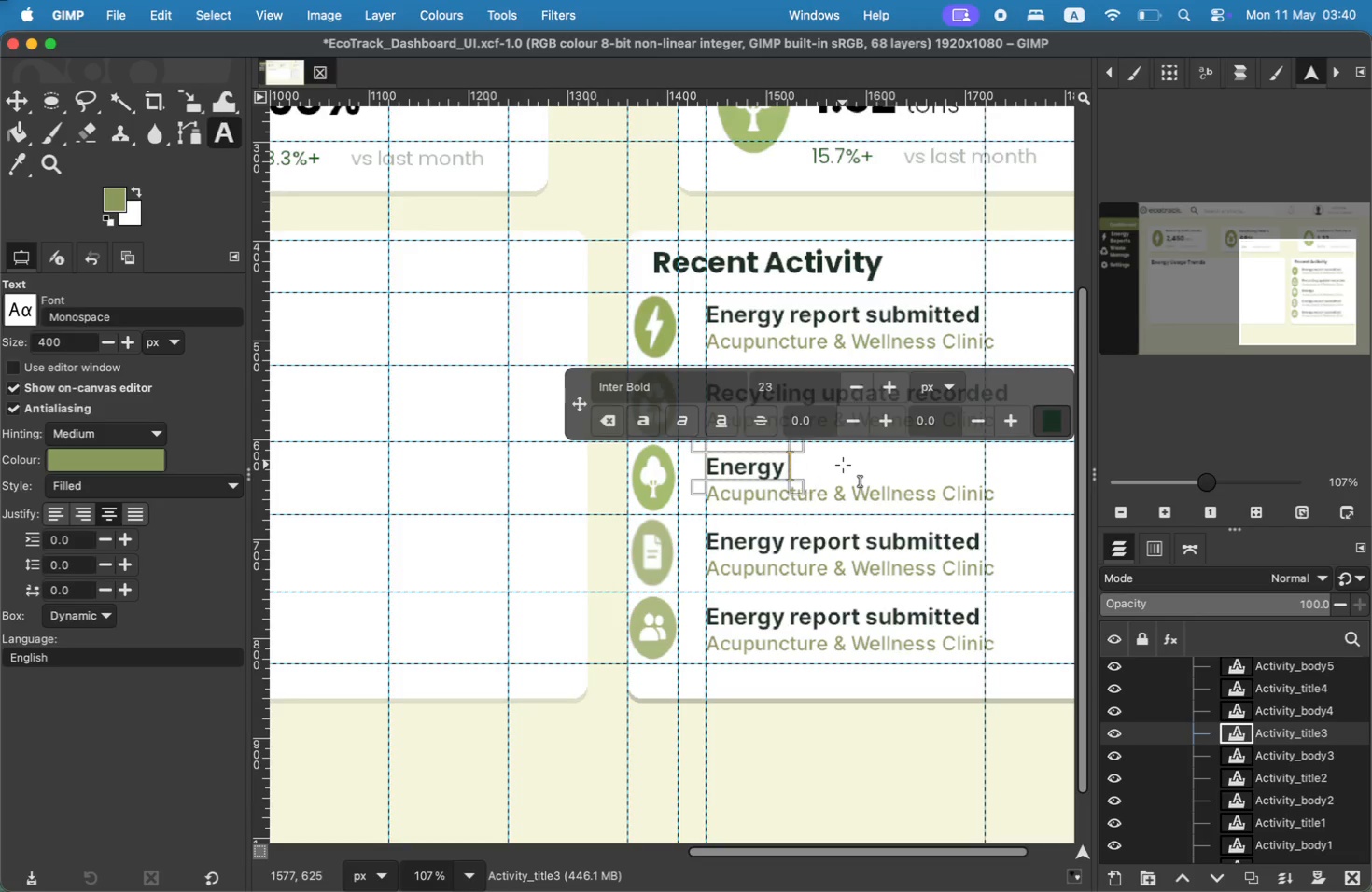 
key(Backspace)
 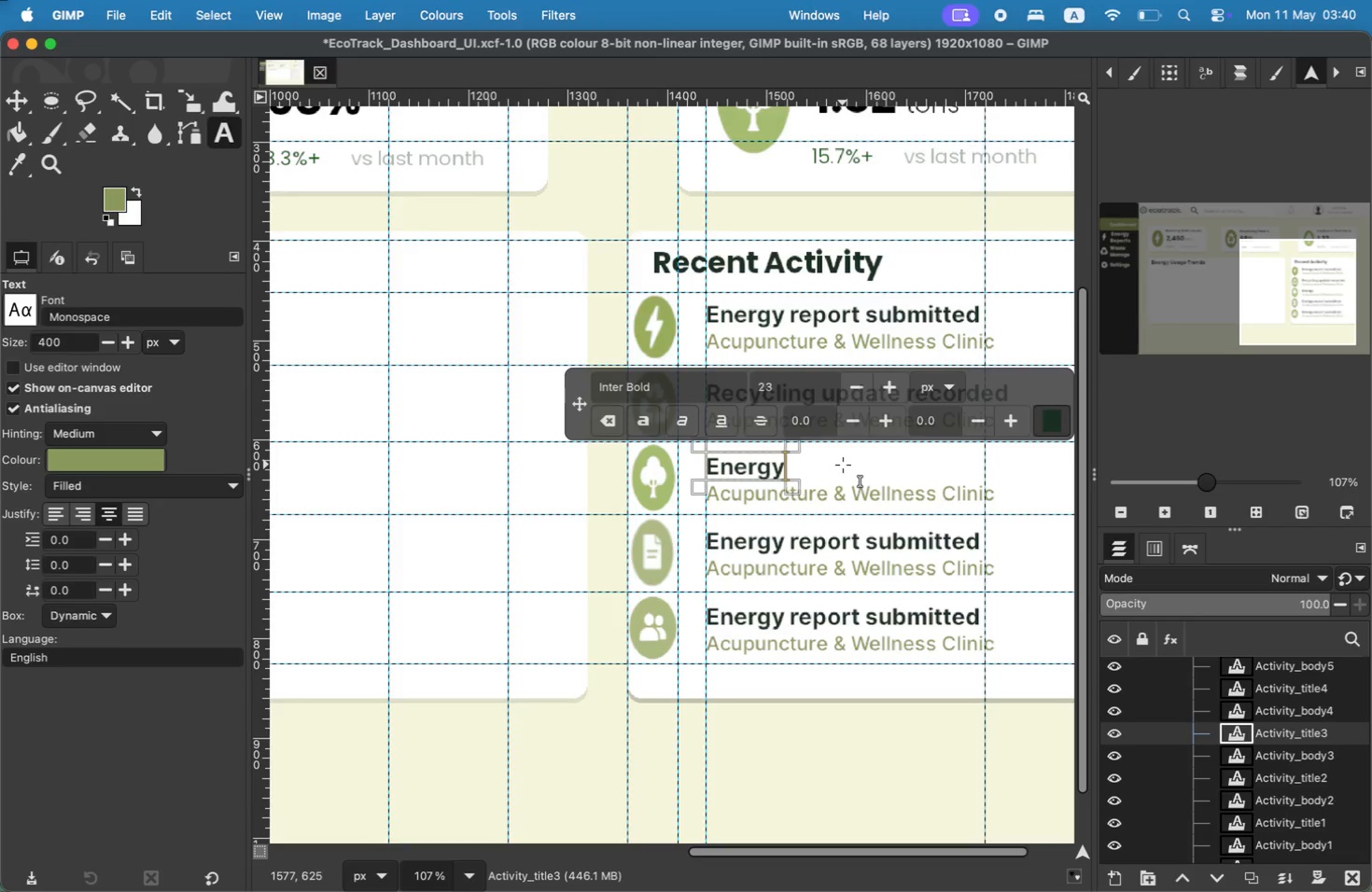 
key(Backspace)
 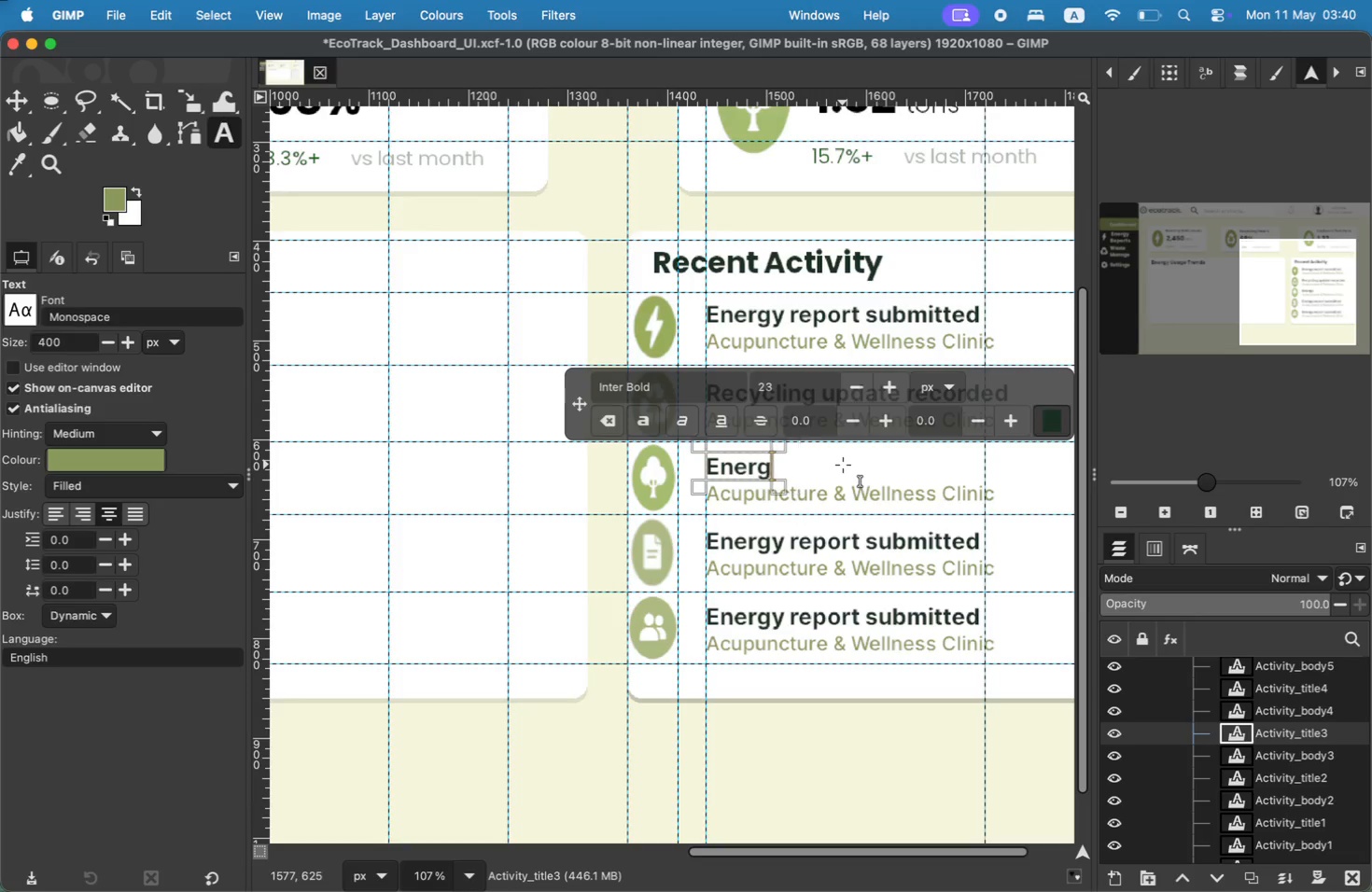 
key(Backspace)
 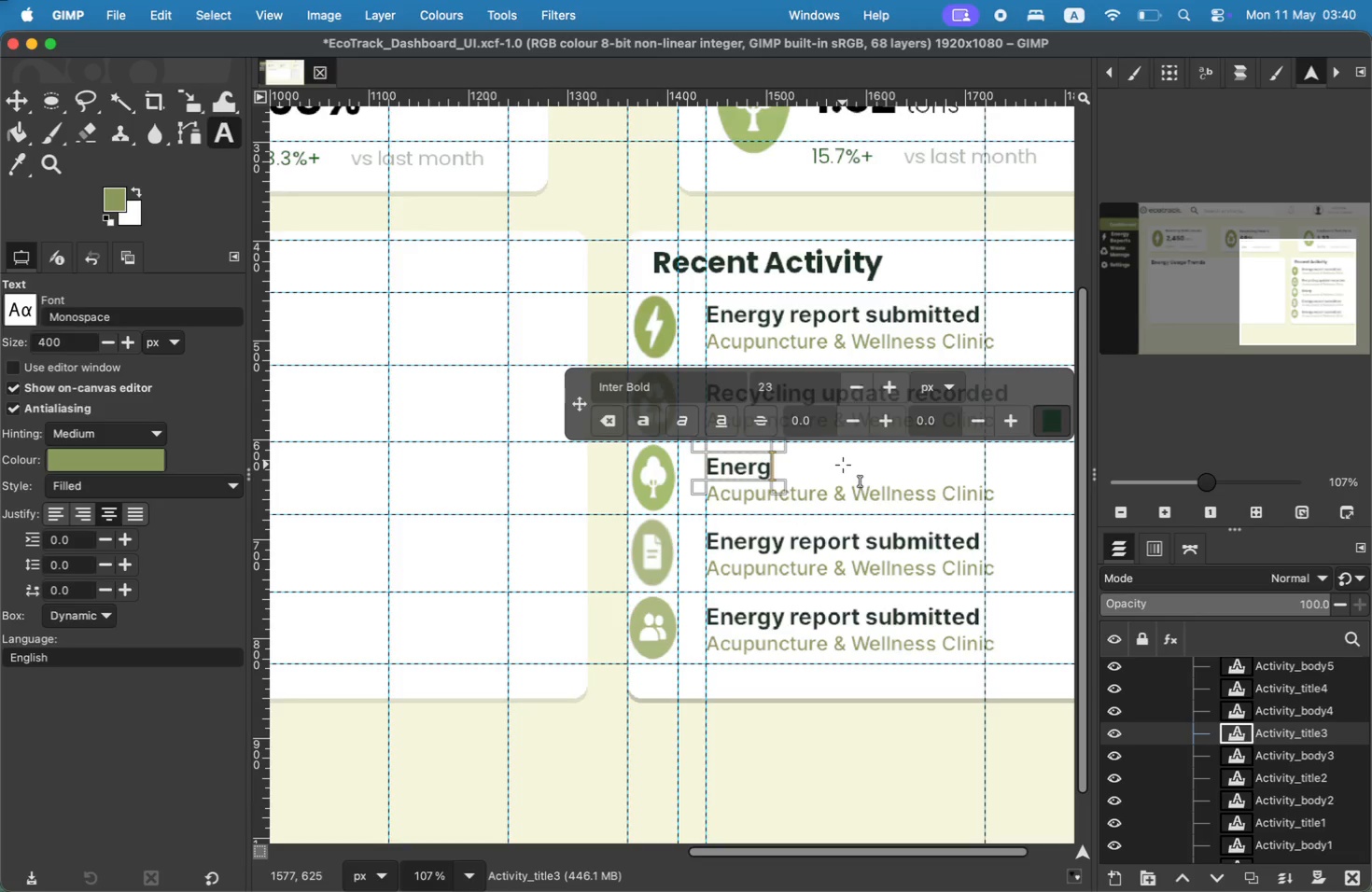 
key(Backspace)
 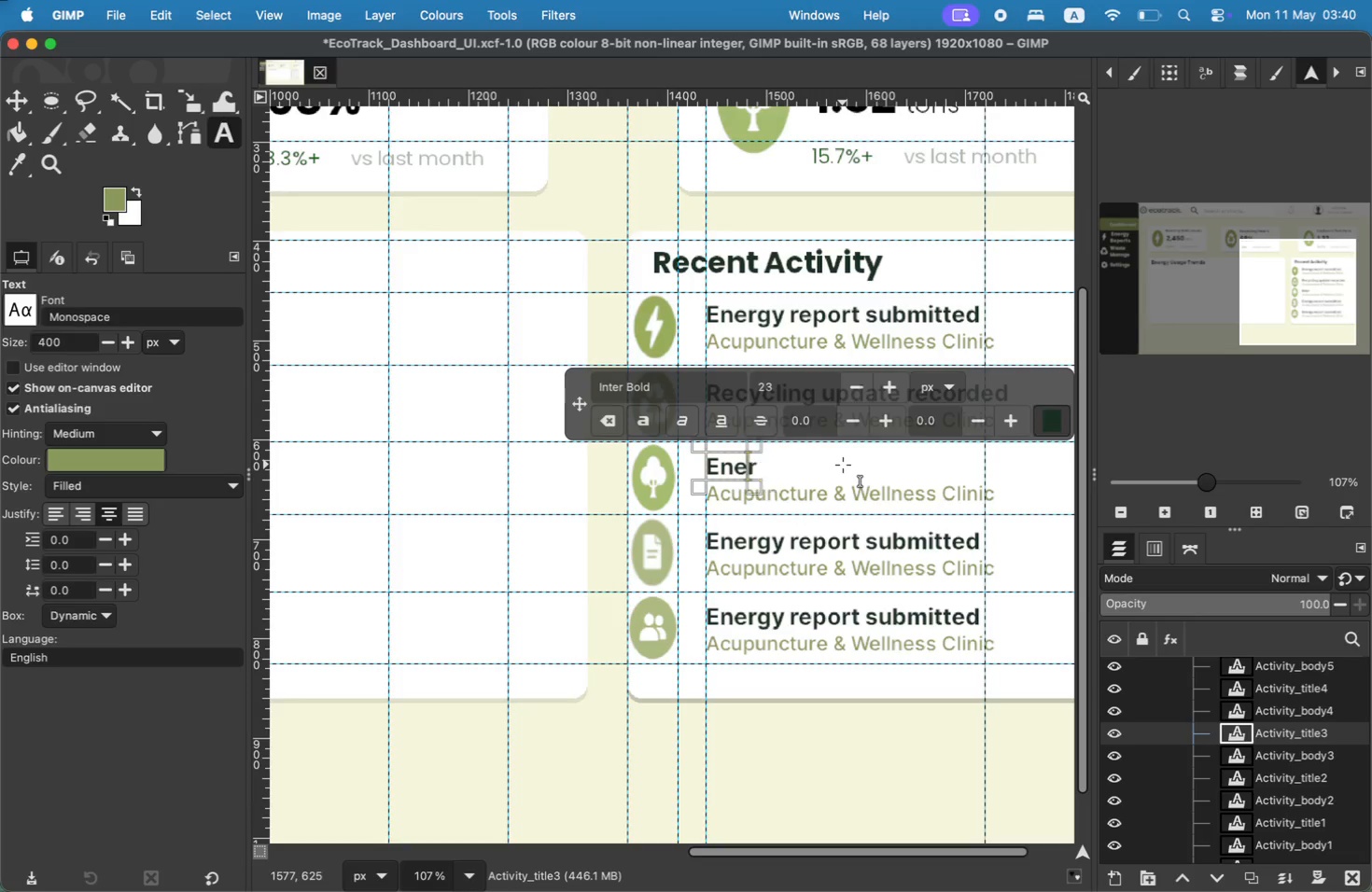 
key(Backspace)
 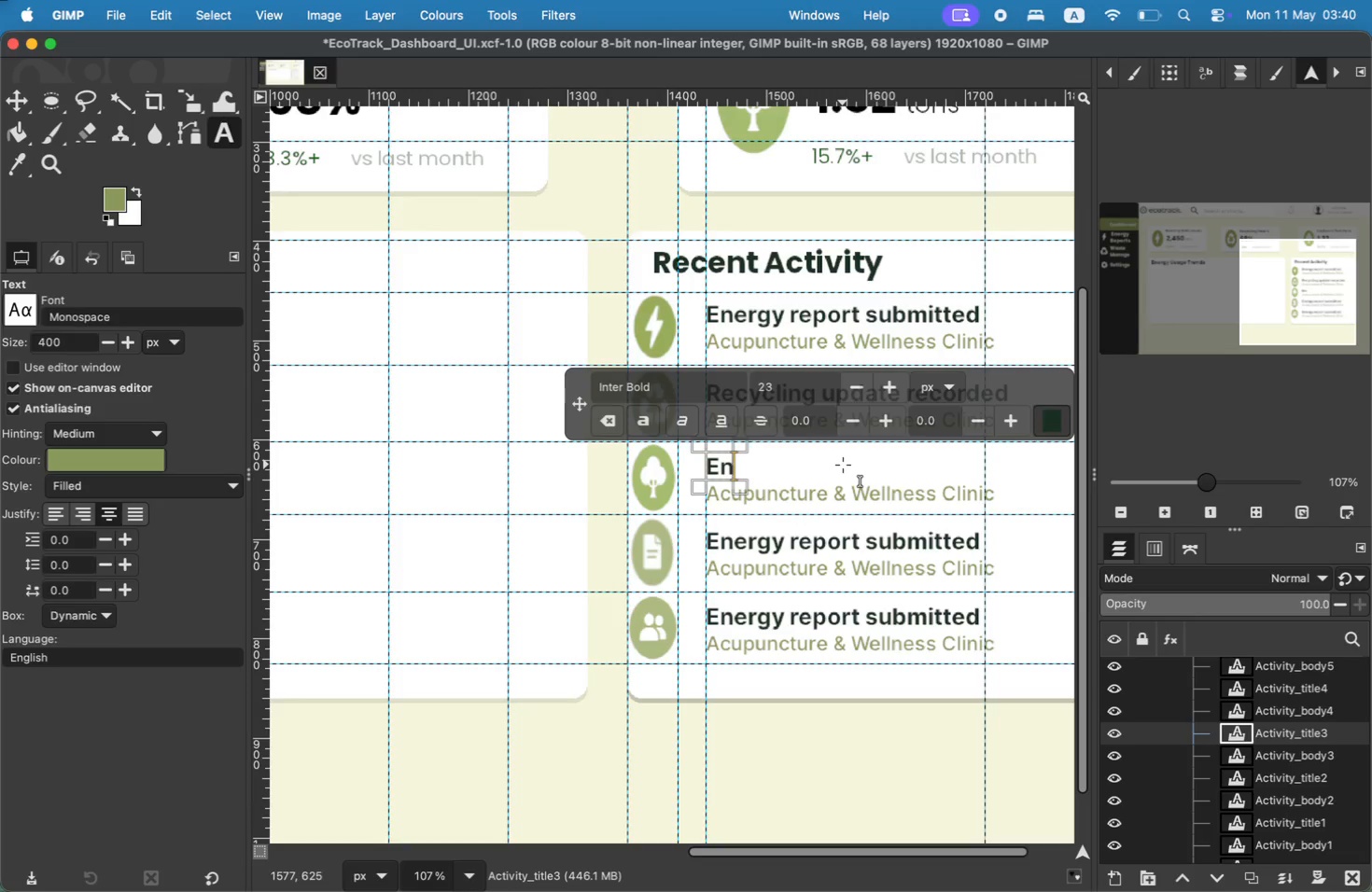 
key(Backspace)
 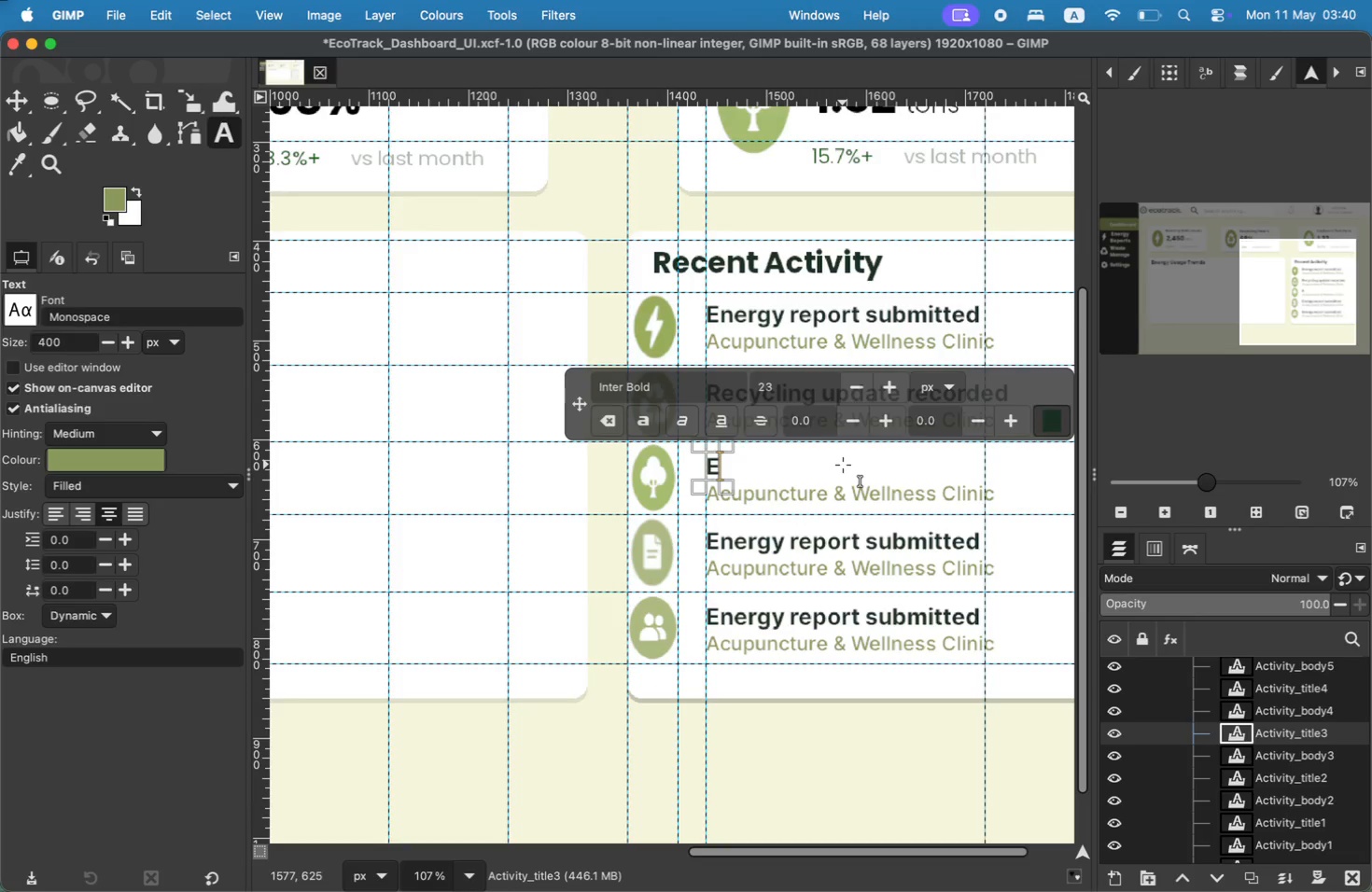 
key(Shift+C)
 